 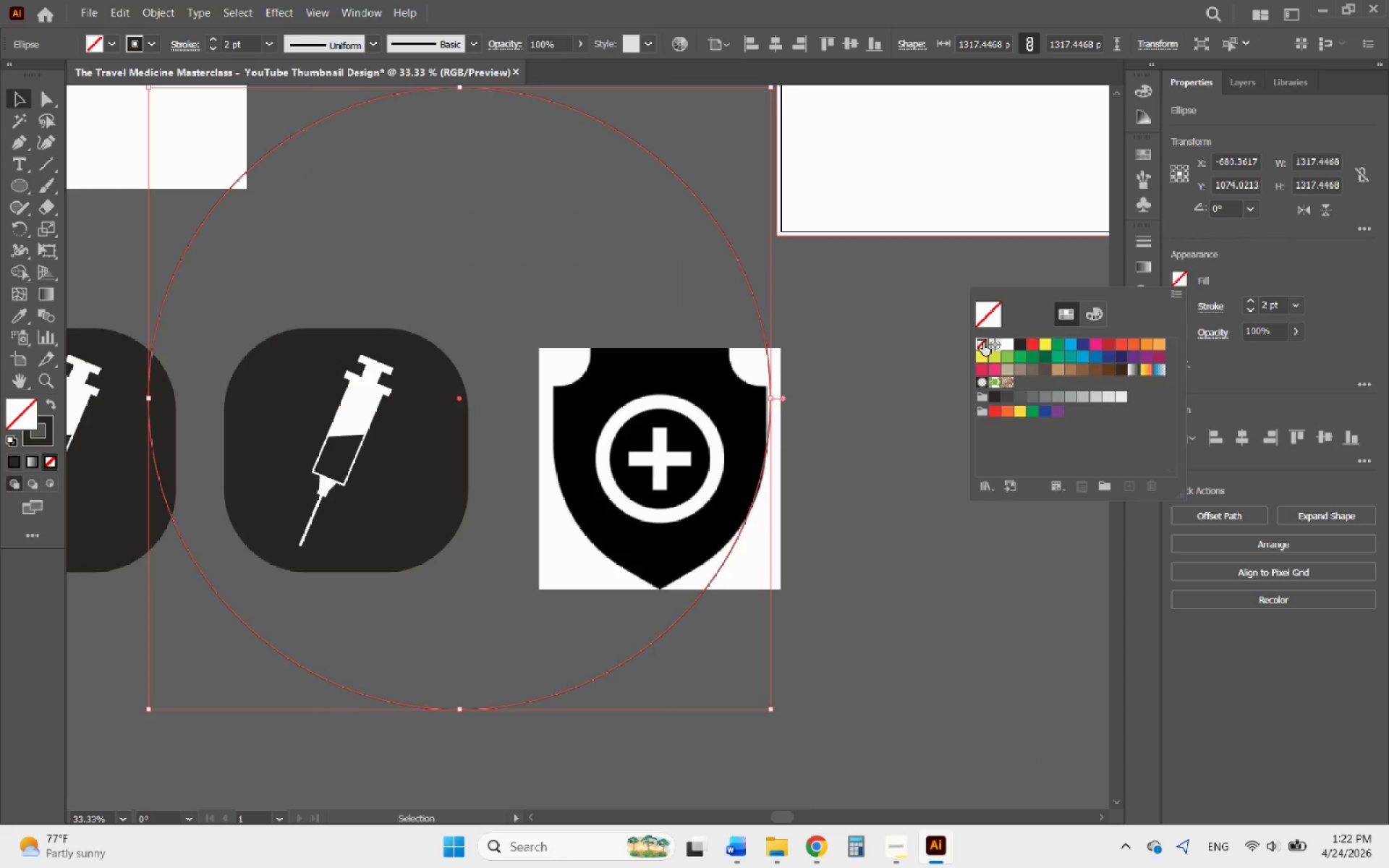 
left_click([837, 626])
 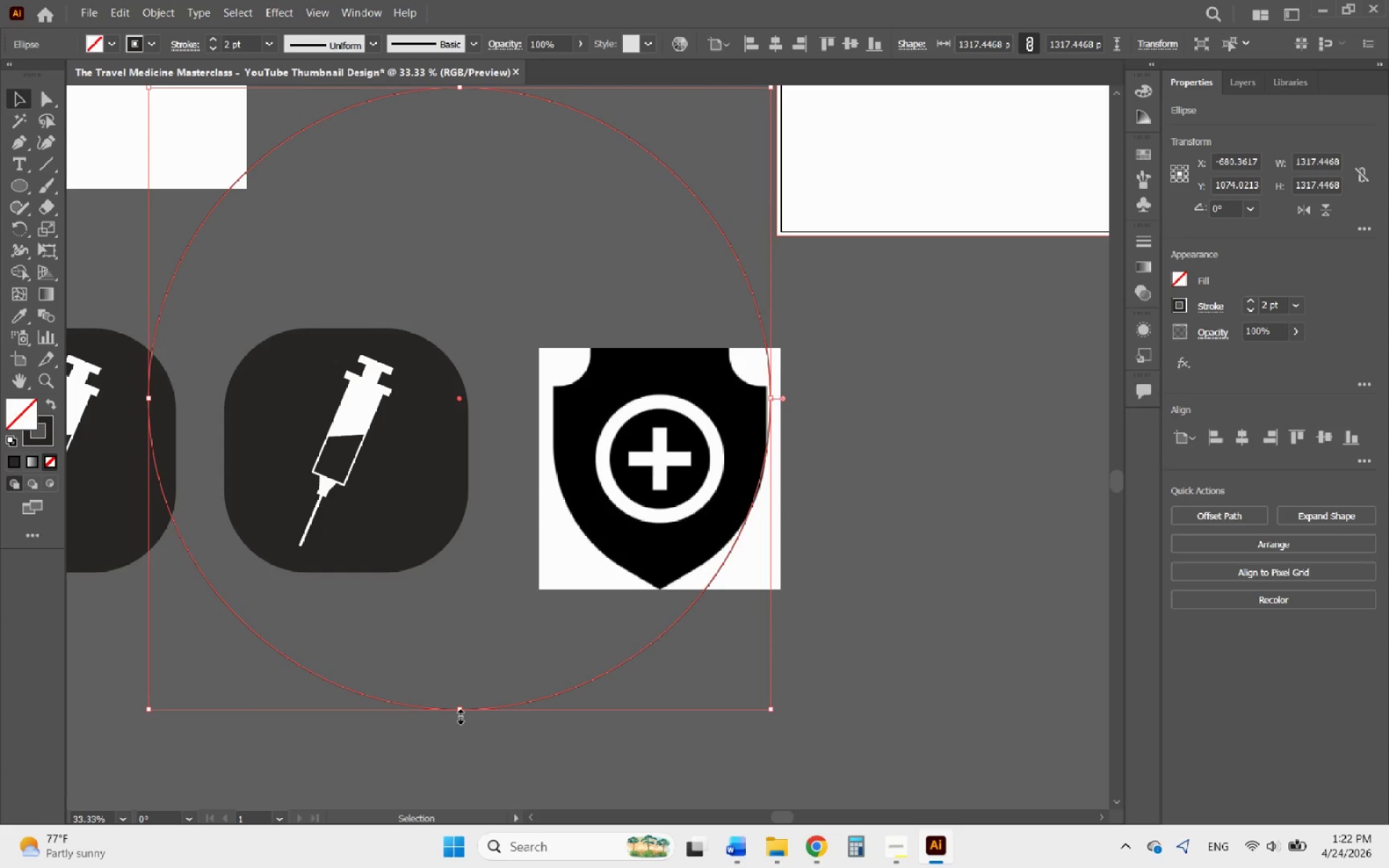 
left_click_drag(start_coordinate=[461, 713], to_coordinate=[467, 635])
 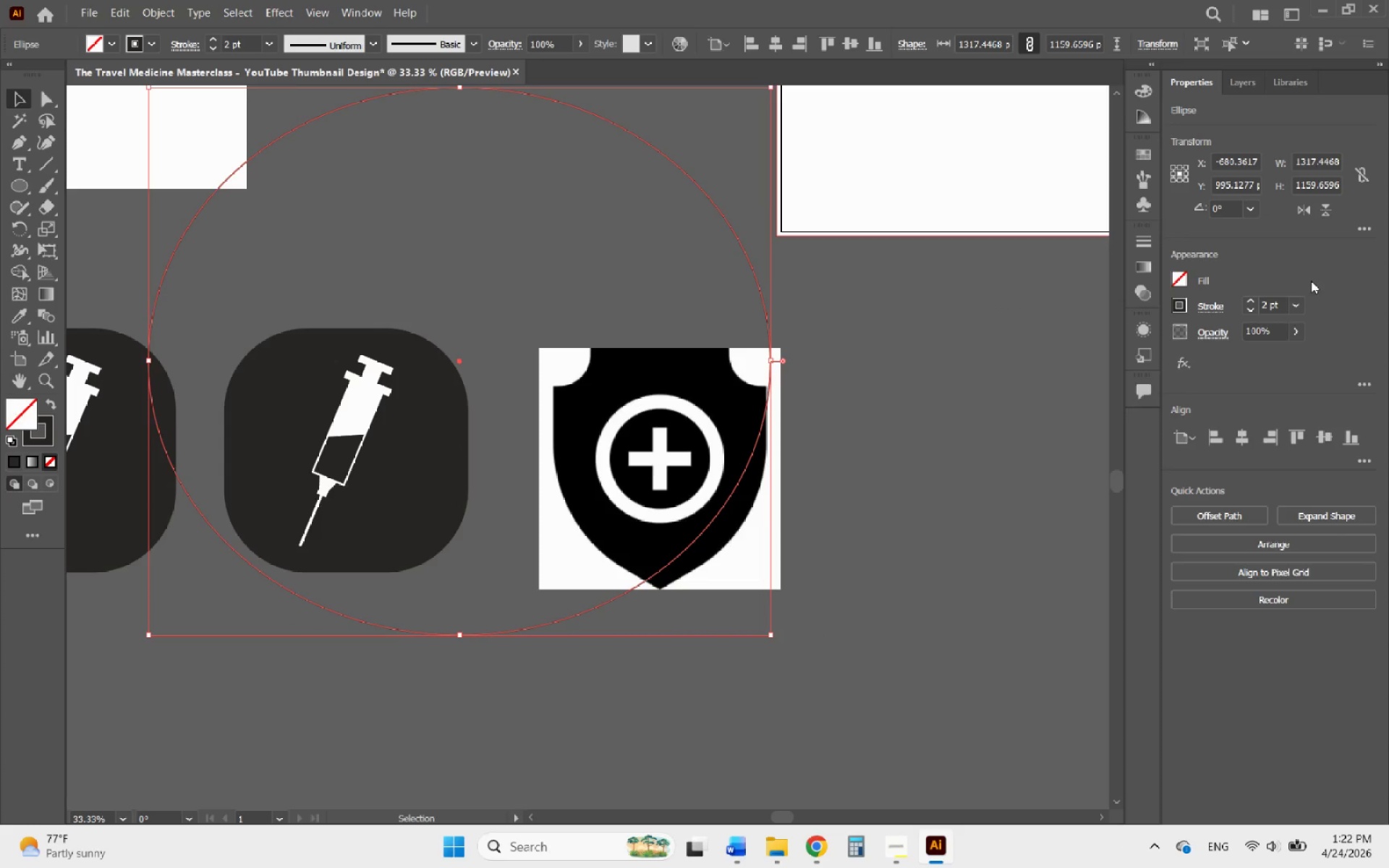 
left_click([1249, 306])
 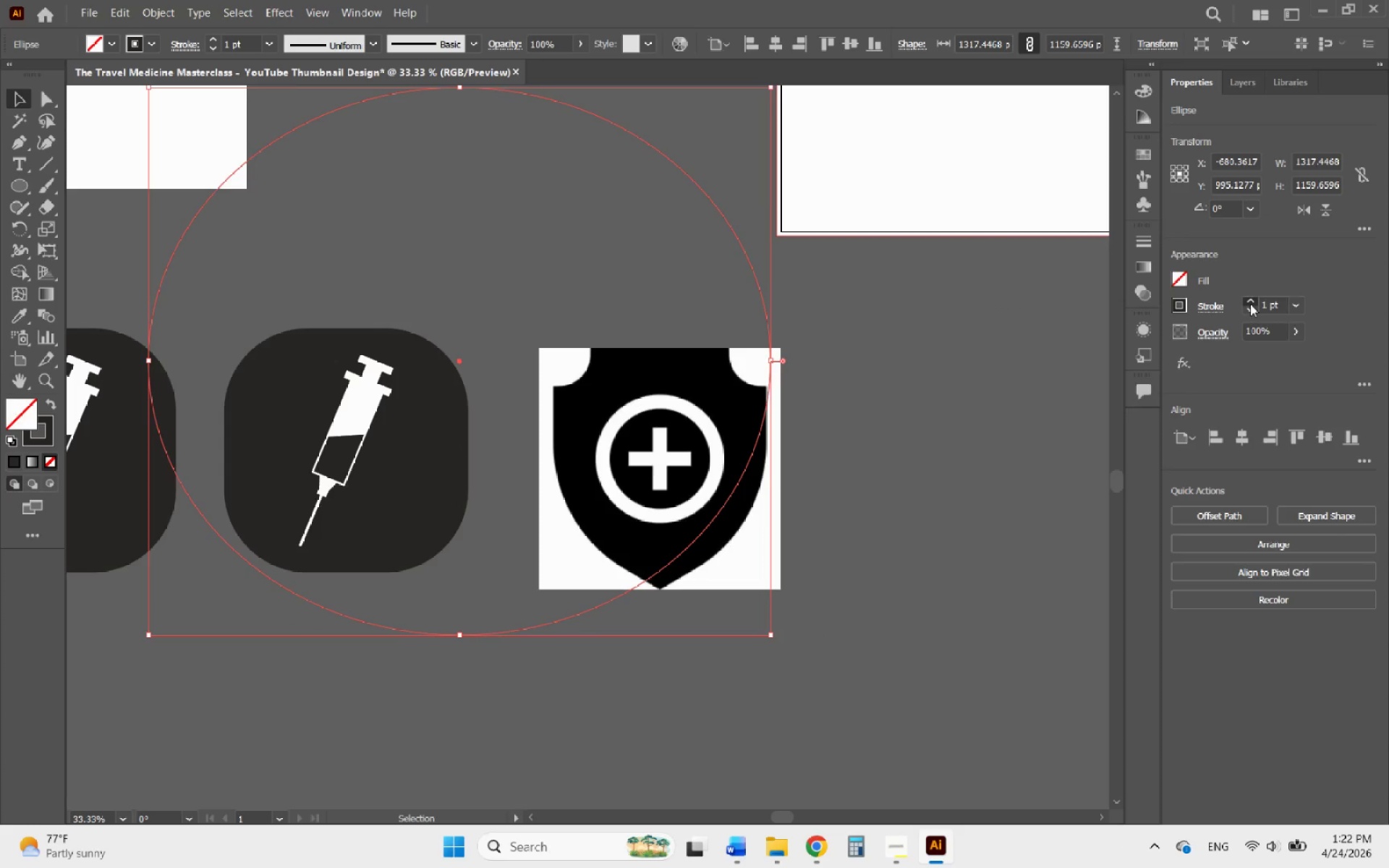 
double_click([1250, 304])
 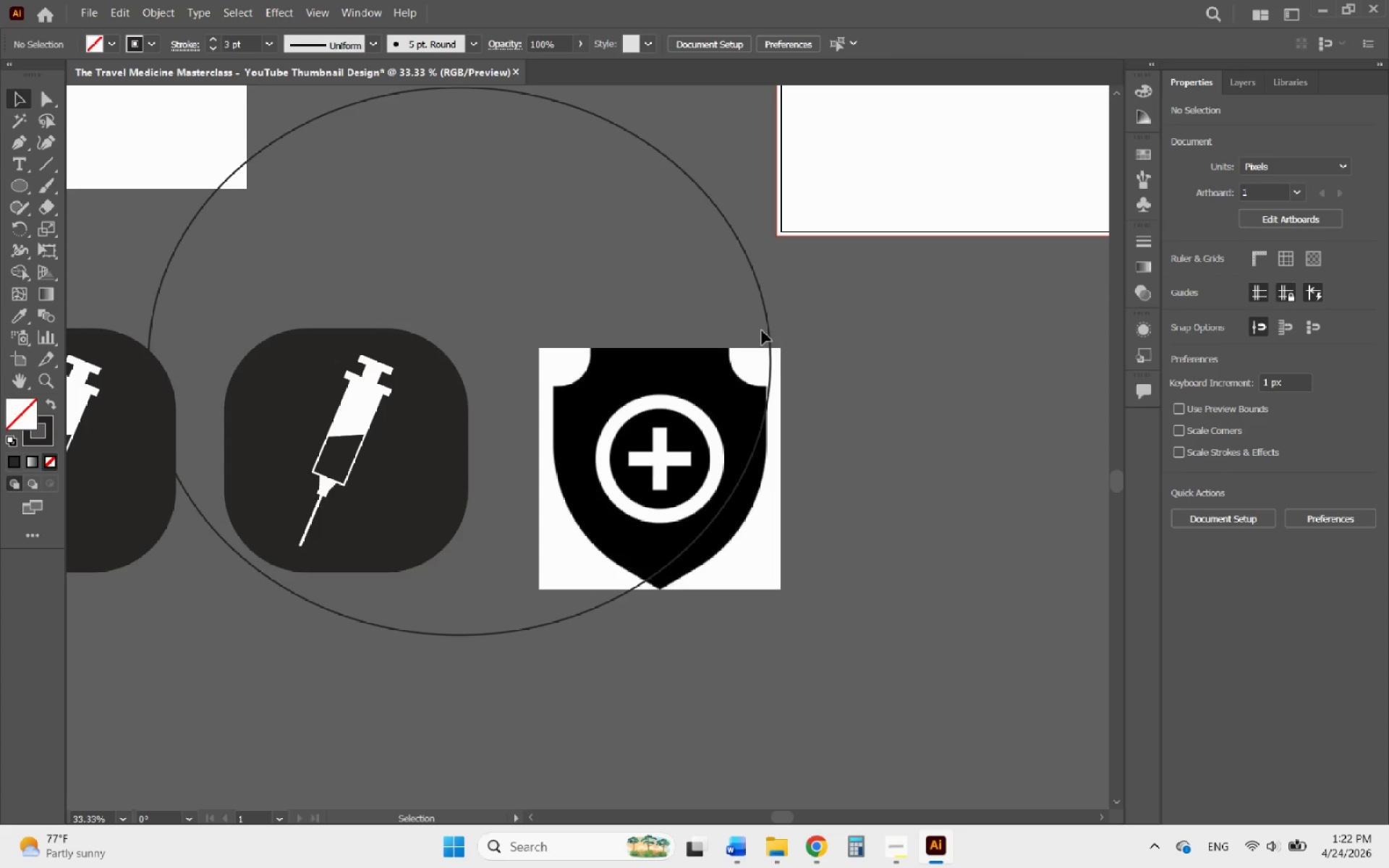 
left_click_drag(start_coordinate=[766, 328], to_coordinate=[770, 344])
 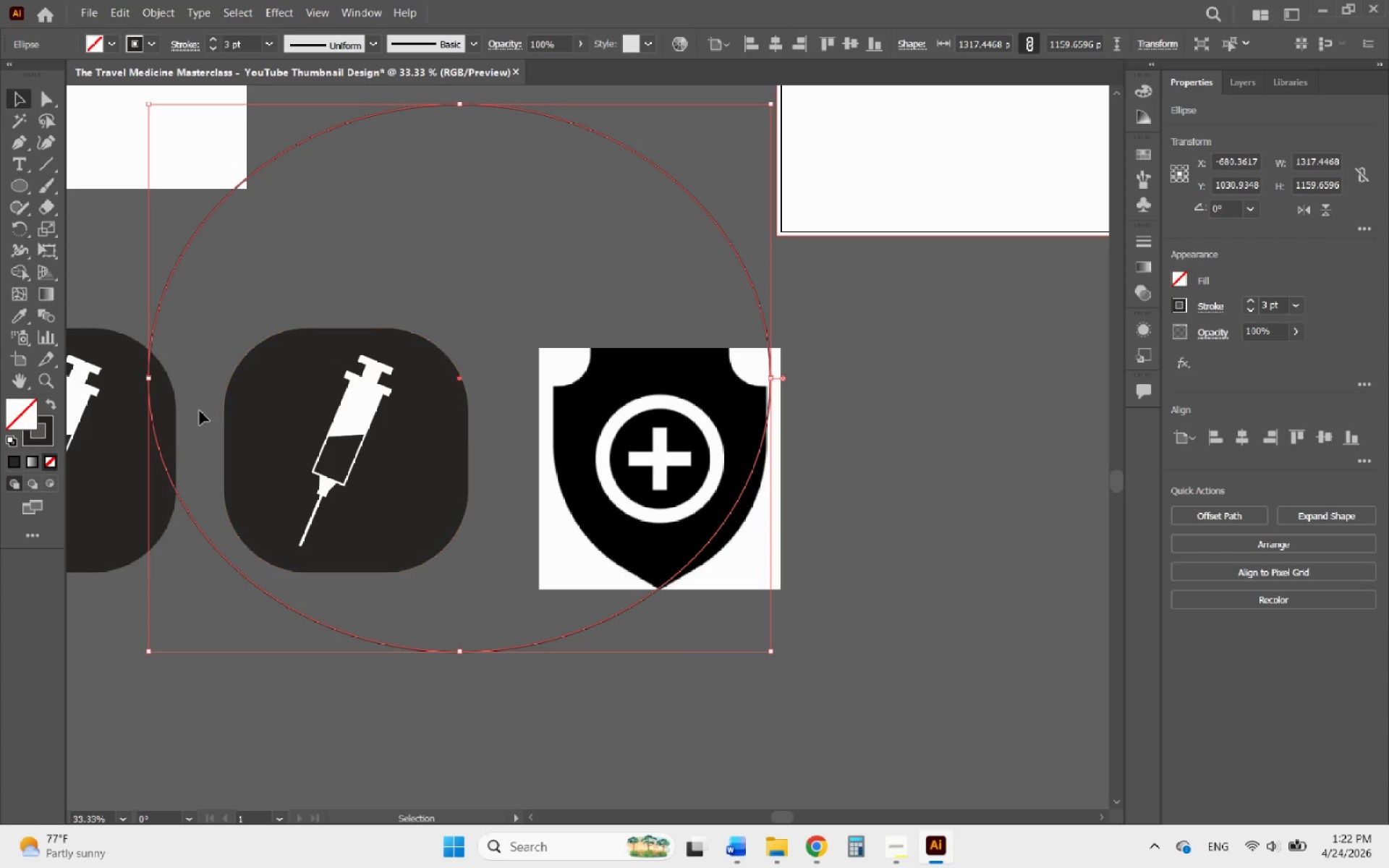 
left_click_drag(start_coordinate=[144, 376], to_coordinate=[260, 383])
 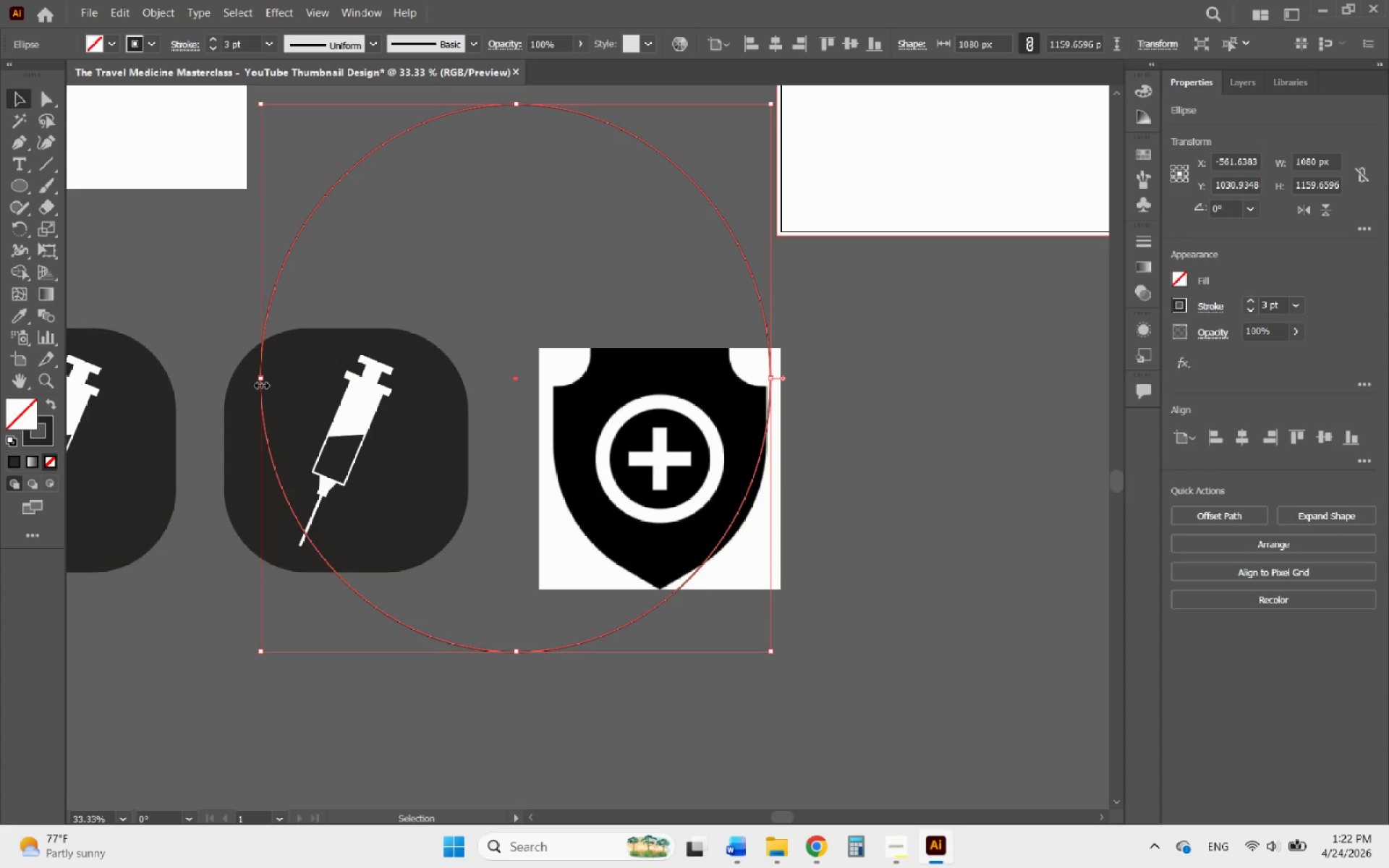 
wait(11.75)
 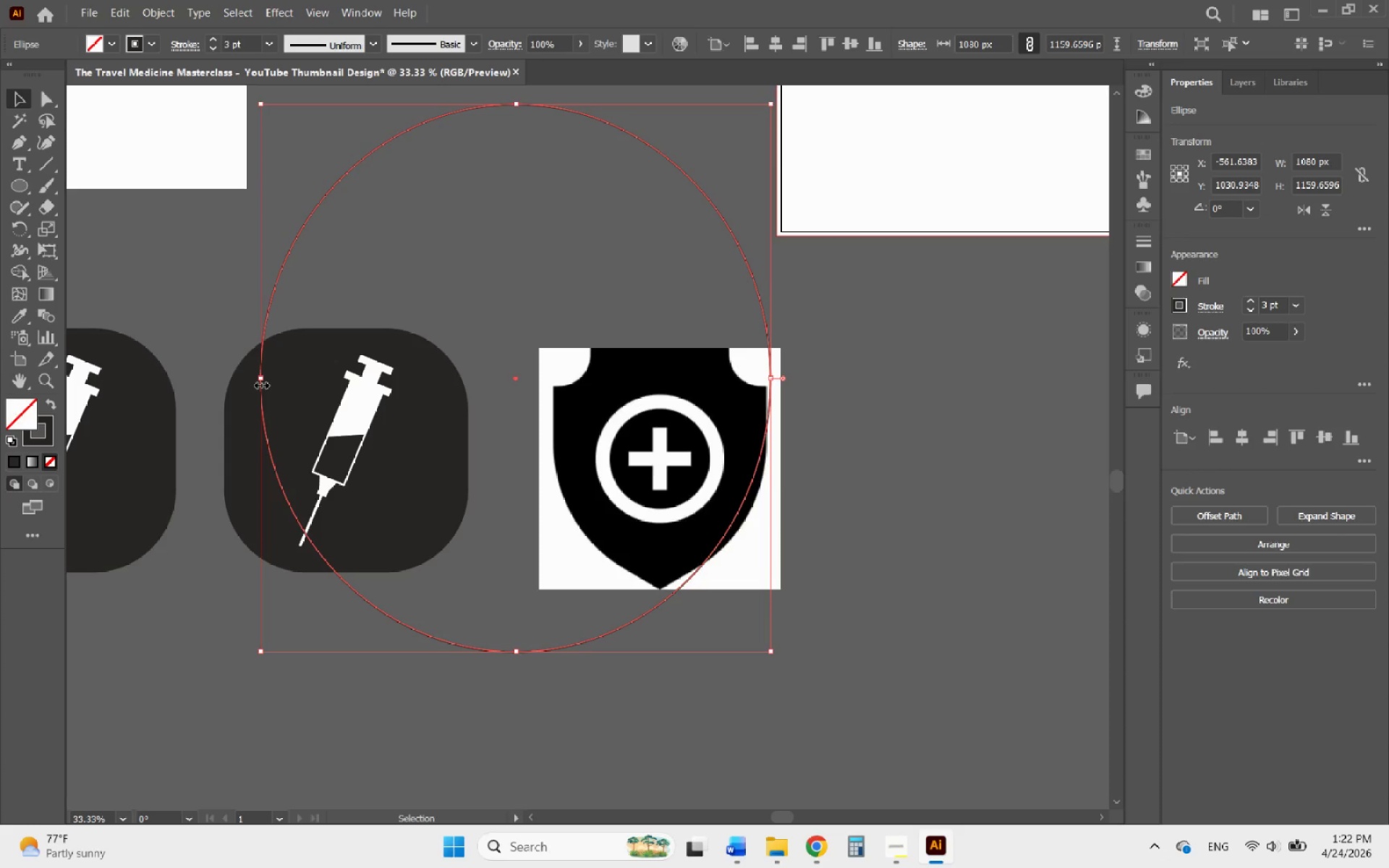 
left_click([766, 324])
 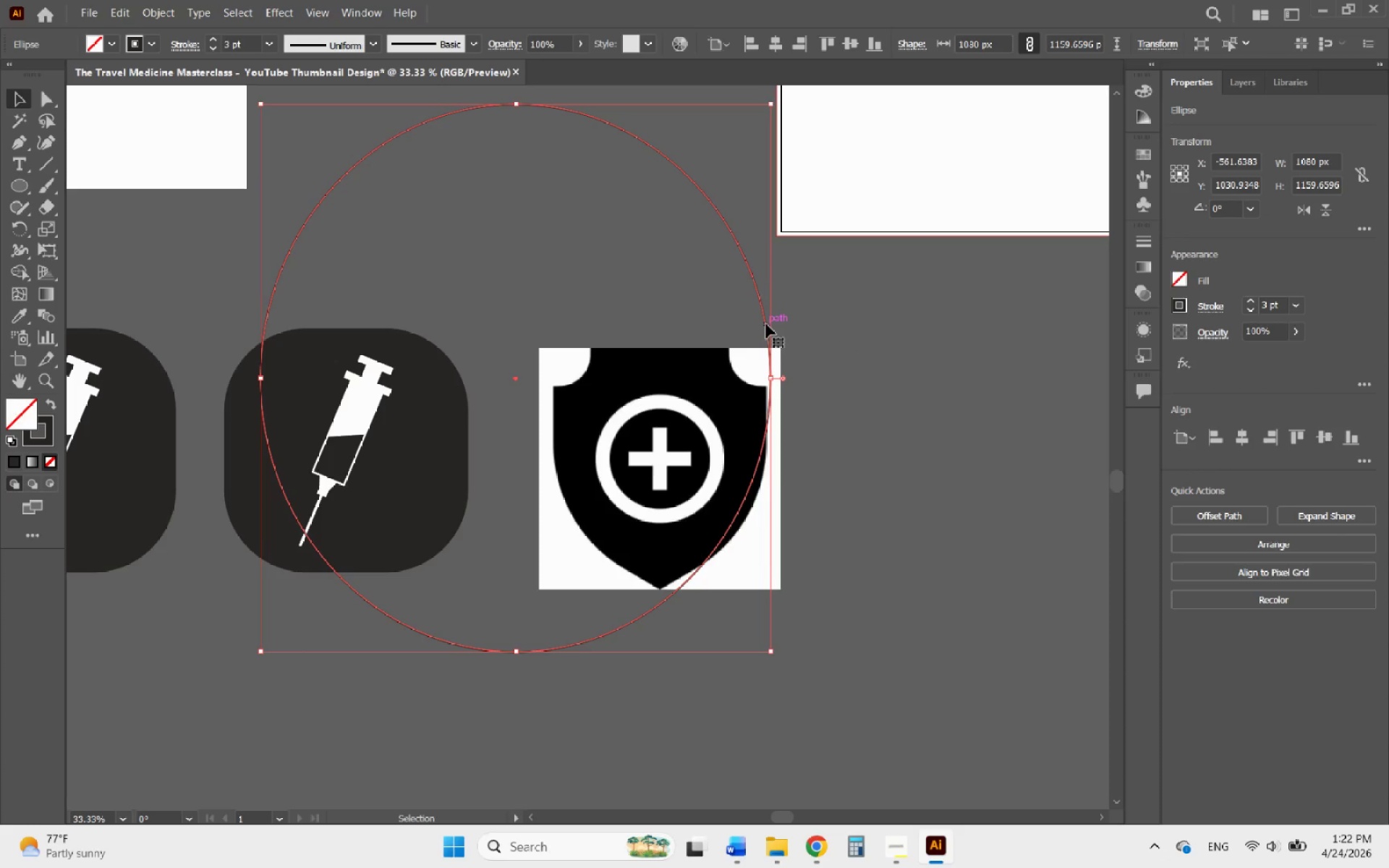 
hold_key(key=AltLeft, duration=4.66)
left_click_drag(start_coordinate=[766, 324], to_coordinate=[1052, 333])
 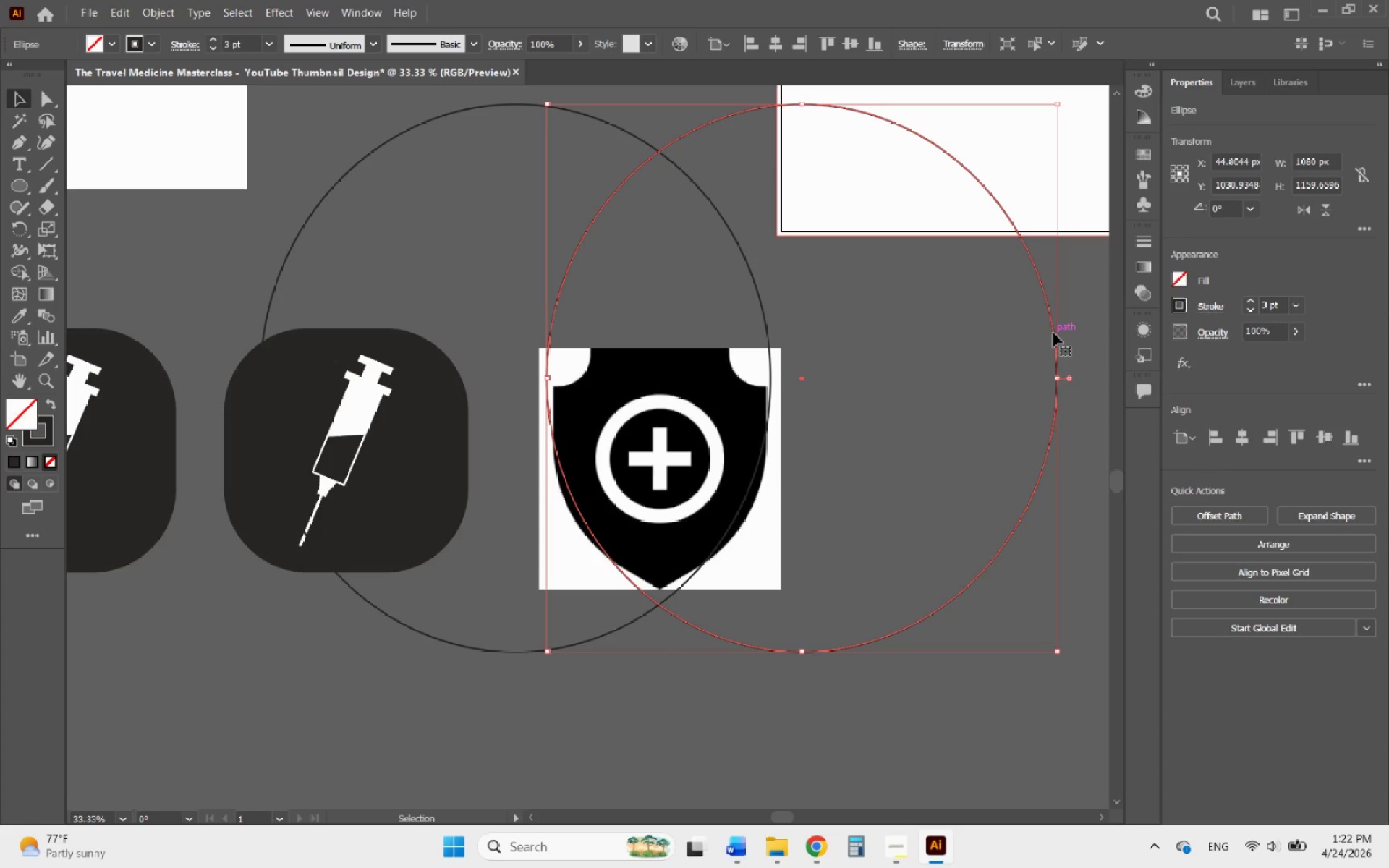 
hold_key(key=ShiftLeft, duration=4.09)
 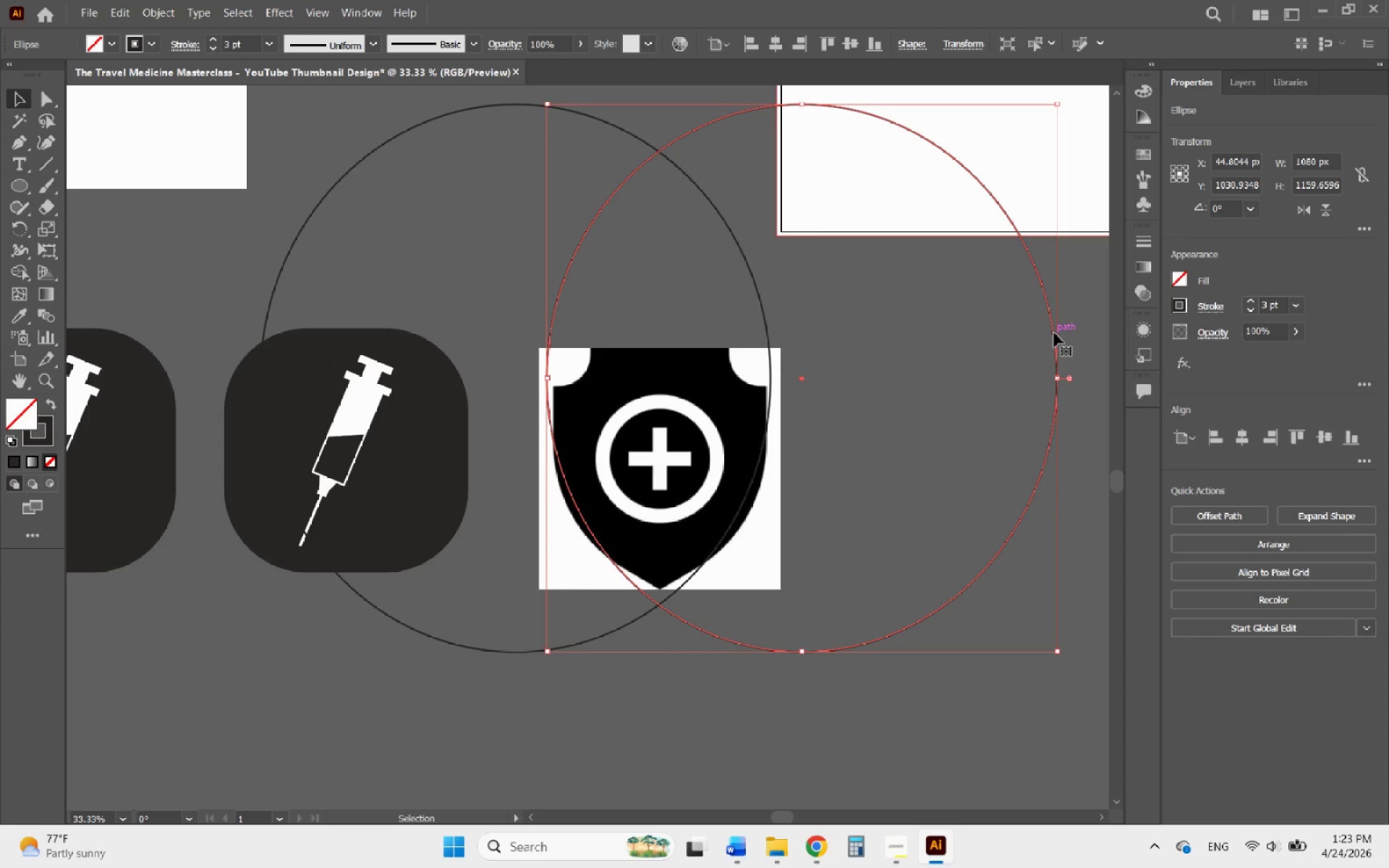 
wait(27.75)
 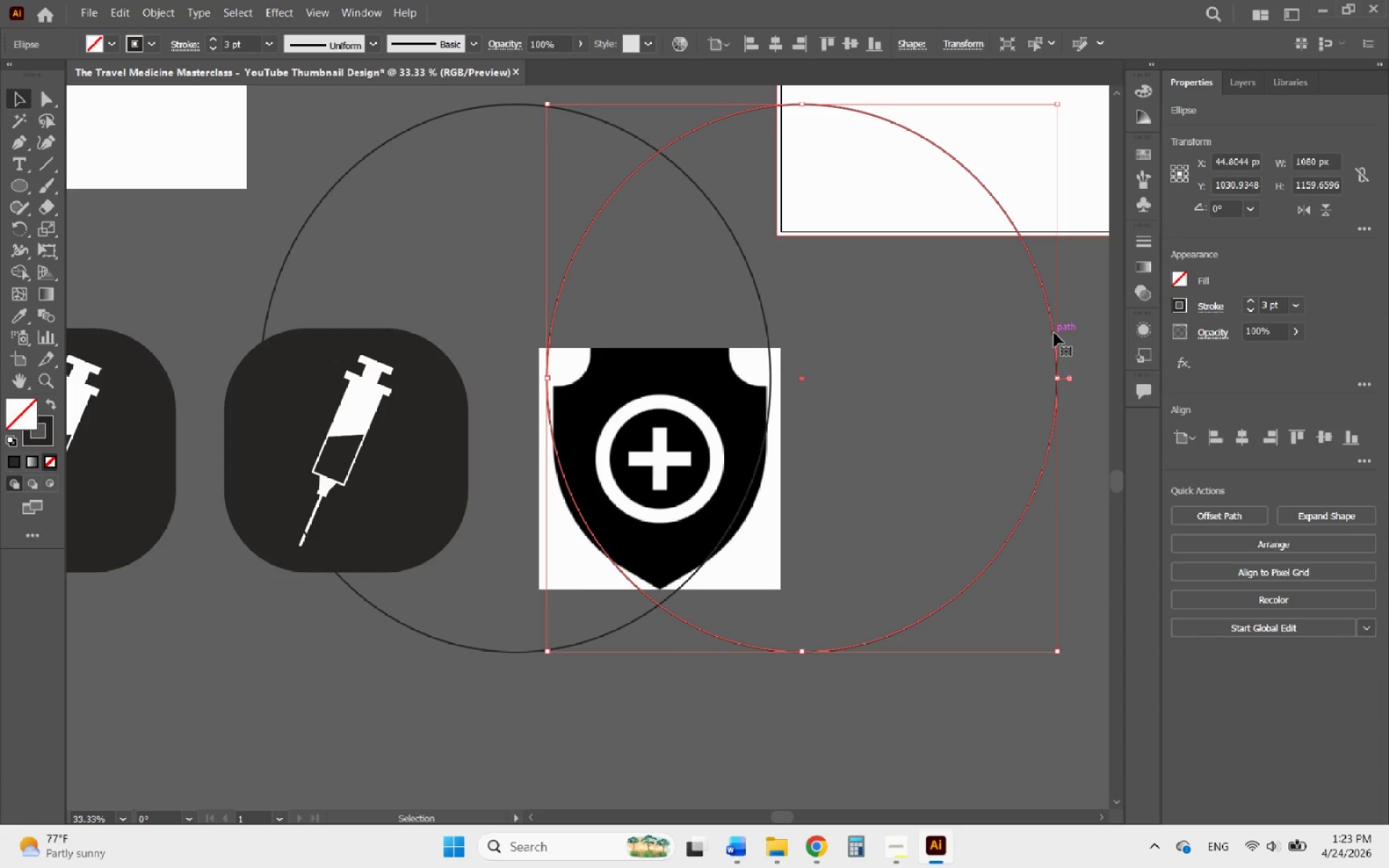 
left_click([698, 280])
 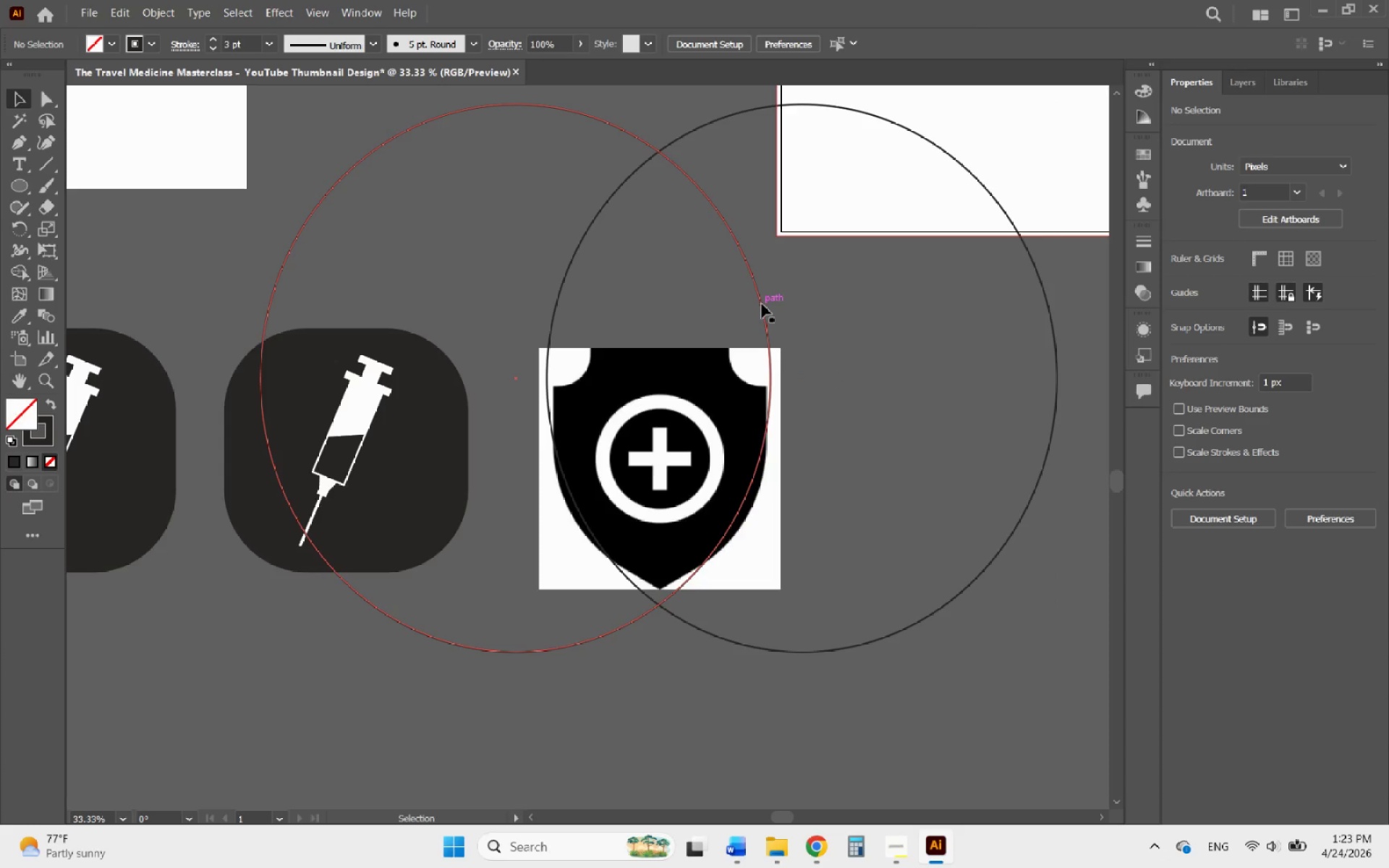 
wait(9.97)
 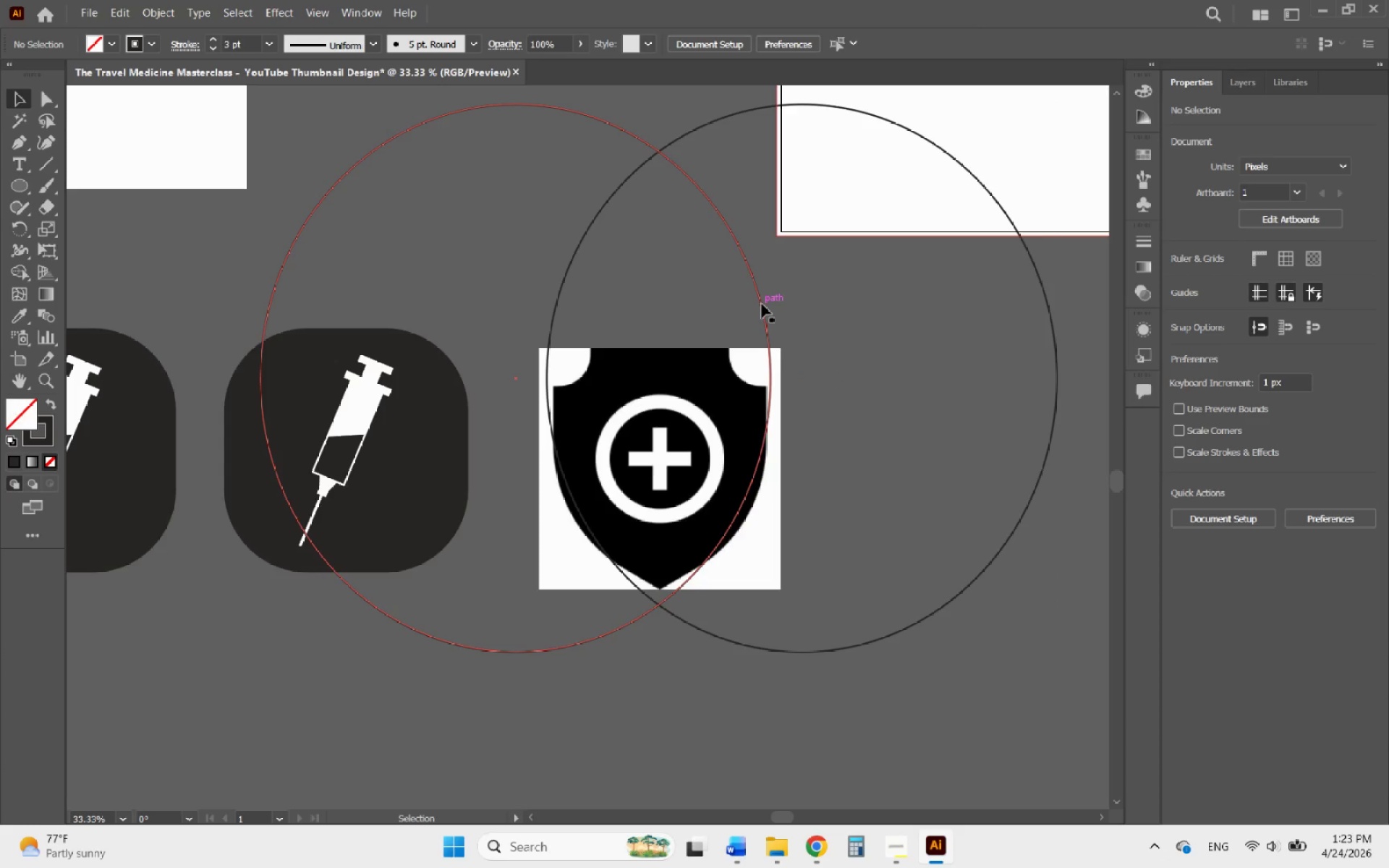 
left_click([556, 296])
 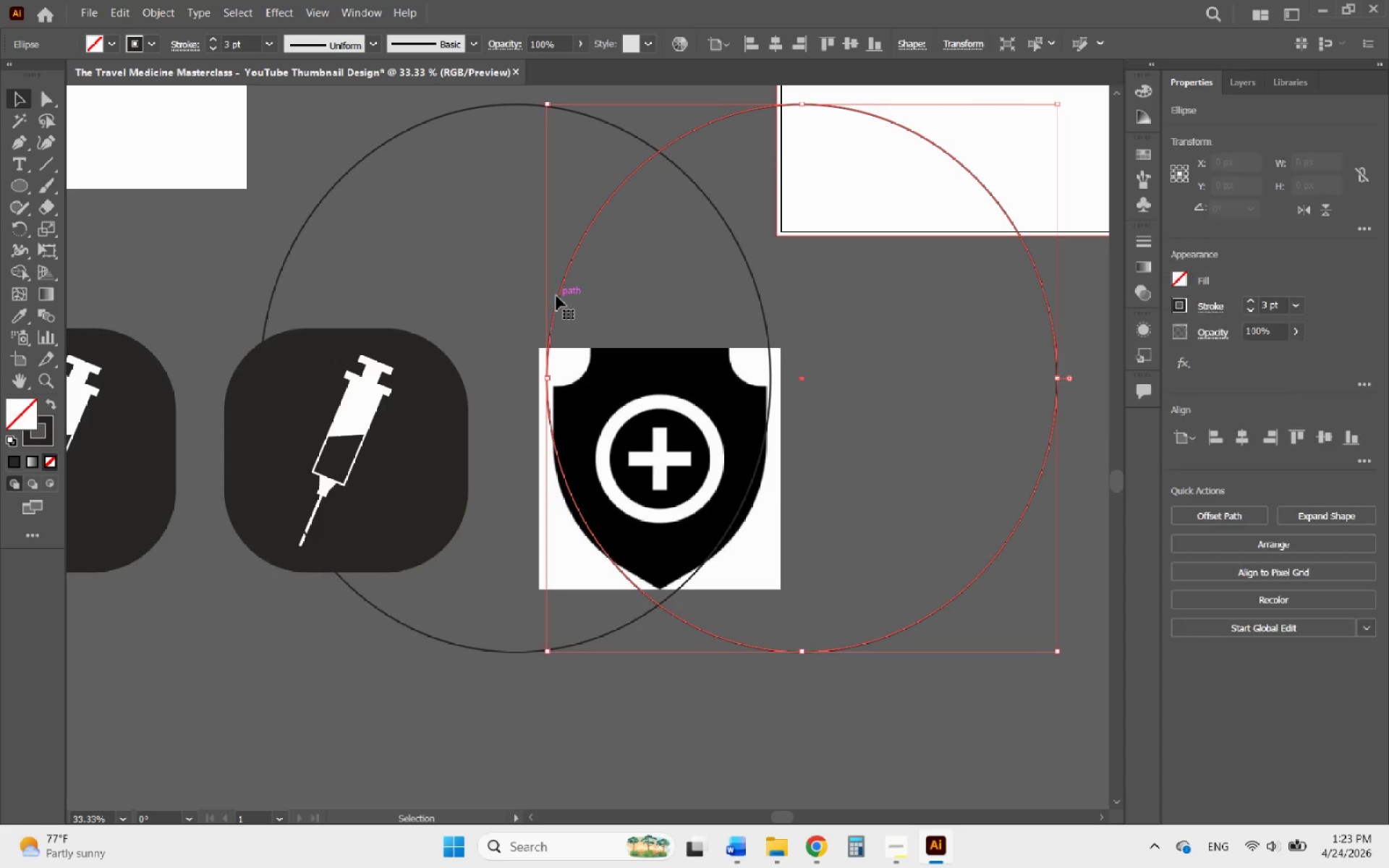 
hold_key(key=AltLeft, duration=3.36)
left_click_drag(start_coordinate=[556, 296], to_coordinate=[663, 154])
 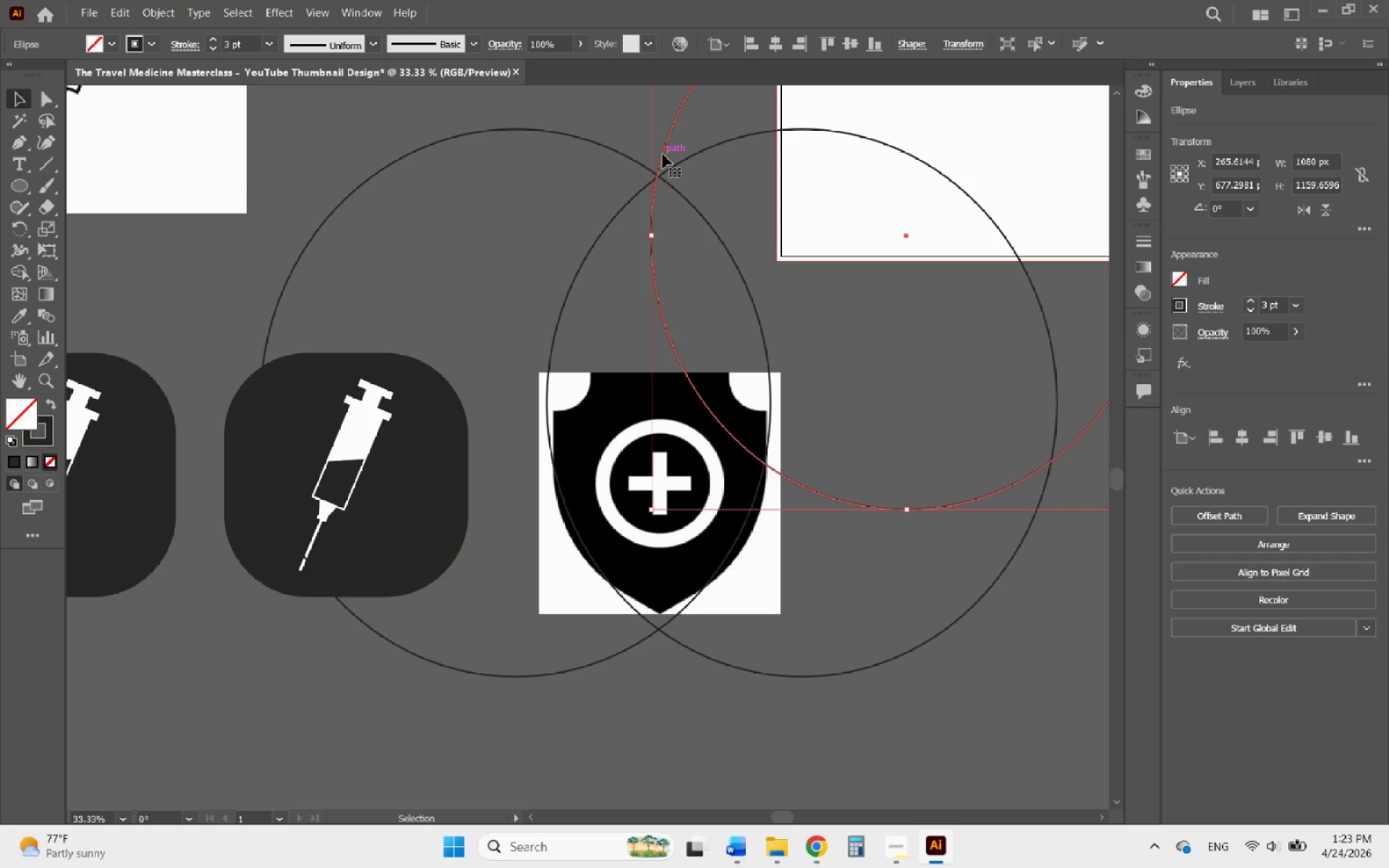 
key(Delete)
 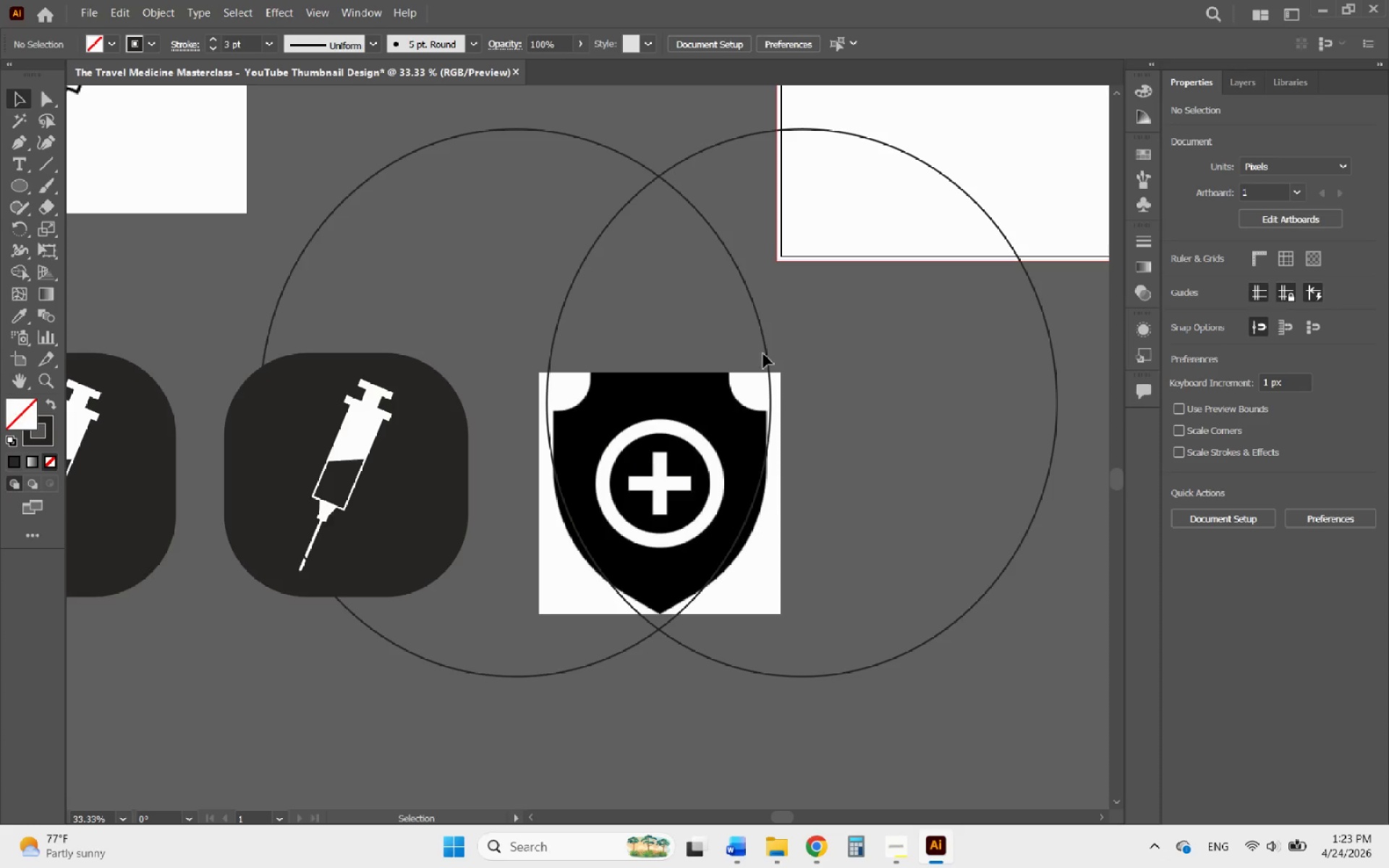 
wait(6.17)
 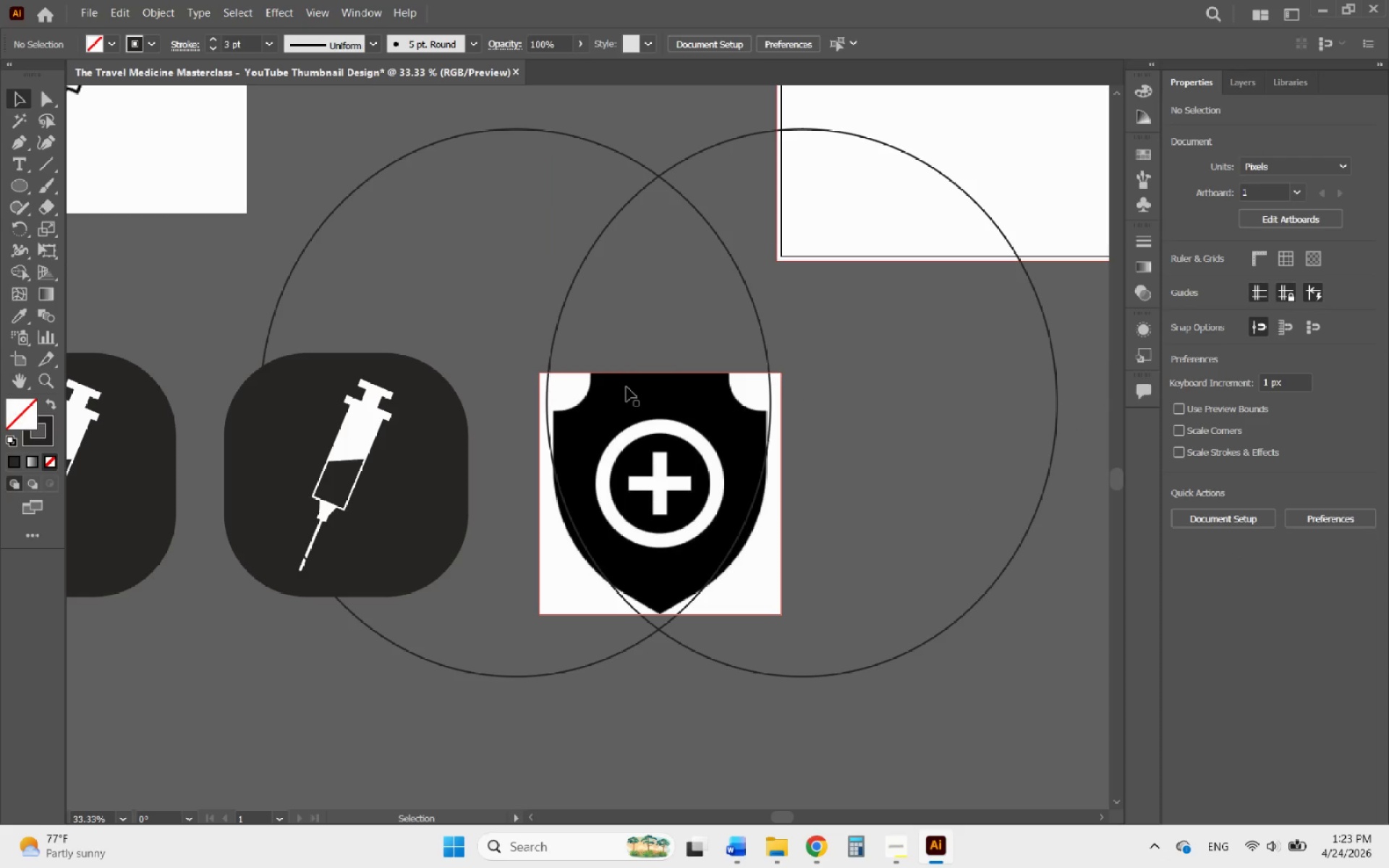 
key(Delete)
 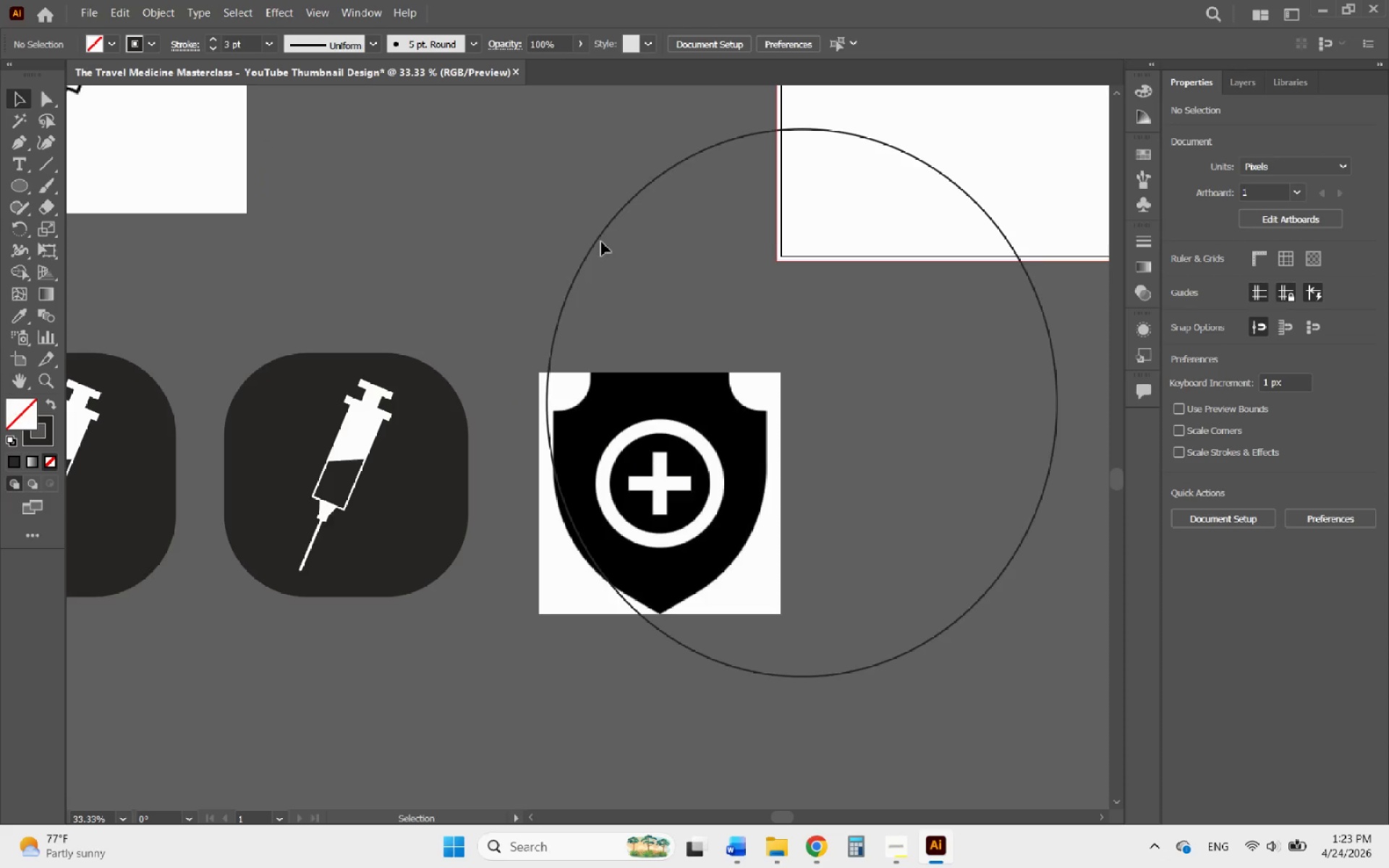 
left_click([596, 242])
 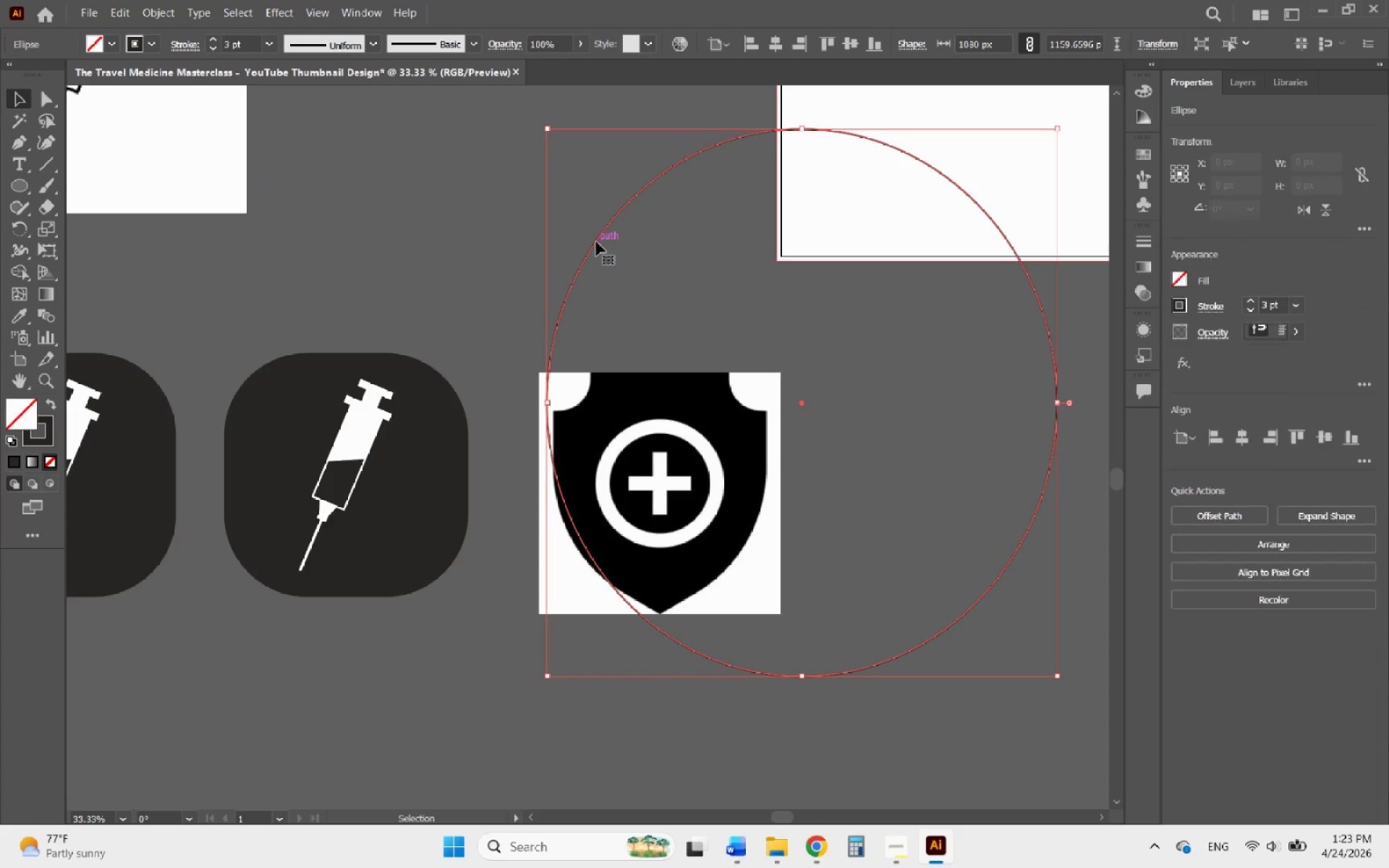 
key(Delete)
 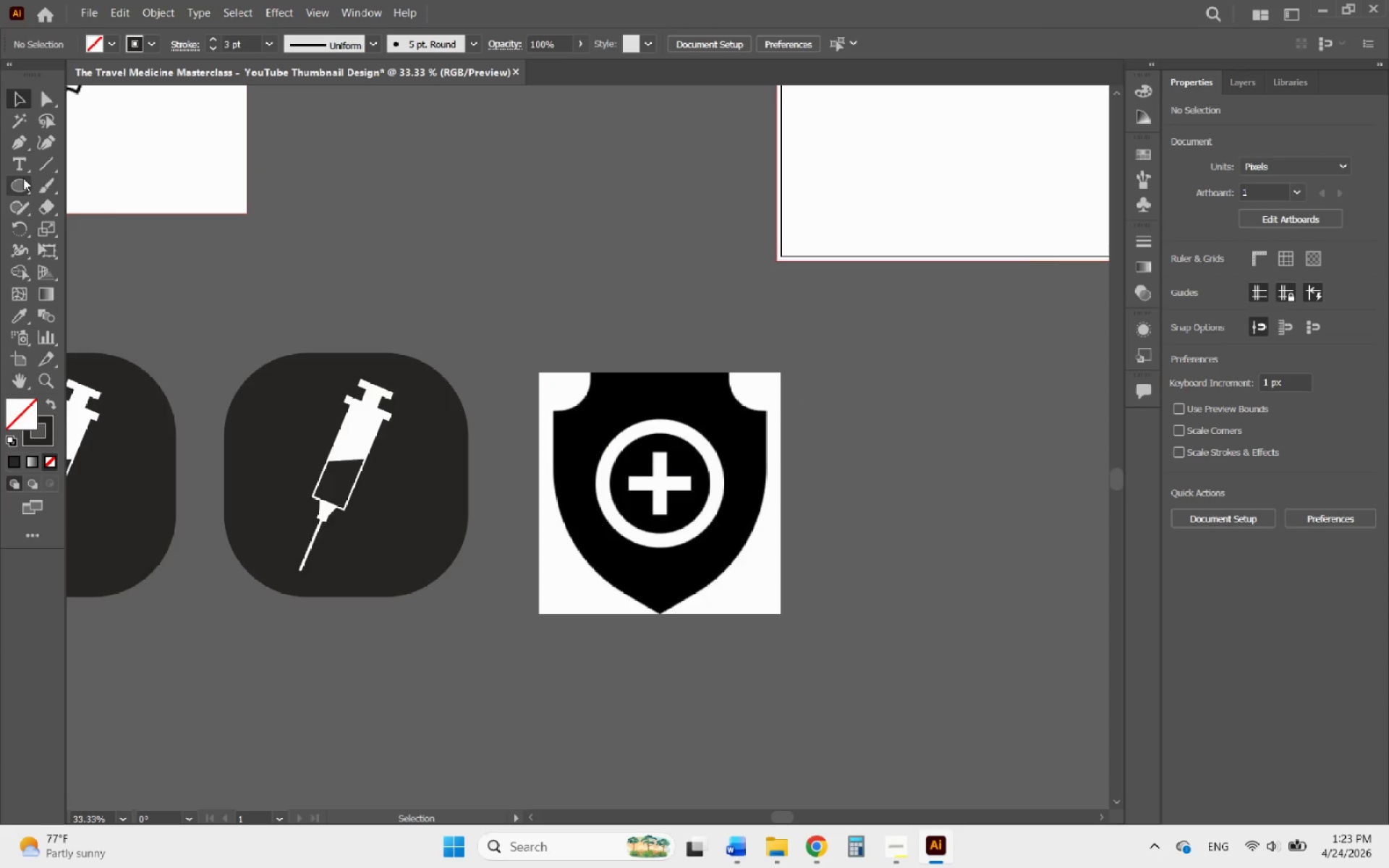 
left_click([23, 178])
 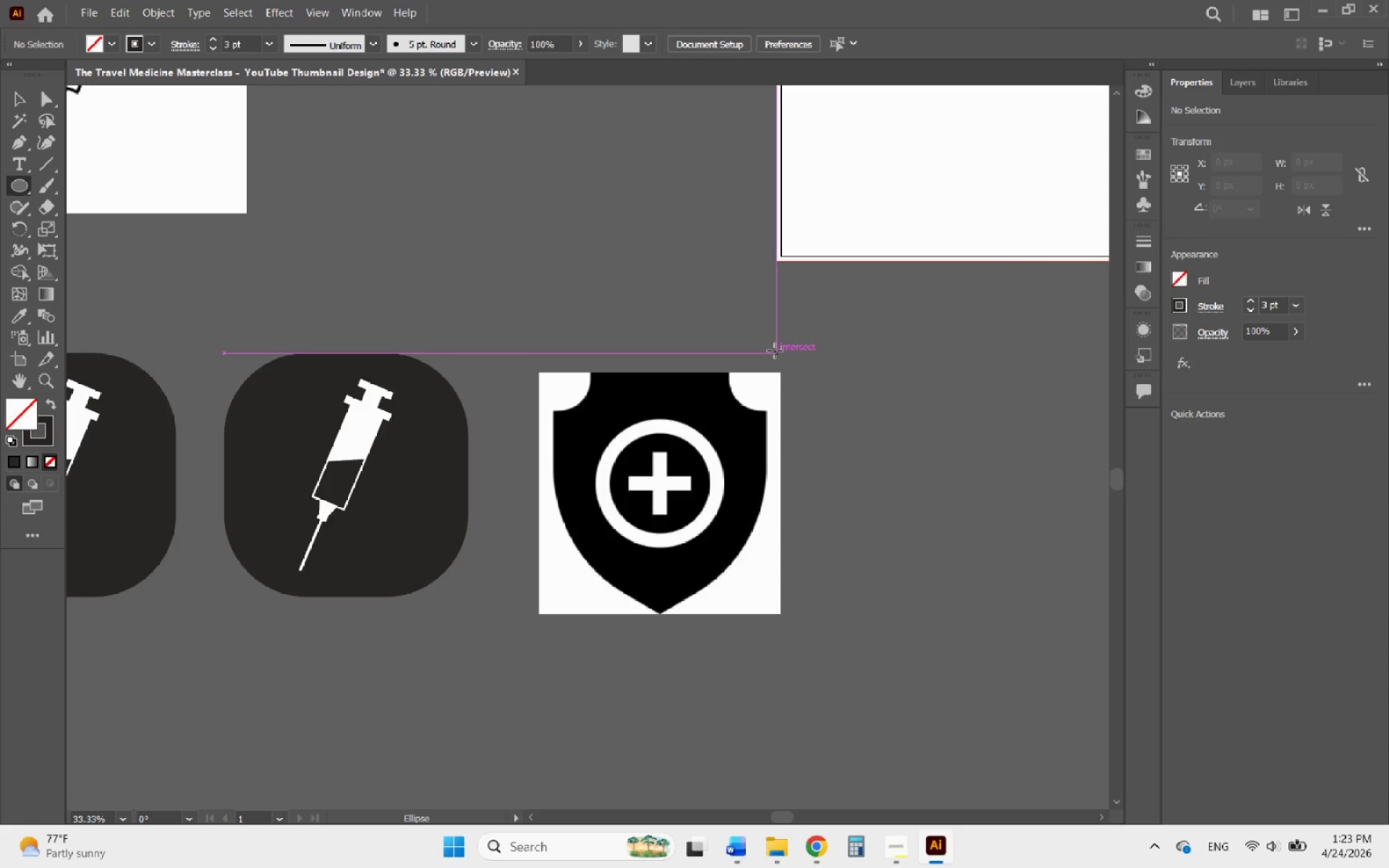 
hold_key(key=ShiftLeft, duration=1.39)
left_click_drag(start_coordinate=[742, 319], to_coordinate=[817, 370])
 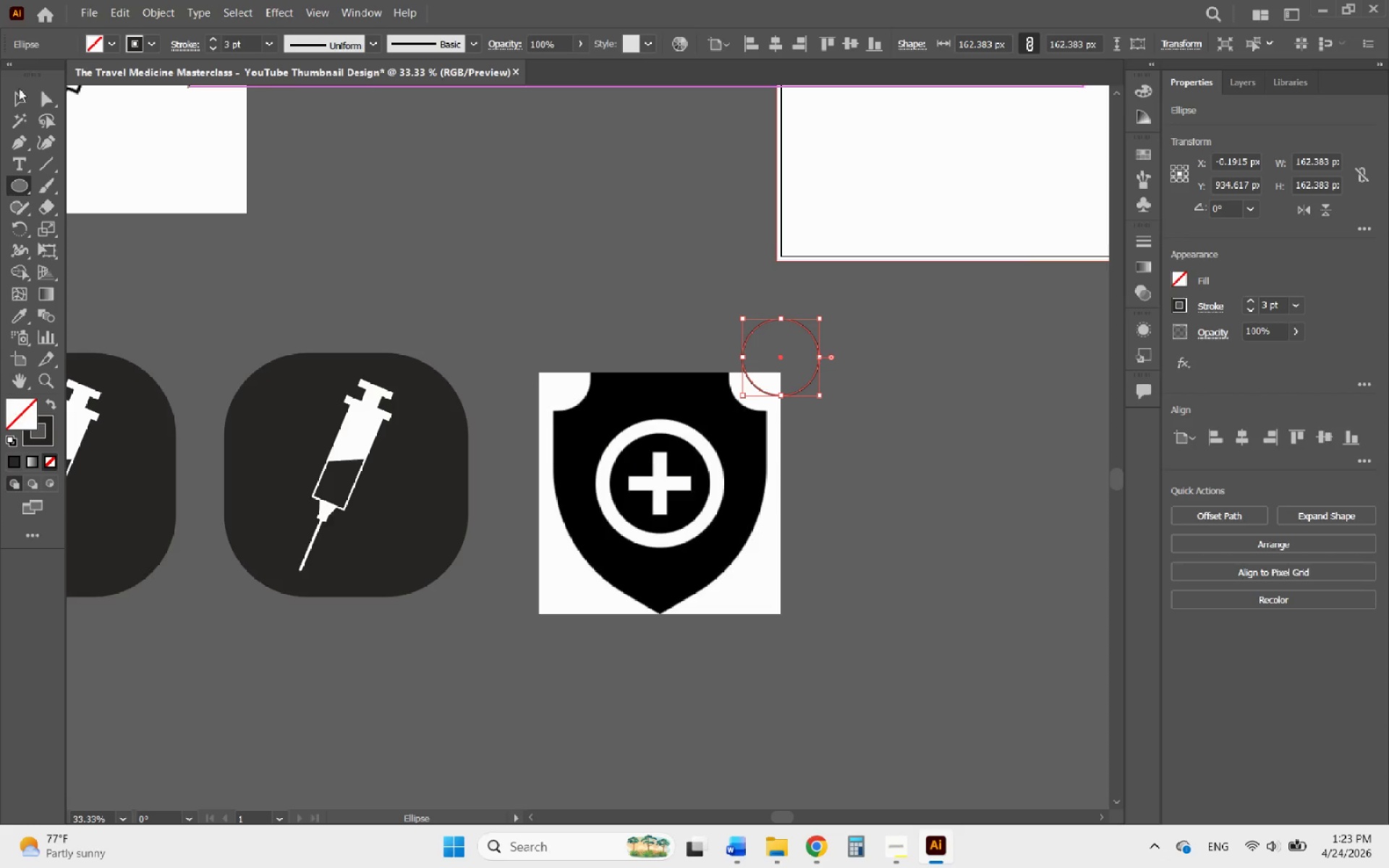 
left_click([22, 101])
 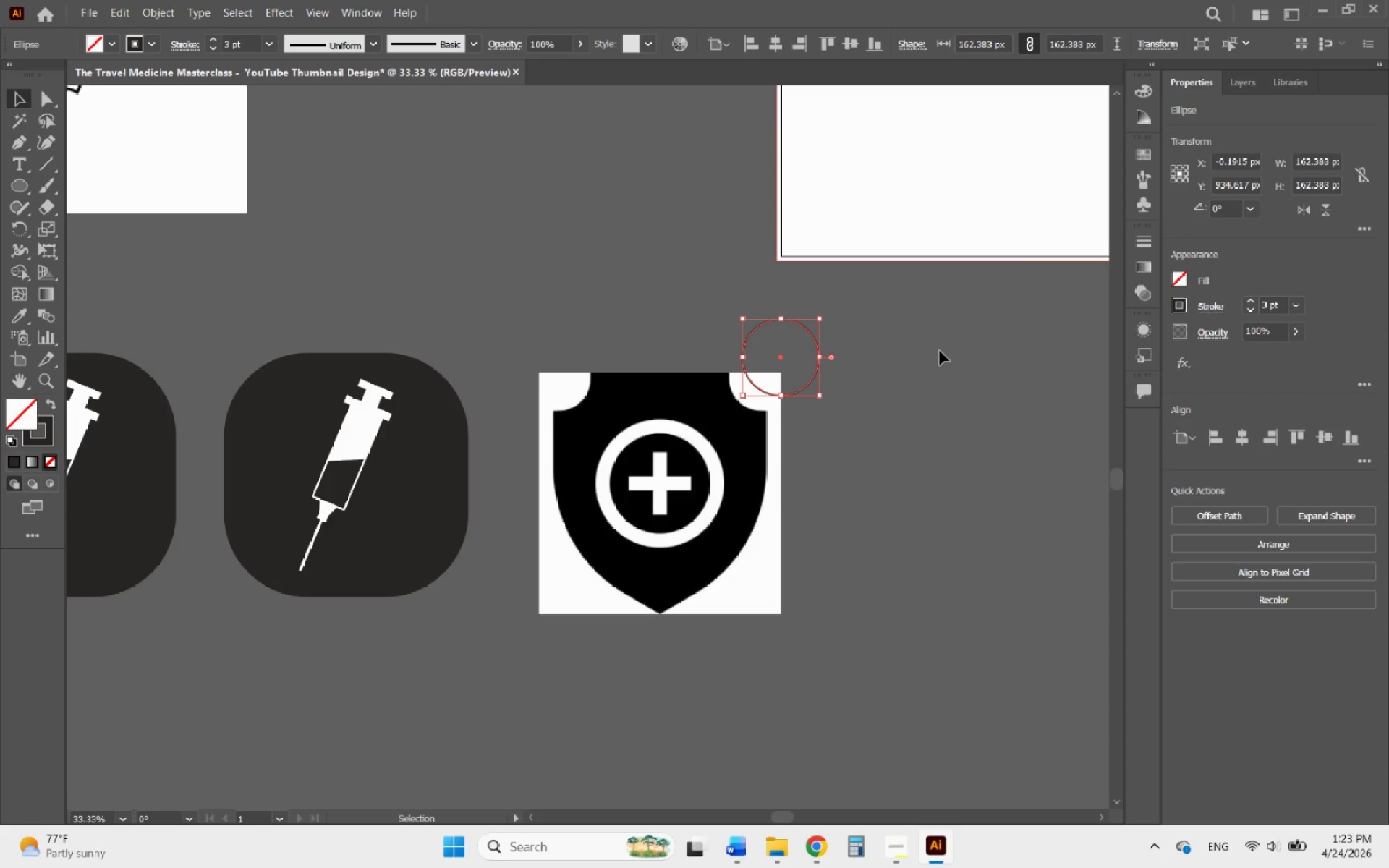 
hold_key(key=AltLeft, duration=1.64)
scroll: coordinate [791, 441], scroll_direction: up, amount: 4.0
 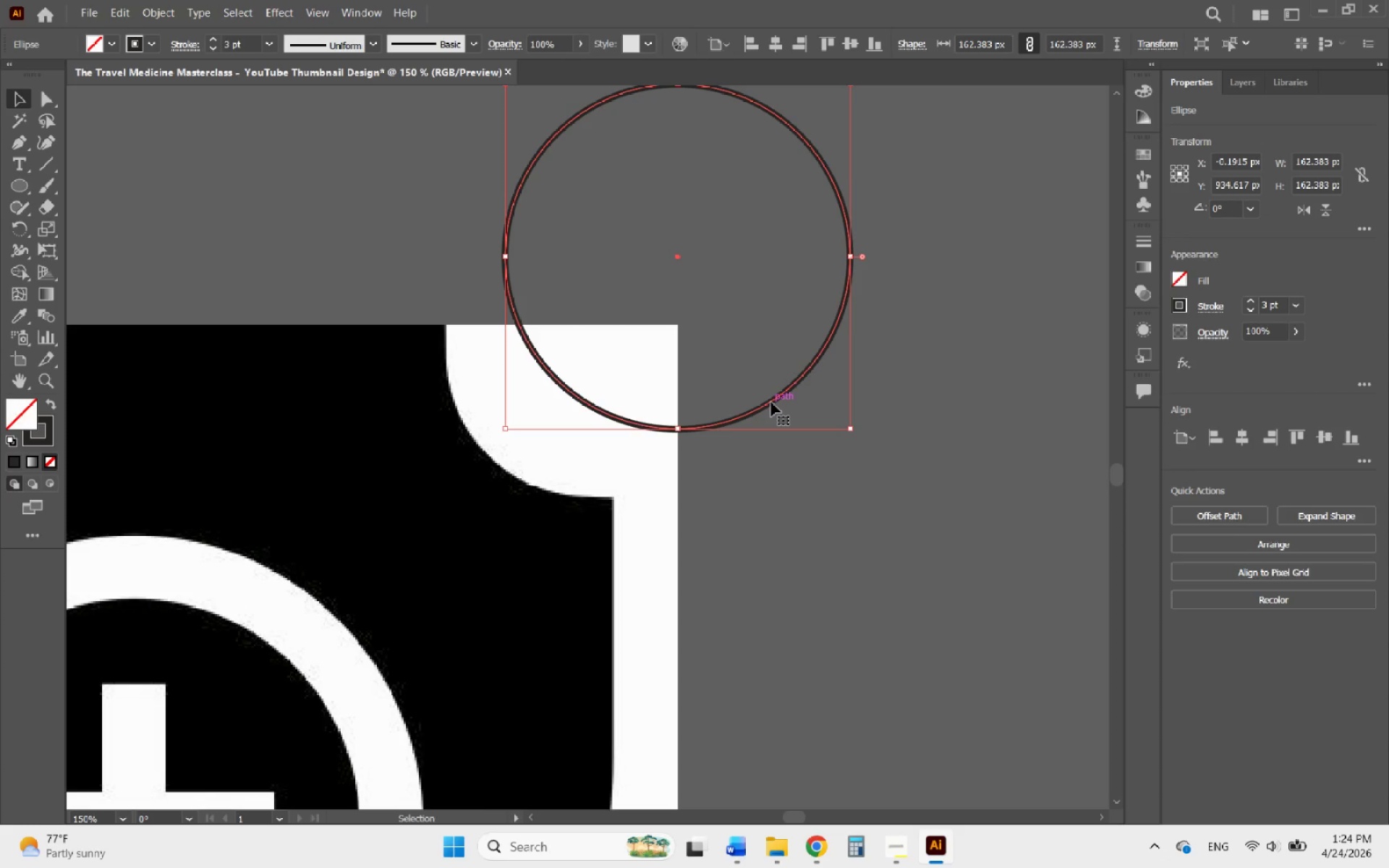 
wait(23.79)
 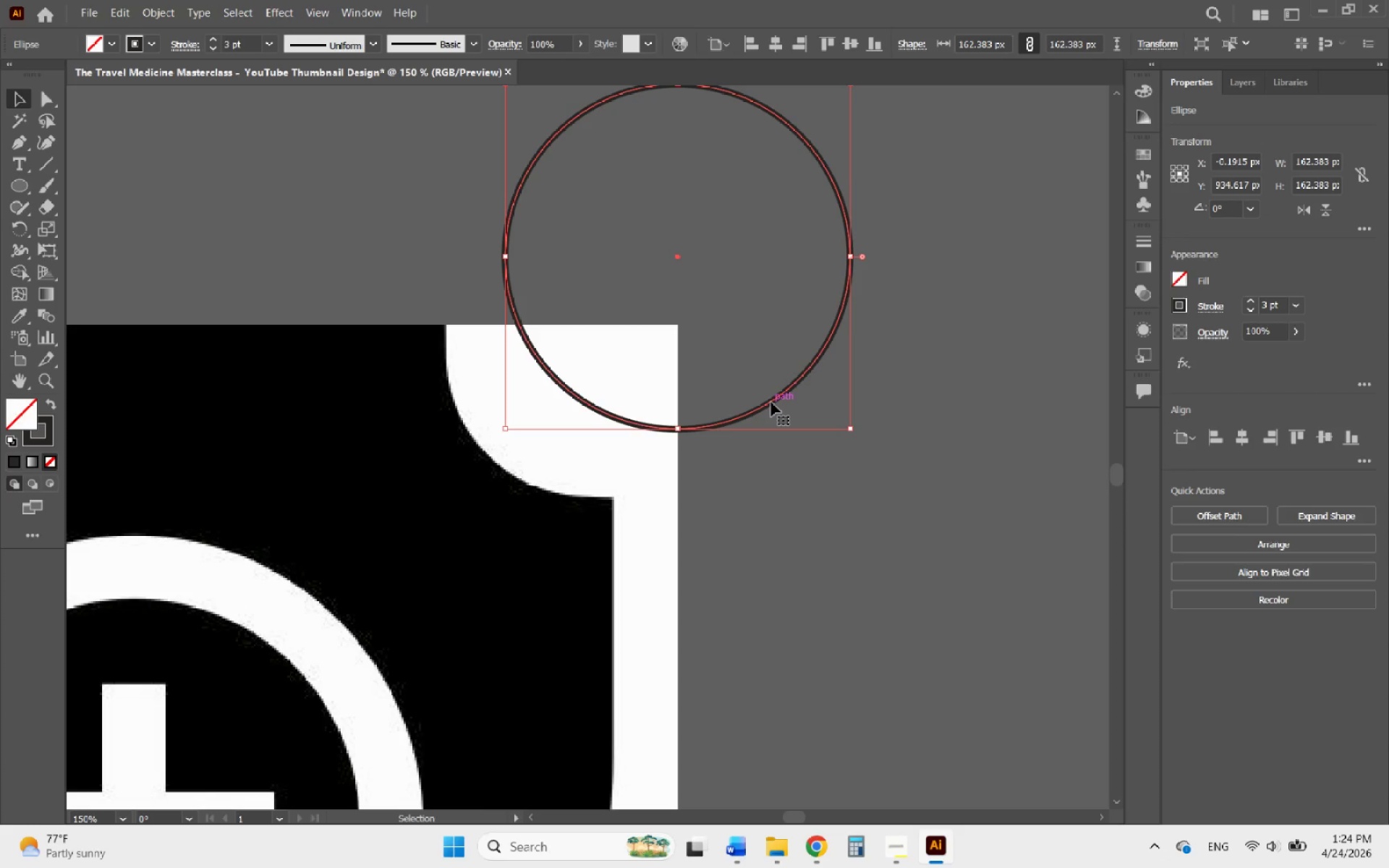 
left_click_drag(start_coordinate=[708, 430], to_coordinate=[663, 443])
 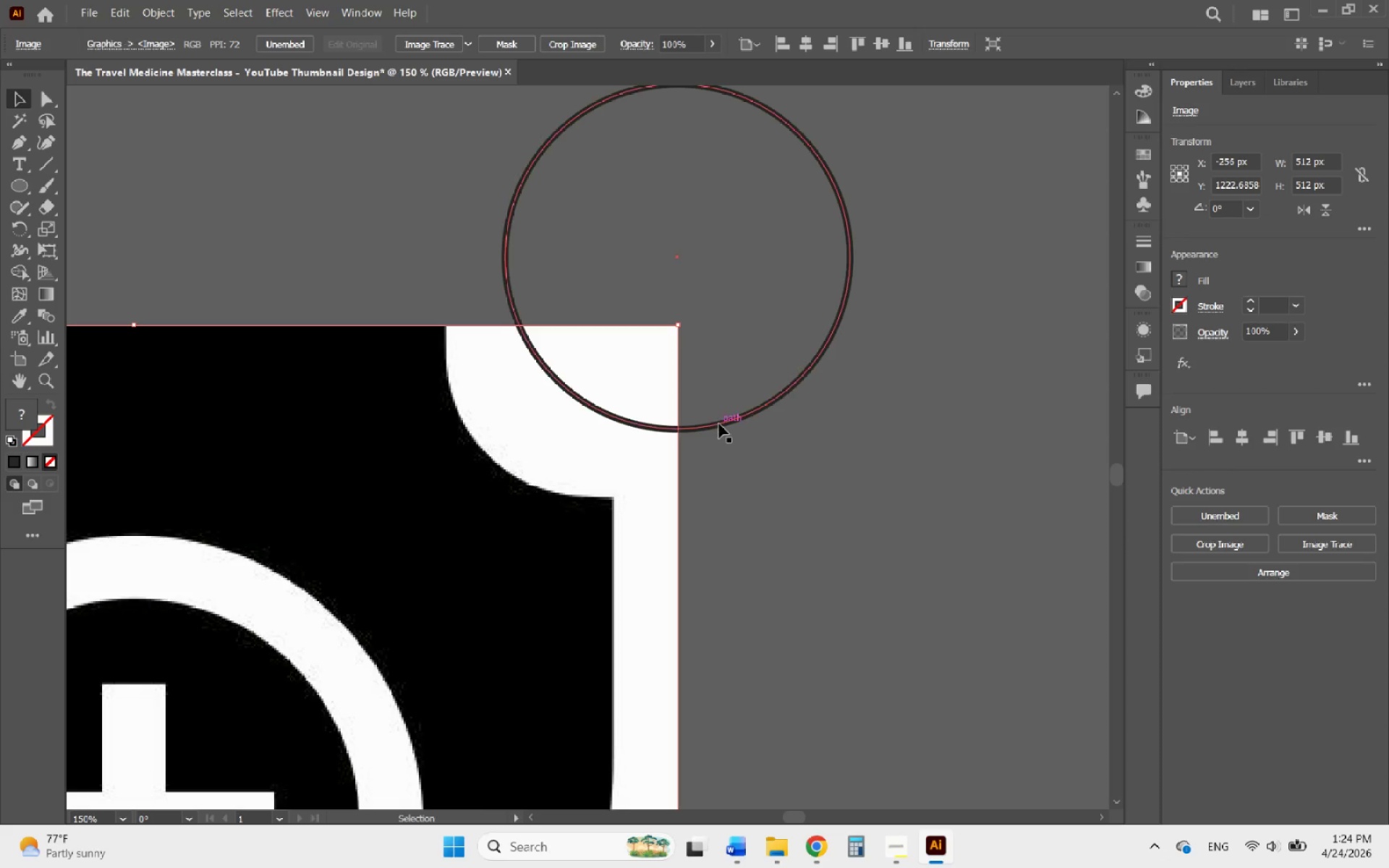 
left_click([719, 424])
 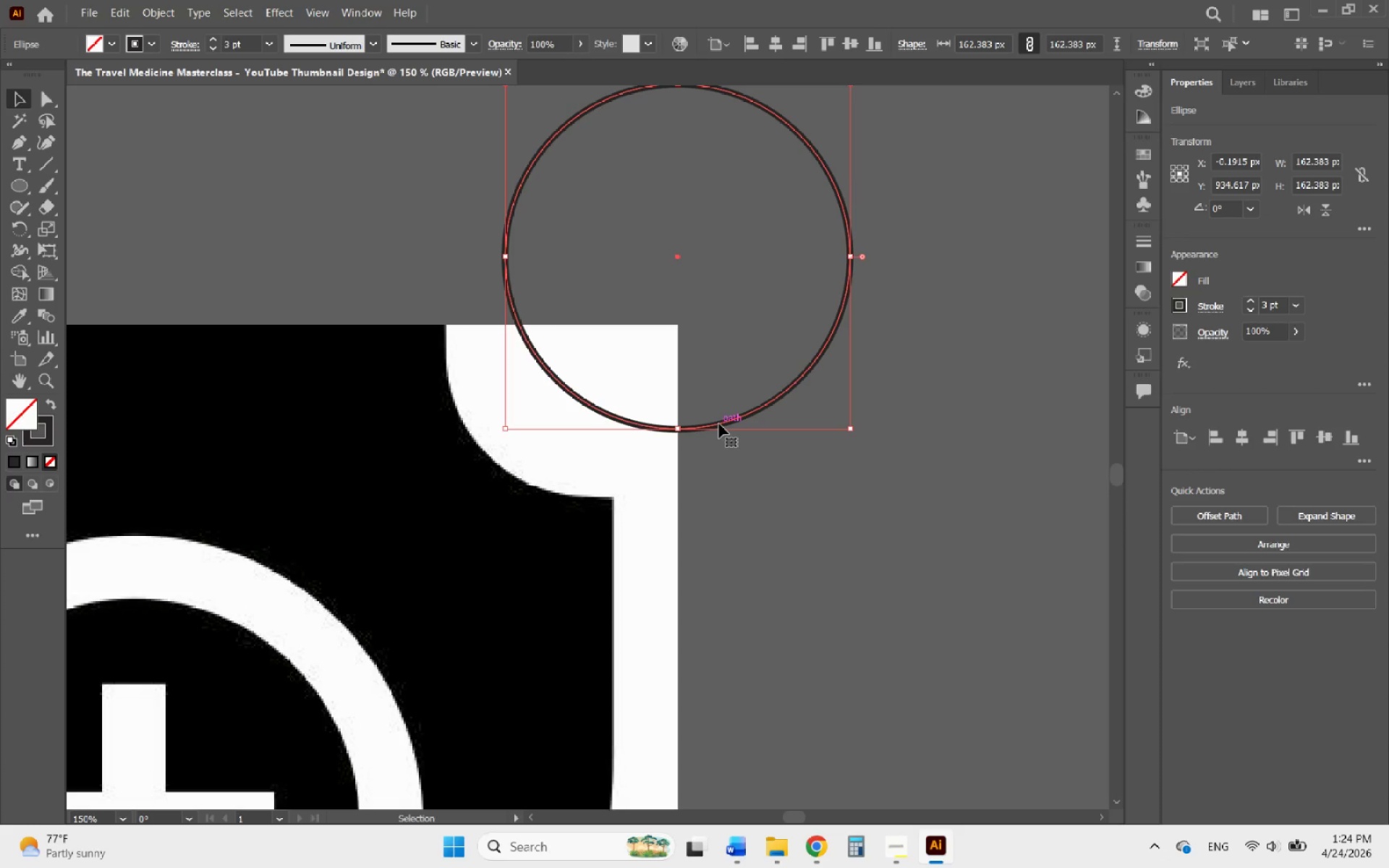 
left_click_drag(start_coordinate=[719, 424], to_coordinate=[657, 497])
 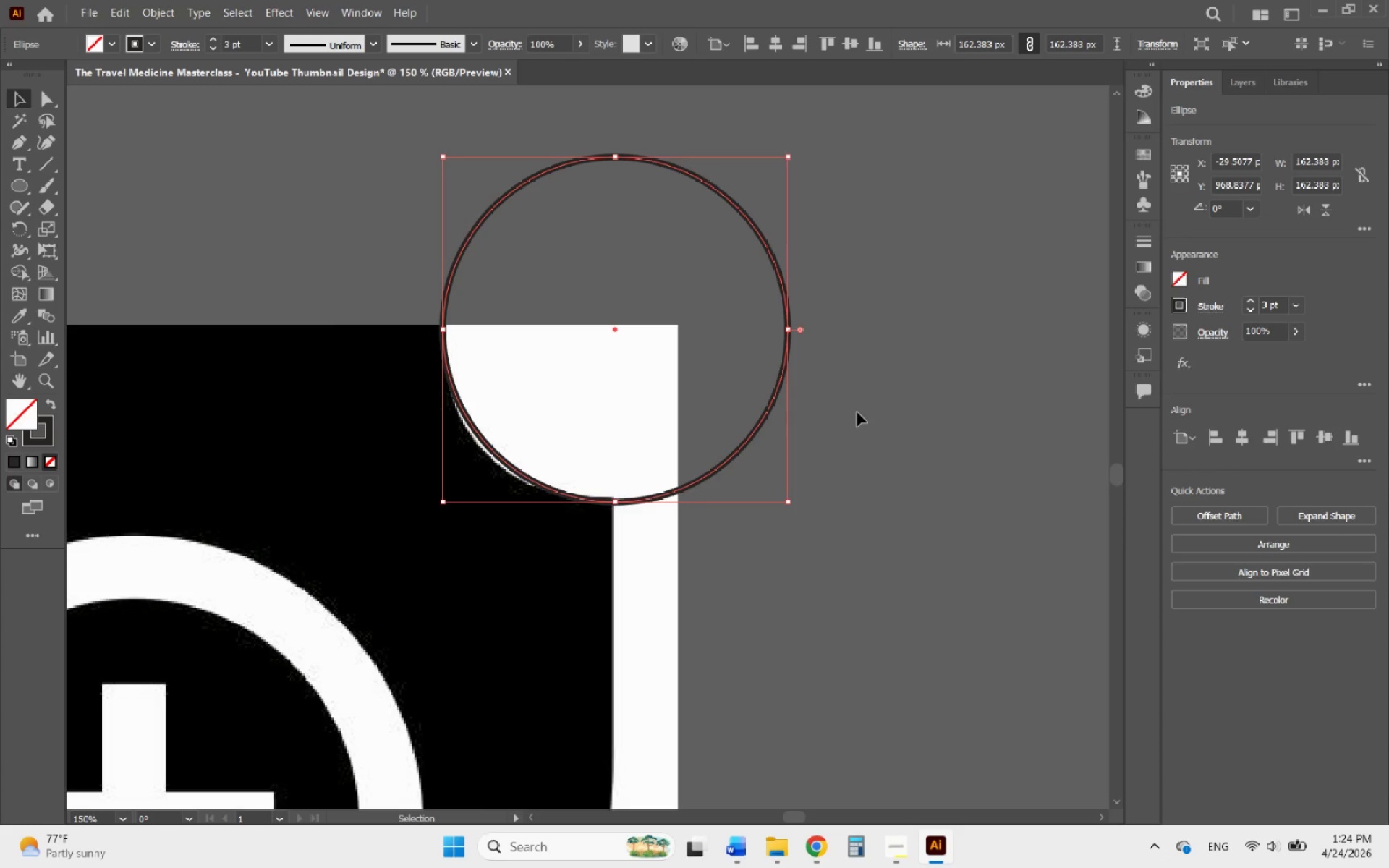 
hold_key(key=AltLeft, duration=0.45)
 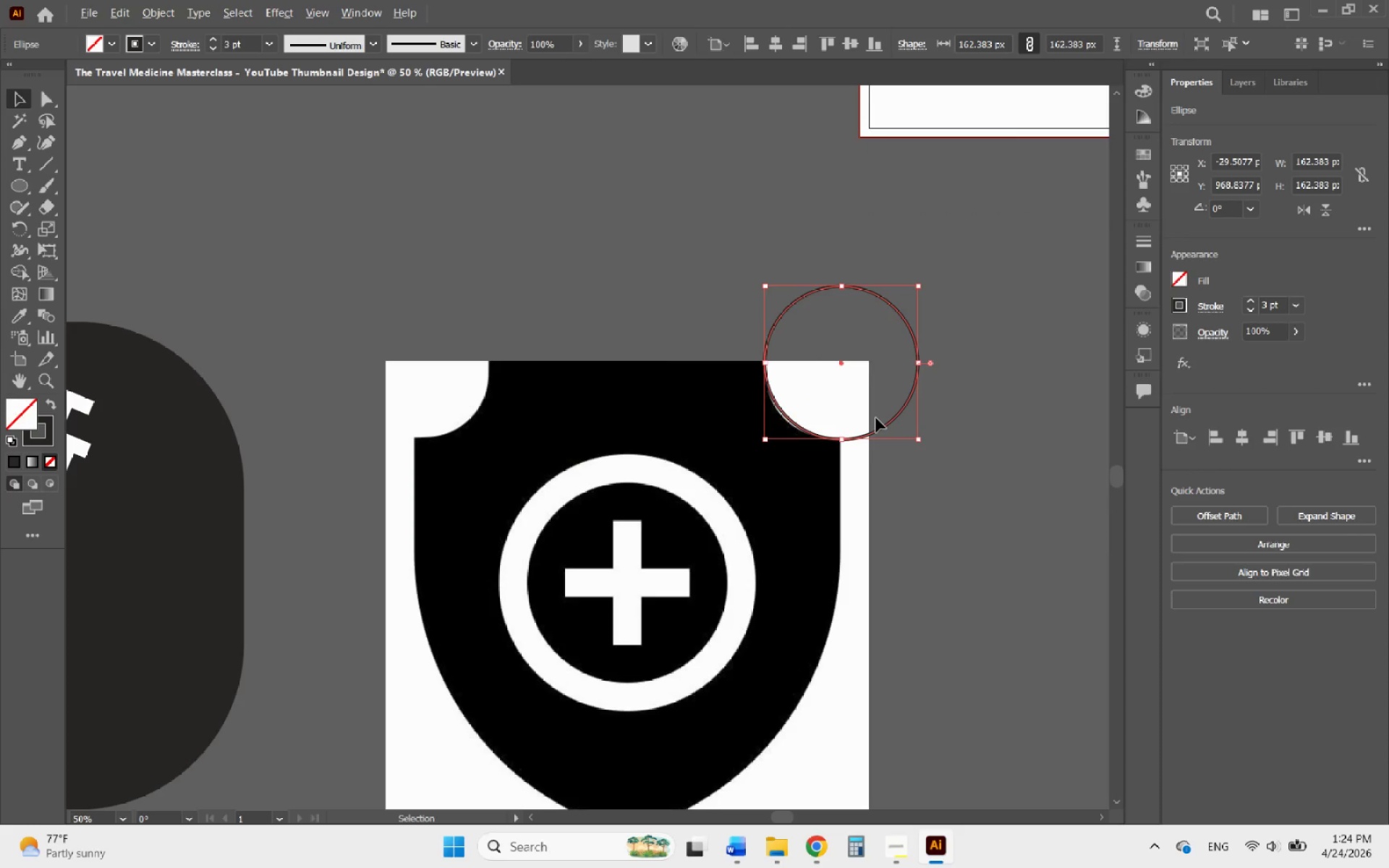 
hold_key(key=AltLeft, duration=0.69)
 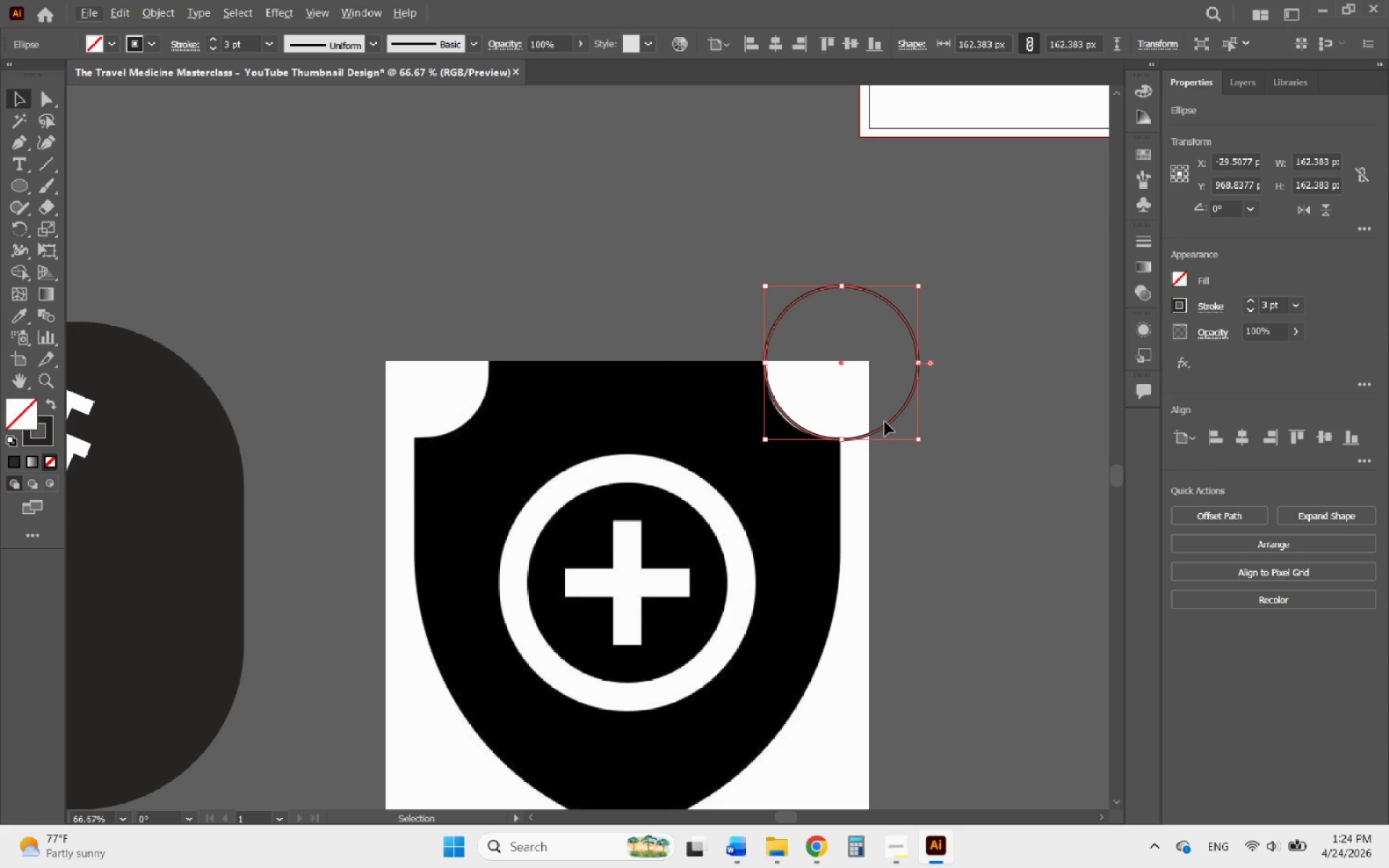 
scroll: coordinate [927, 407], scroll_direction: down, amount: 3.0
 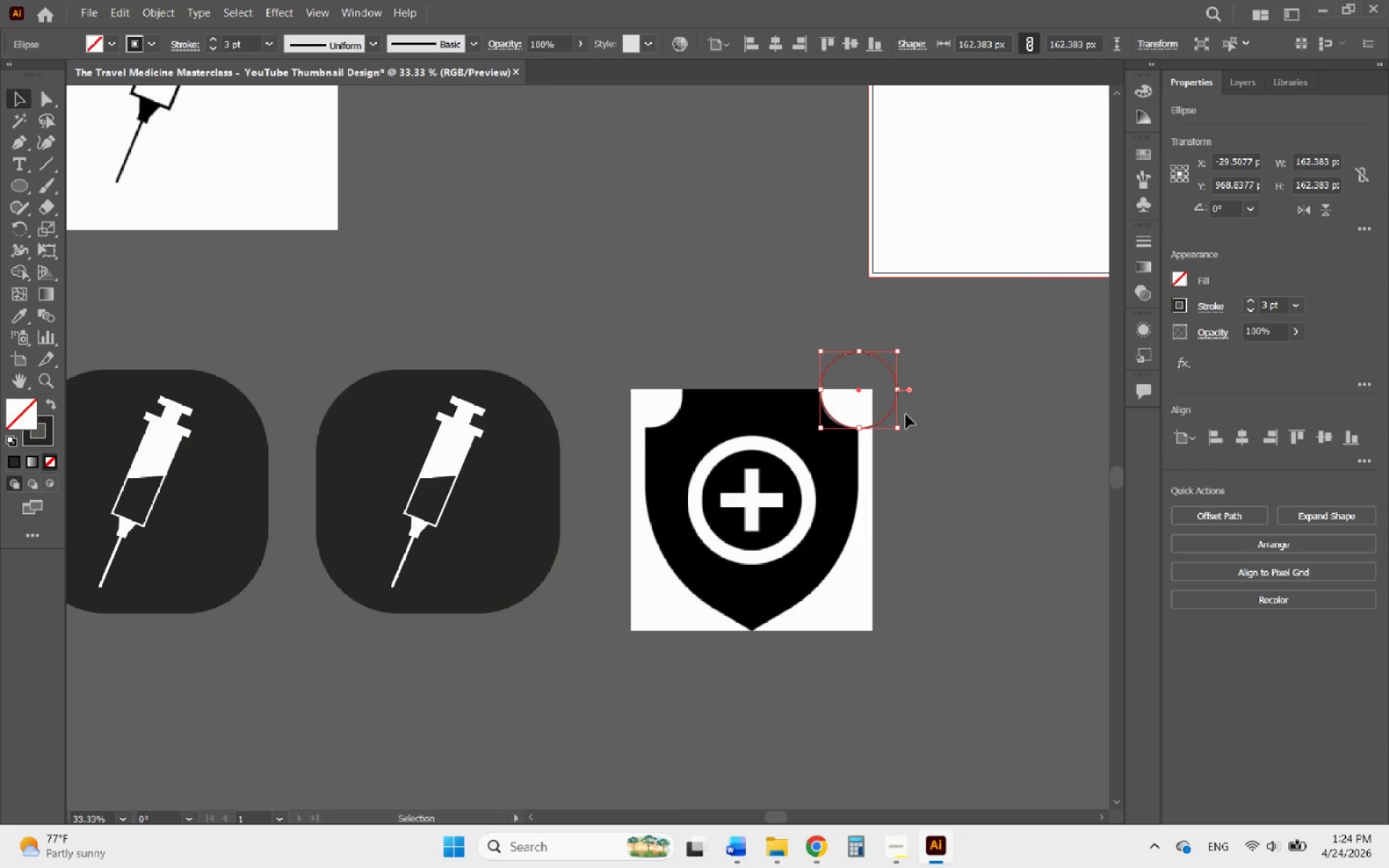 
scroll: coordinate [876, 418], scroll_direction: up, amount: 2.0
 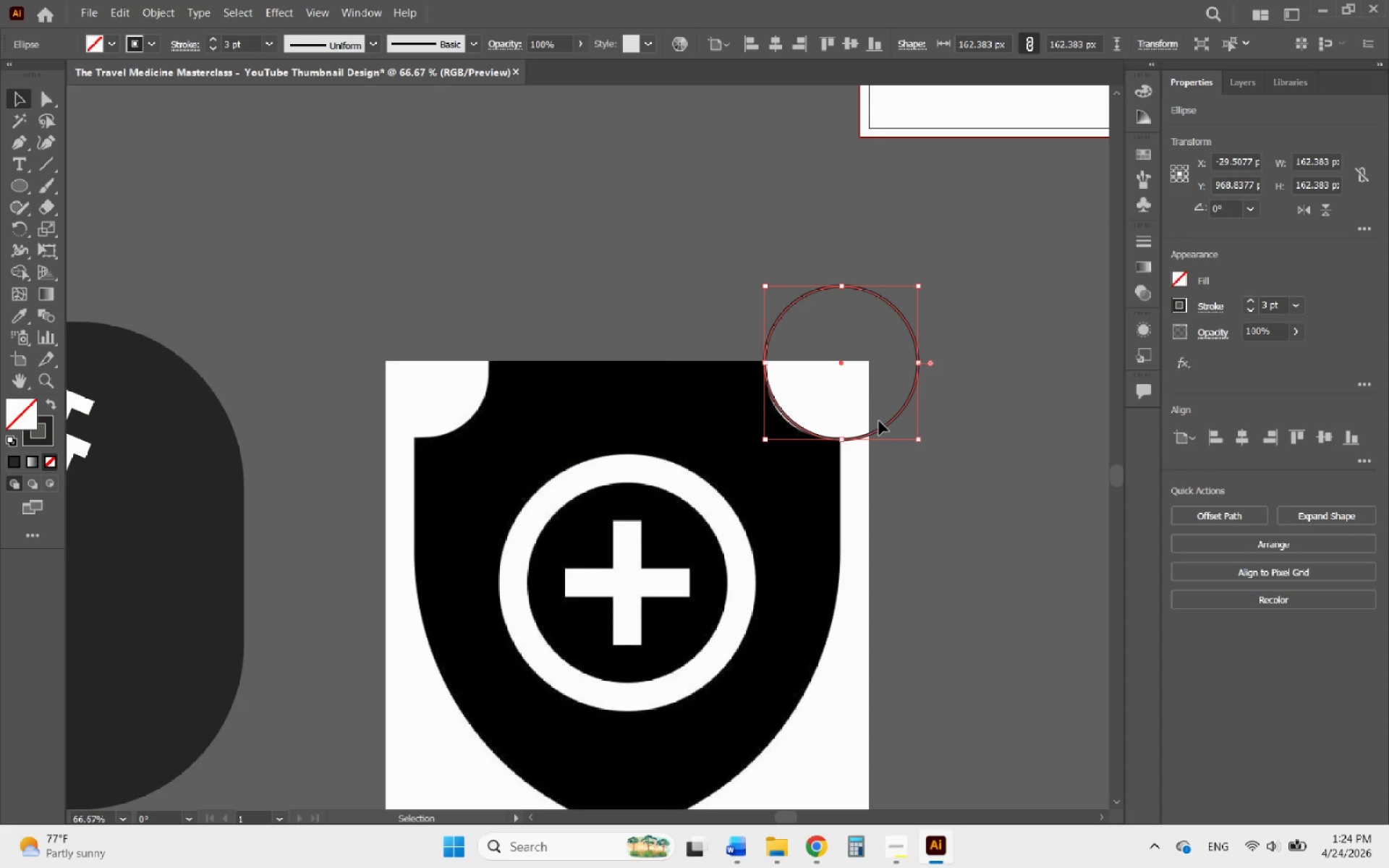 
key(Alt+AltLeft)
 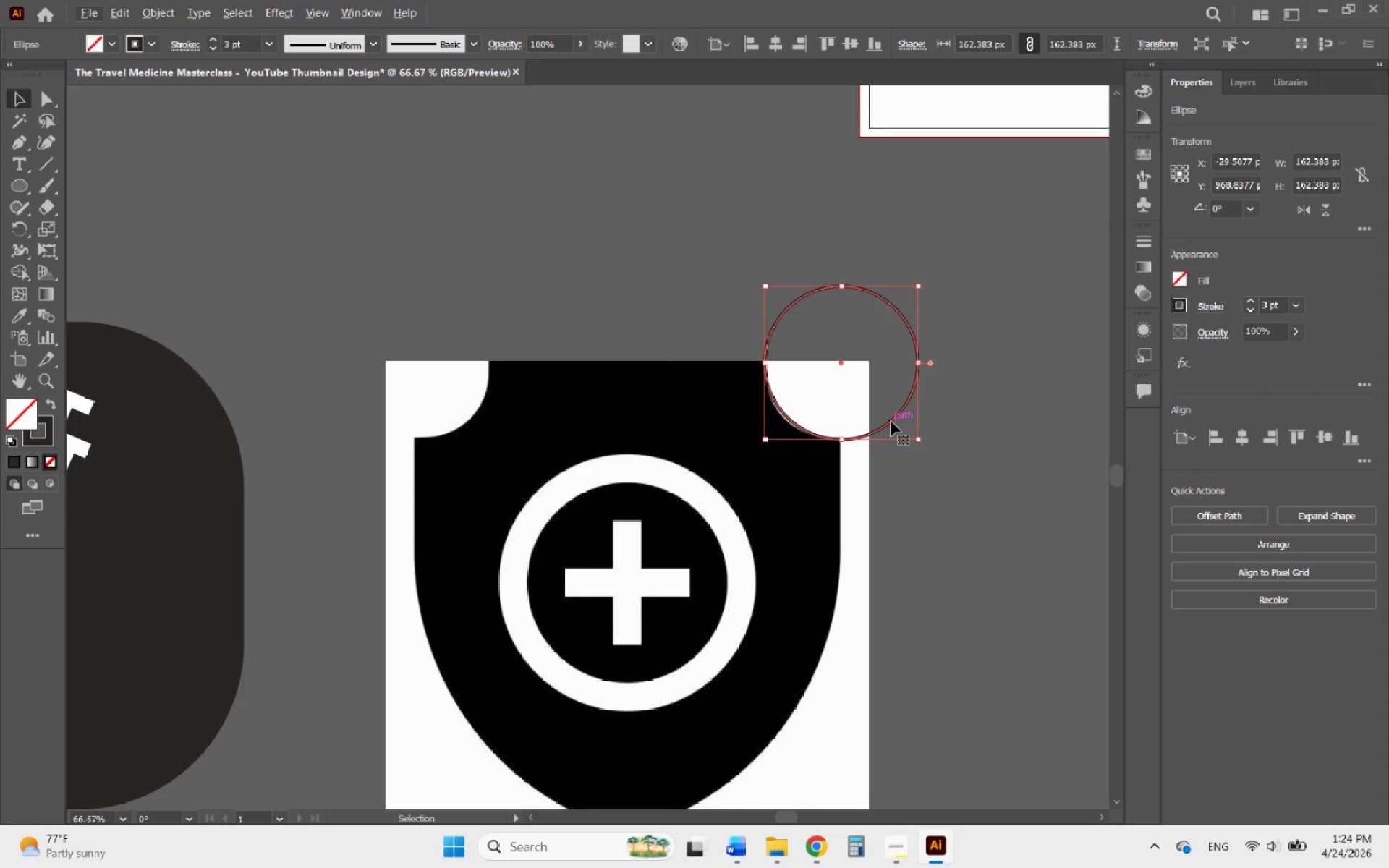 
left_click([891, 422])
 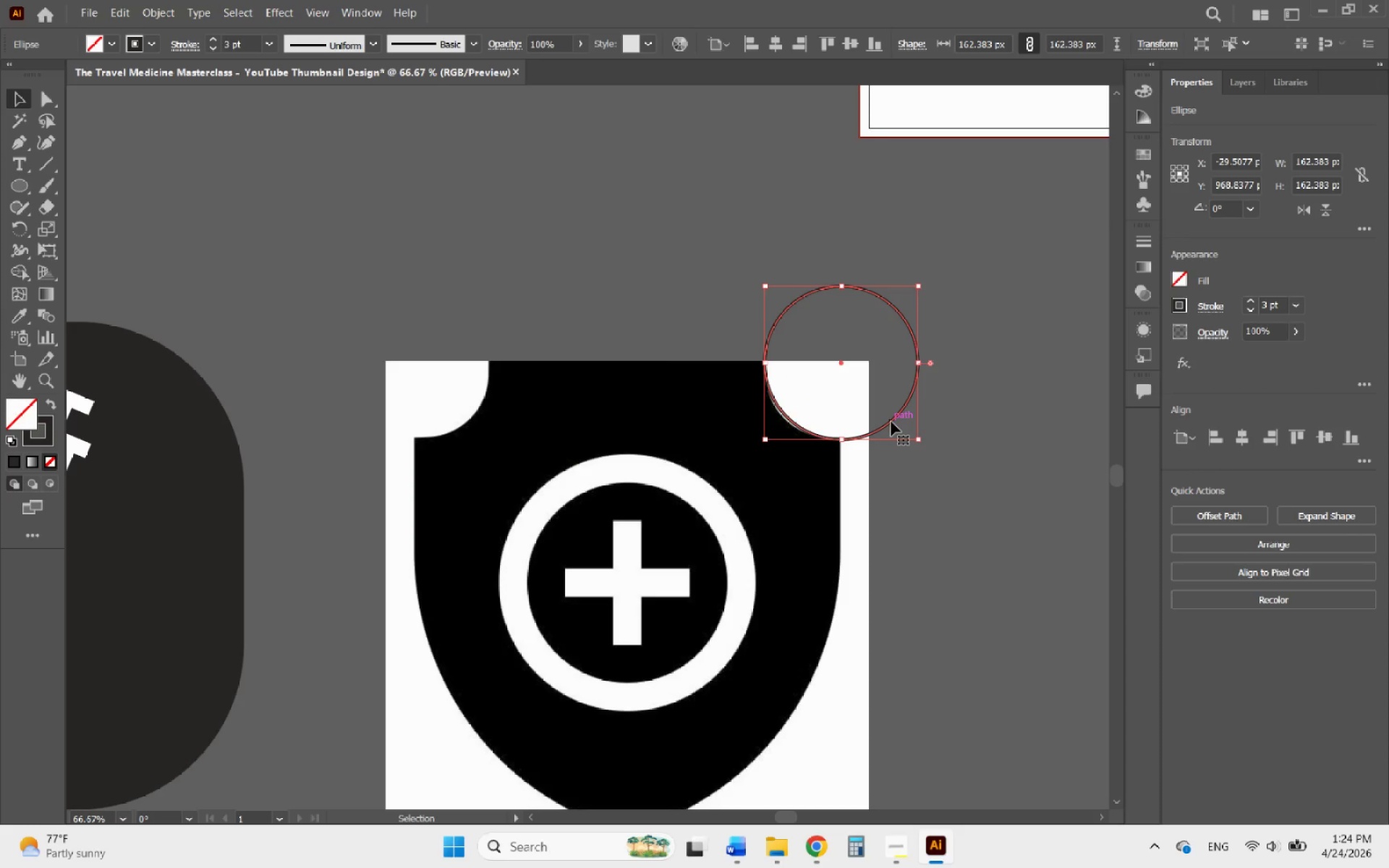 
hold_key(key=AltLeft, duration=10.39)
left_click_drag(start_coordinate=[891, 422], to_coordinate=[463, 414])
 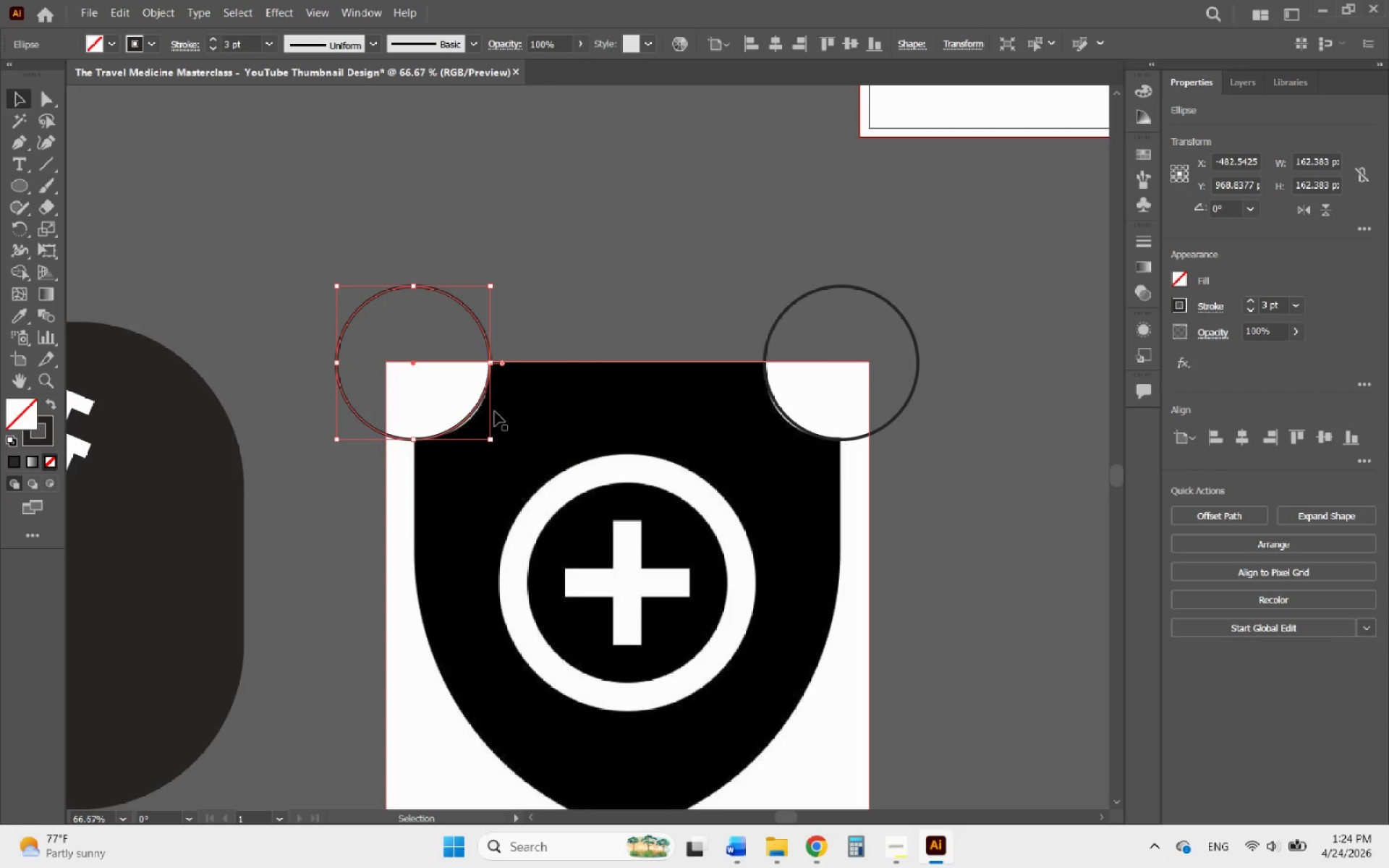 
hold_key(key=ShiftLeft, duration=9.53)
 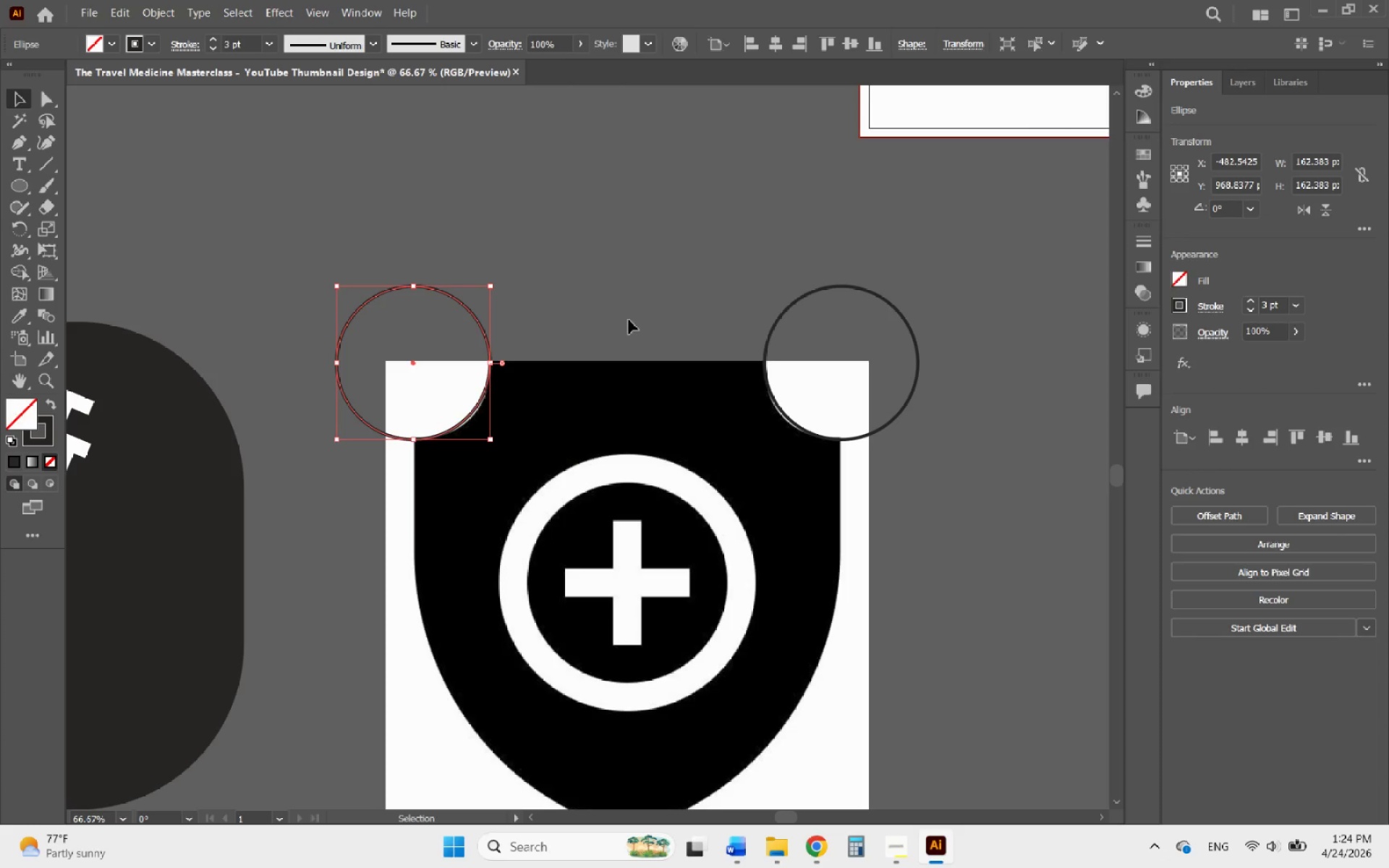 
left_click([653, 289])
 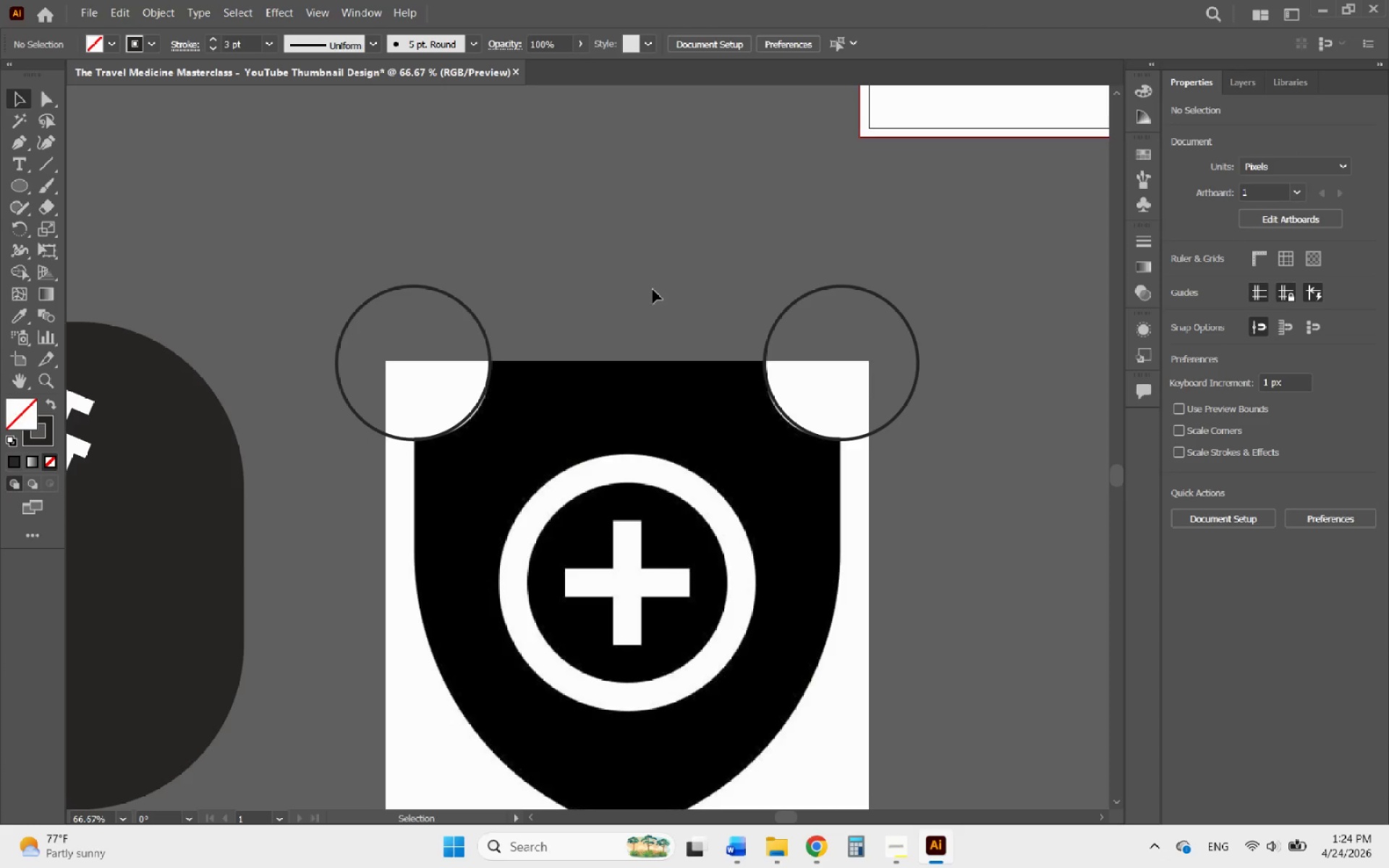 
hold_key(key=AltLeft, duration=0.5)
scroll: coordinate [653, 289], scroll_direction: down, amount: 1.0
 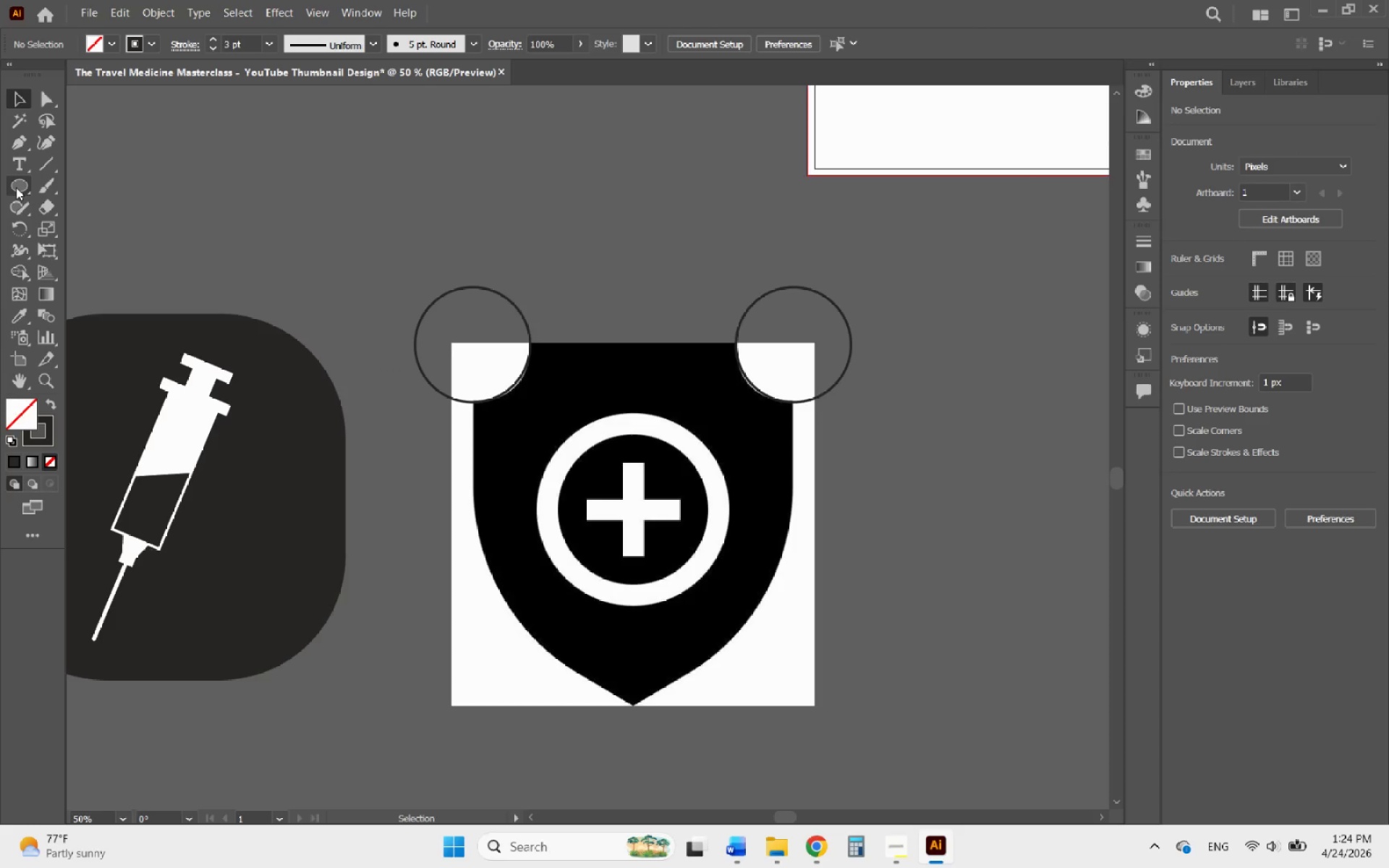 
right_click([16, 187])
 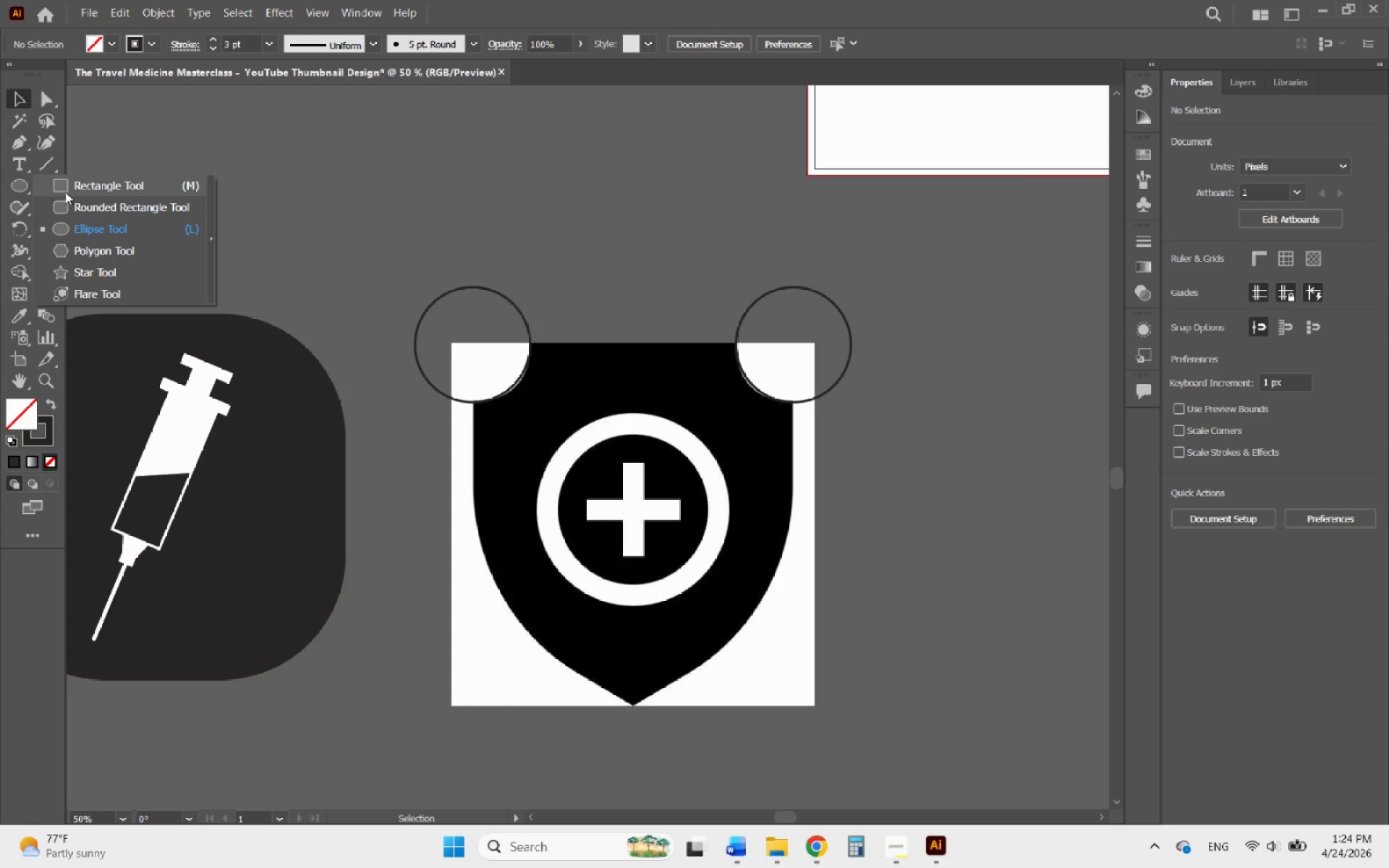 
left_click([66, 191])
 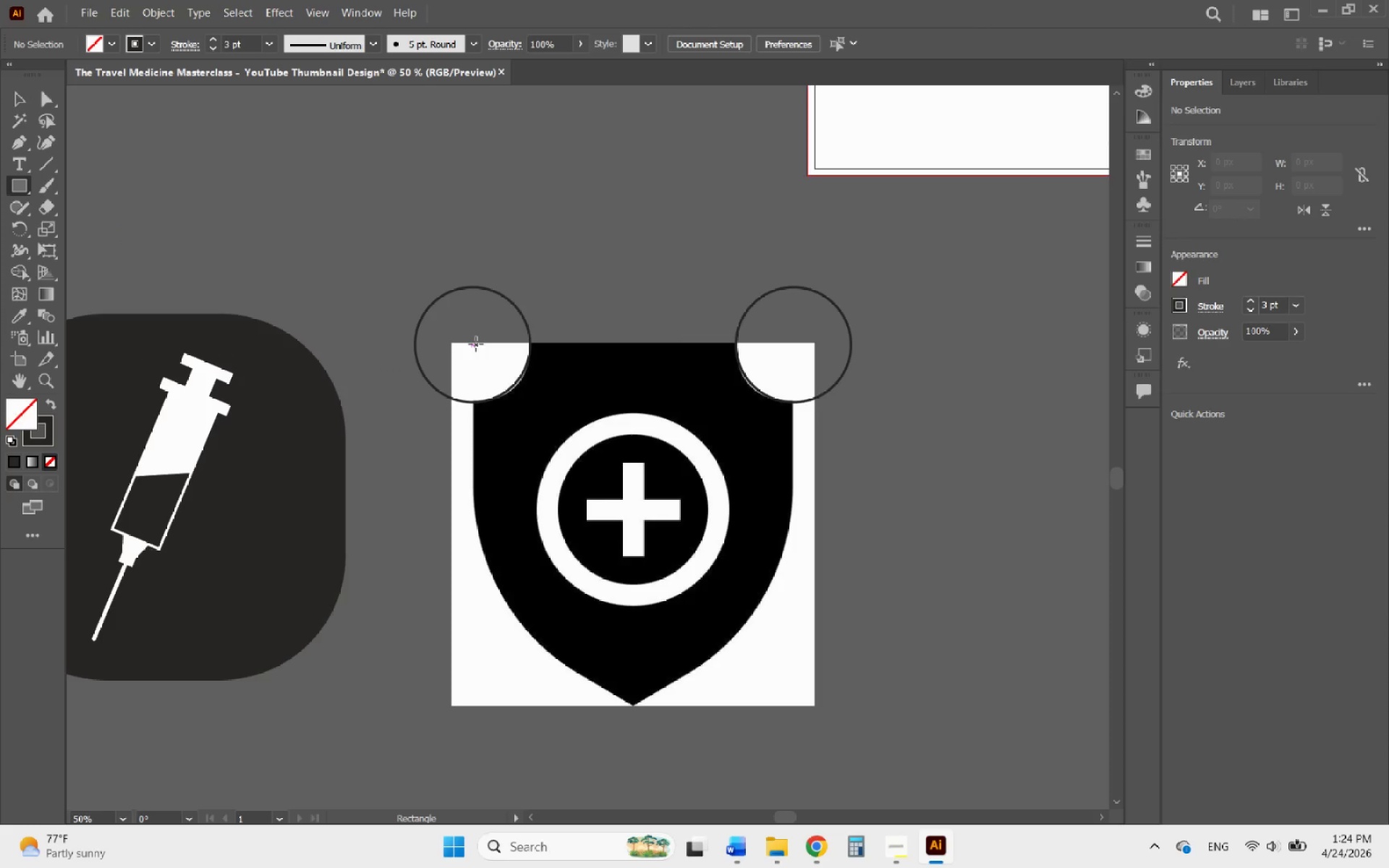 
left_click_drag(start_coordinate=[476, 343], to_coordinate=[796, 707])
 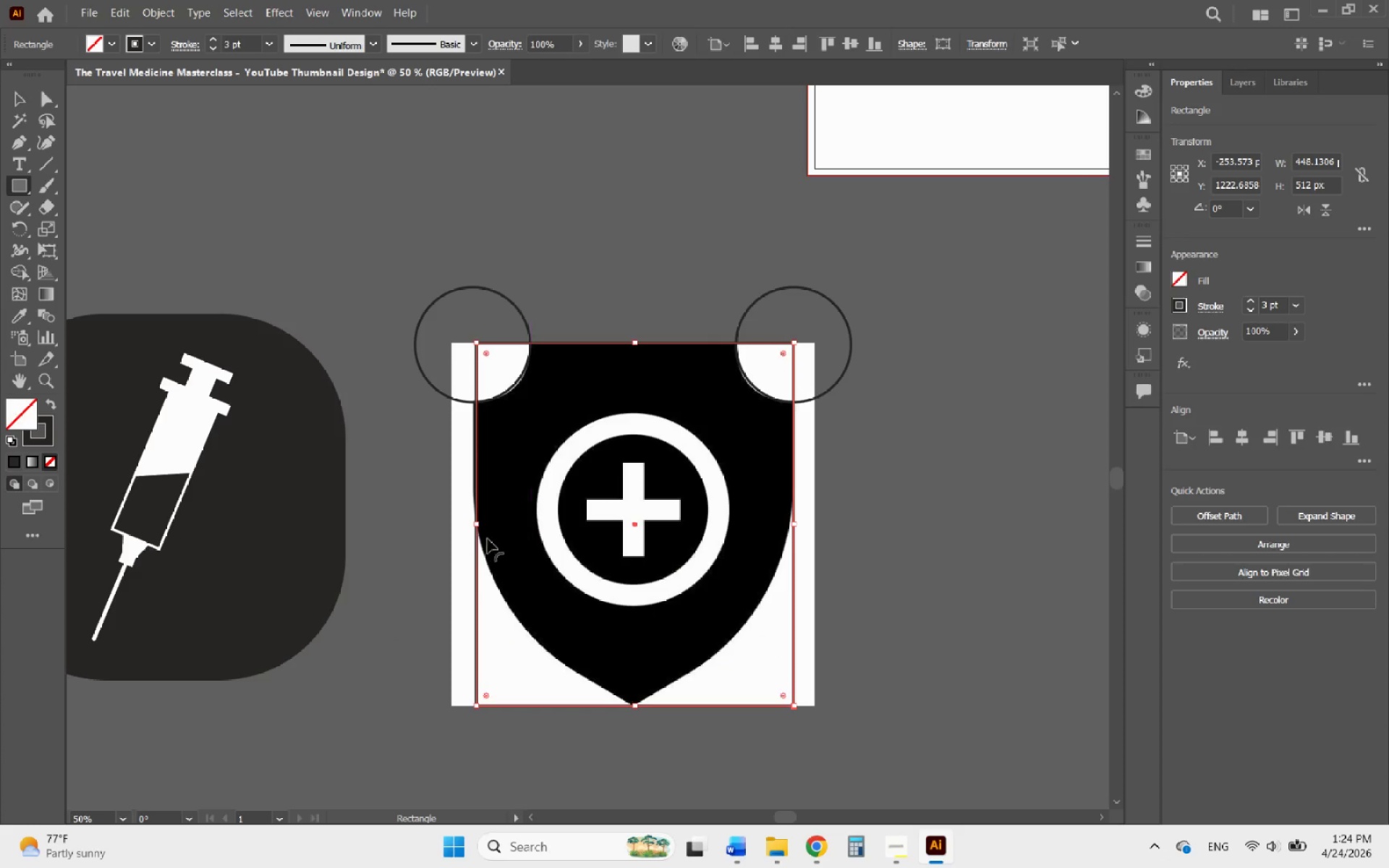 
left_click_drag(start_coordinate=[474, 526], to_coordinate=[470, 526])
 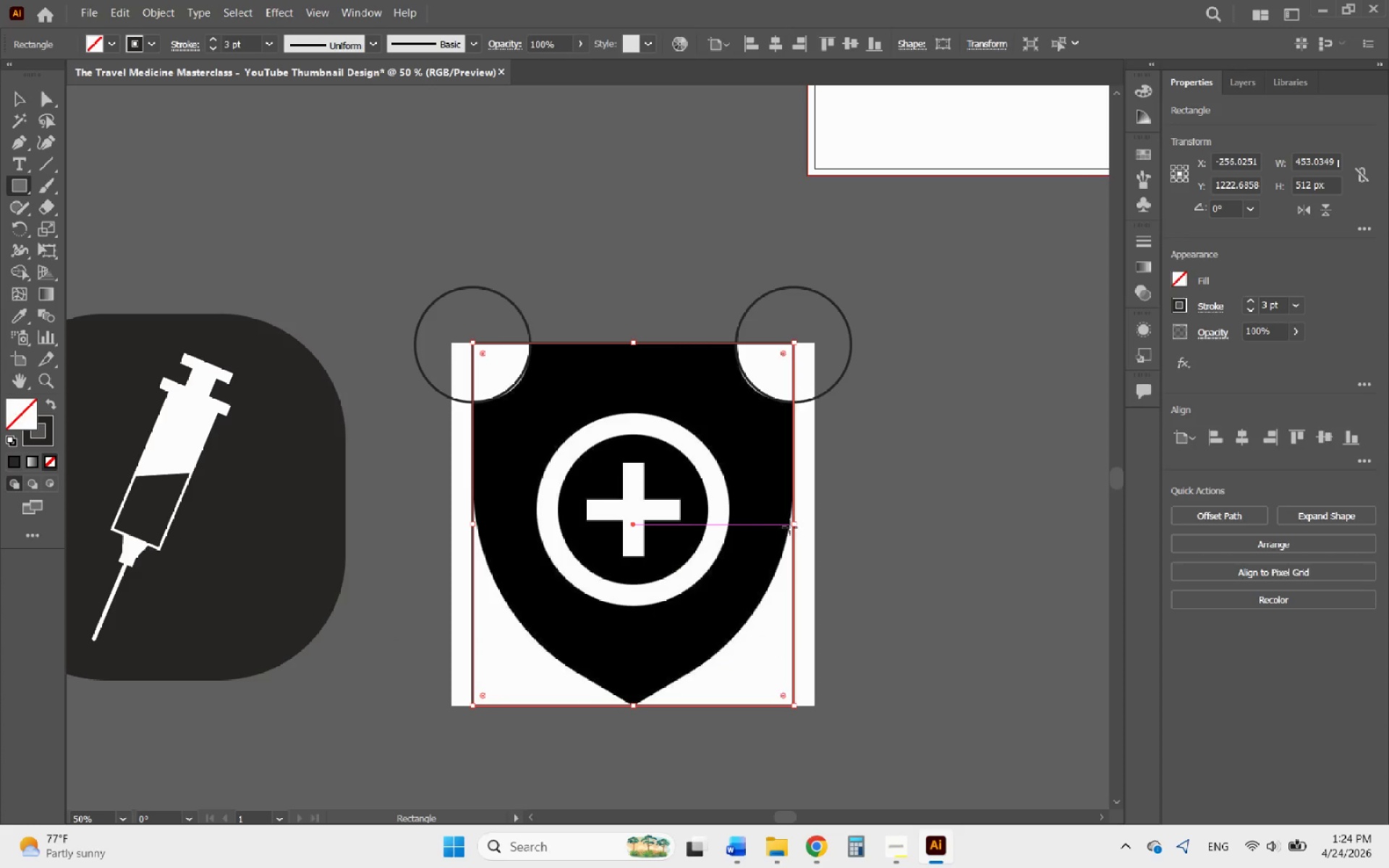 
left_click([783, 694])
 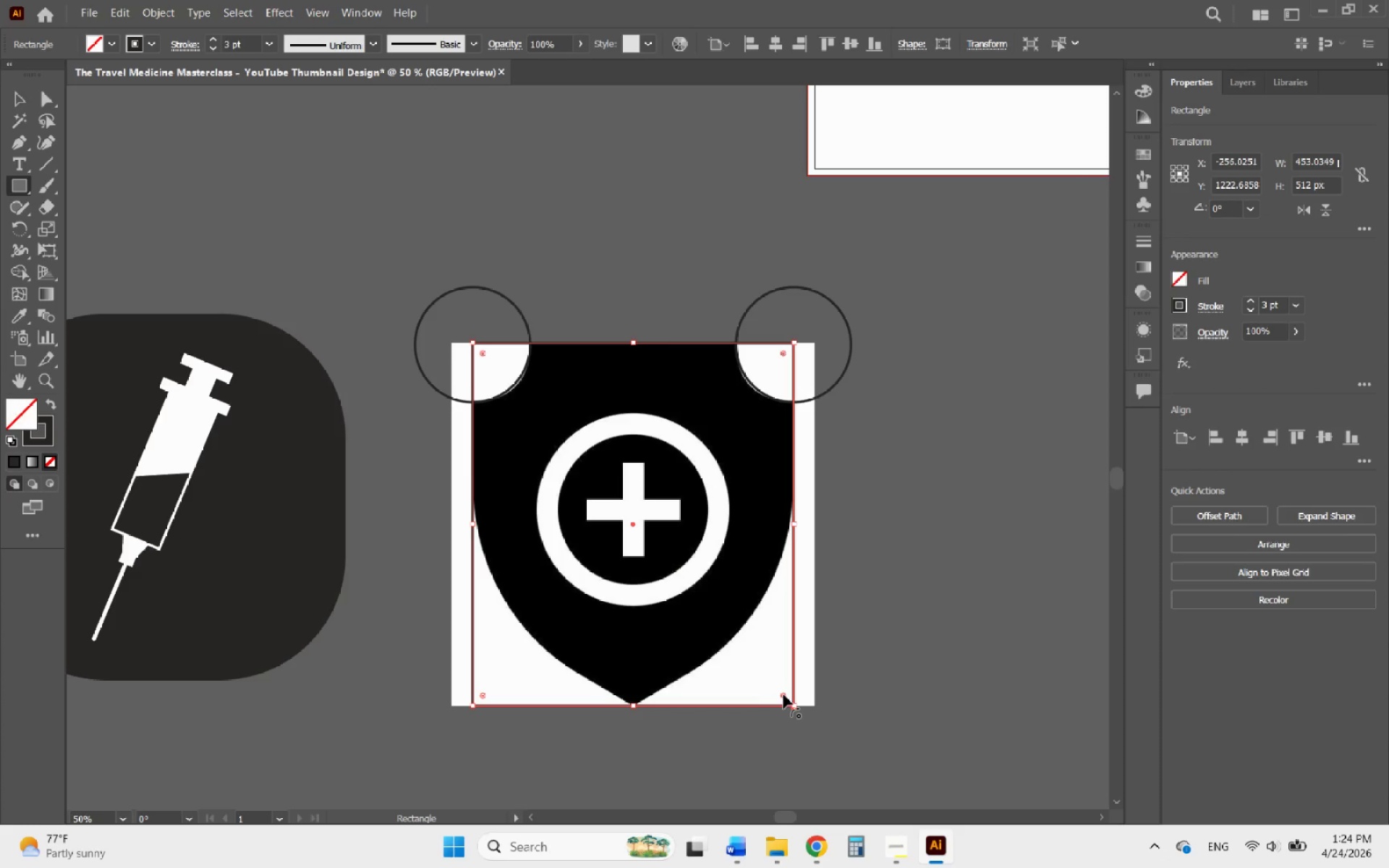 
left_click_drag(start_coordinate=[783, 694], to_coordinate=[493, 557])
 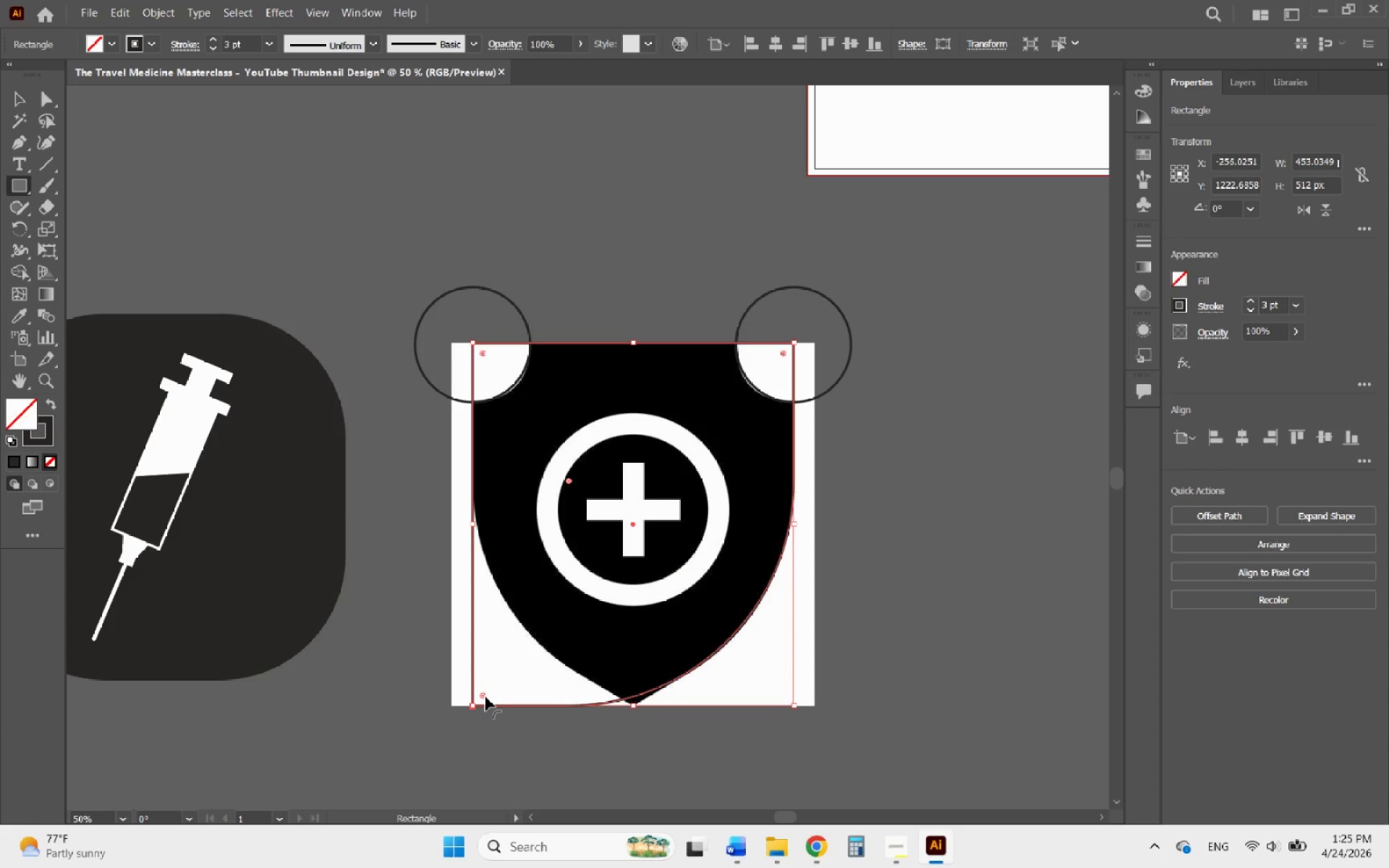 
left_click([485, 697])
 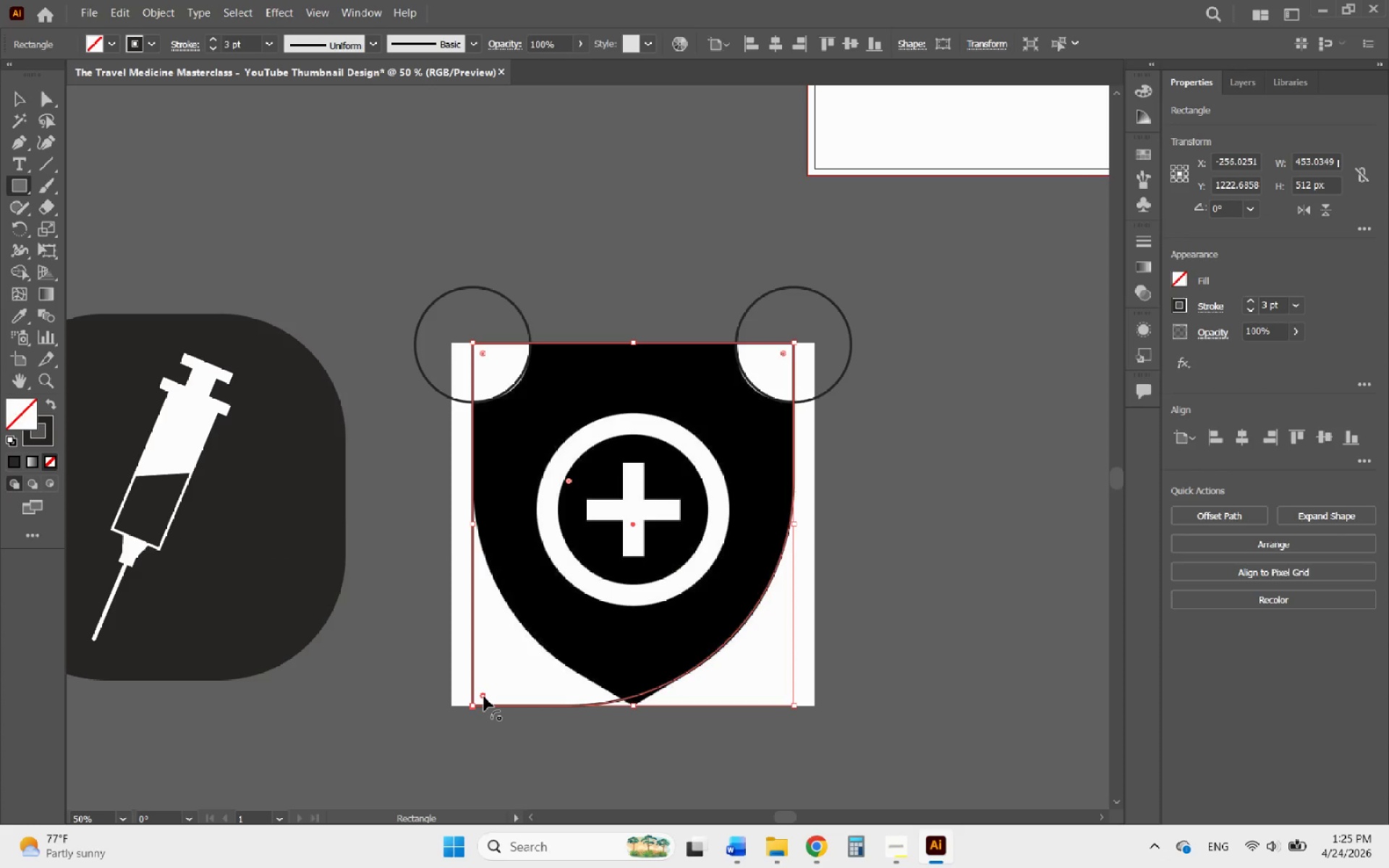 
left_click_drag(start_coordinate=[484, 697], to_coordinate=[392, 788])
 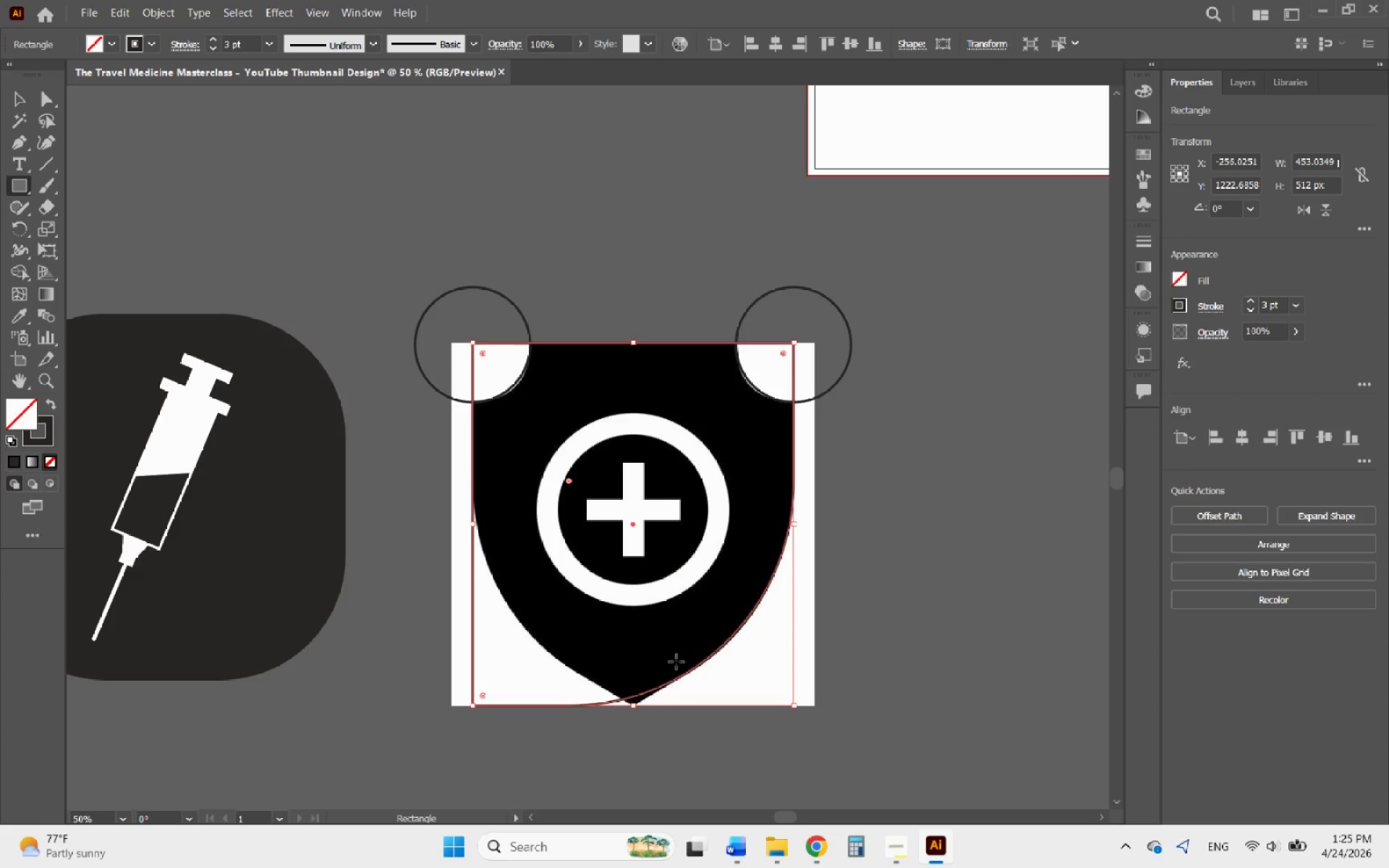 
wait(20.42)
 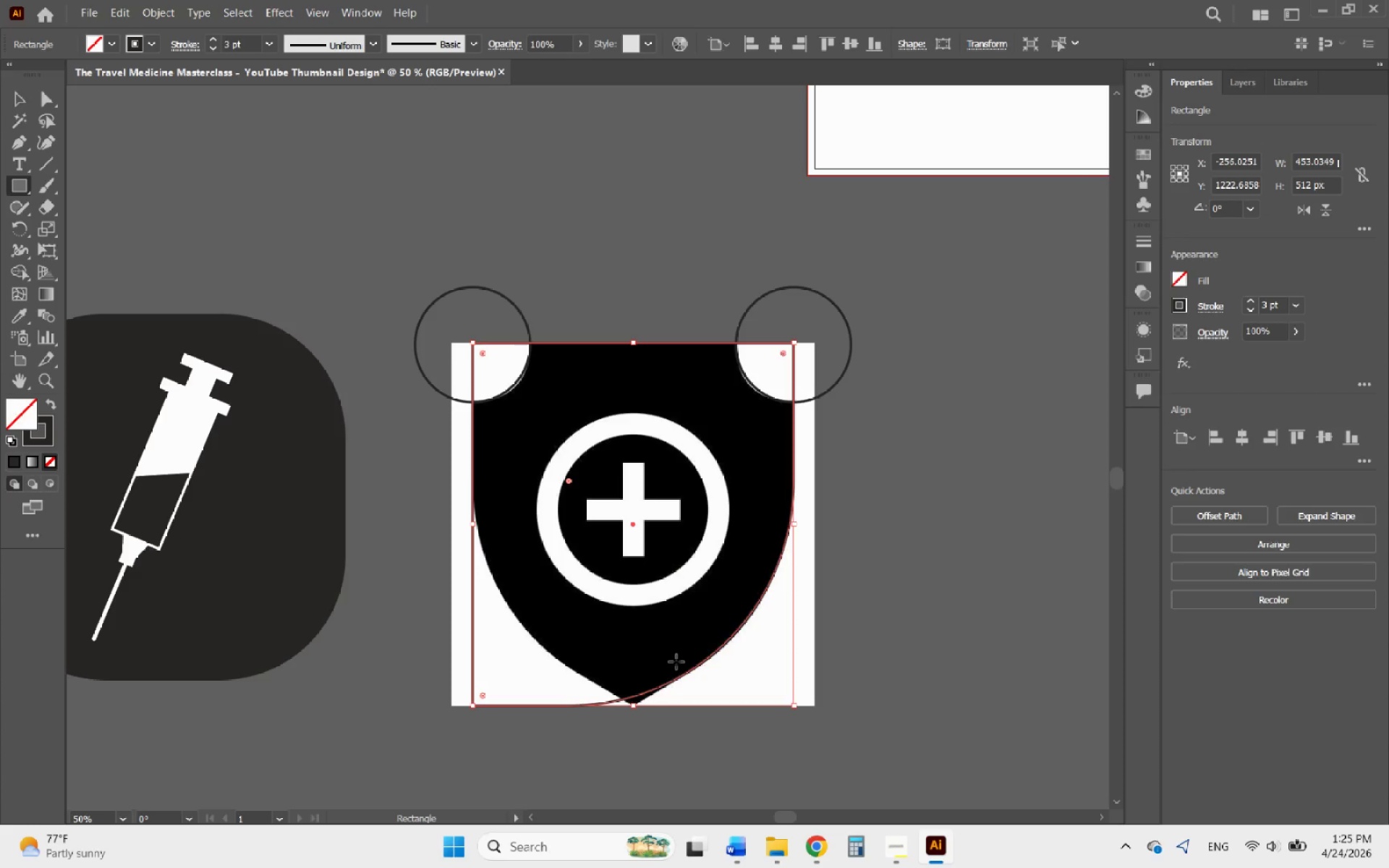 
left_click([14, 95])
 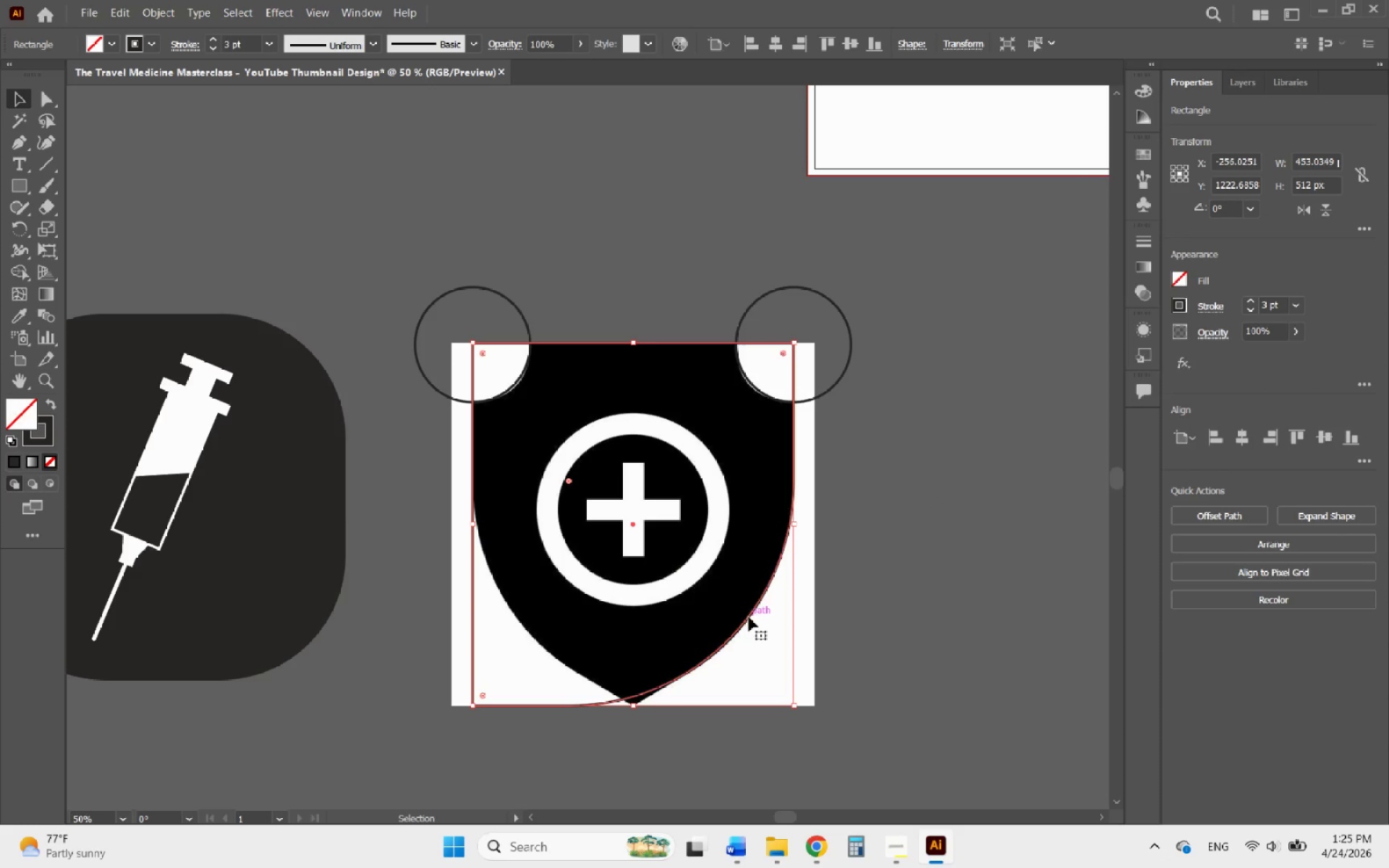 
hold_key(key=AltLeft, duration=1.81)
left_click_drag(start_coordinate=[749, 617], to_coordinate=[838, 610])
 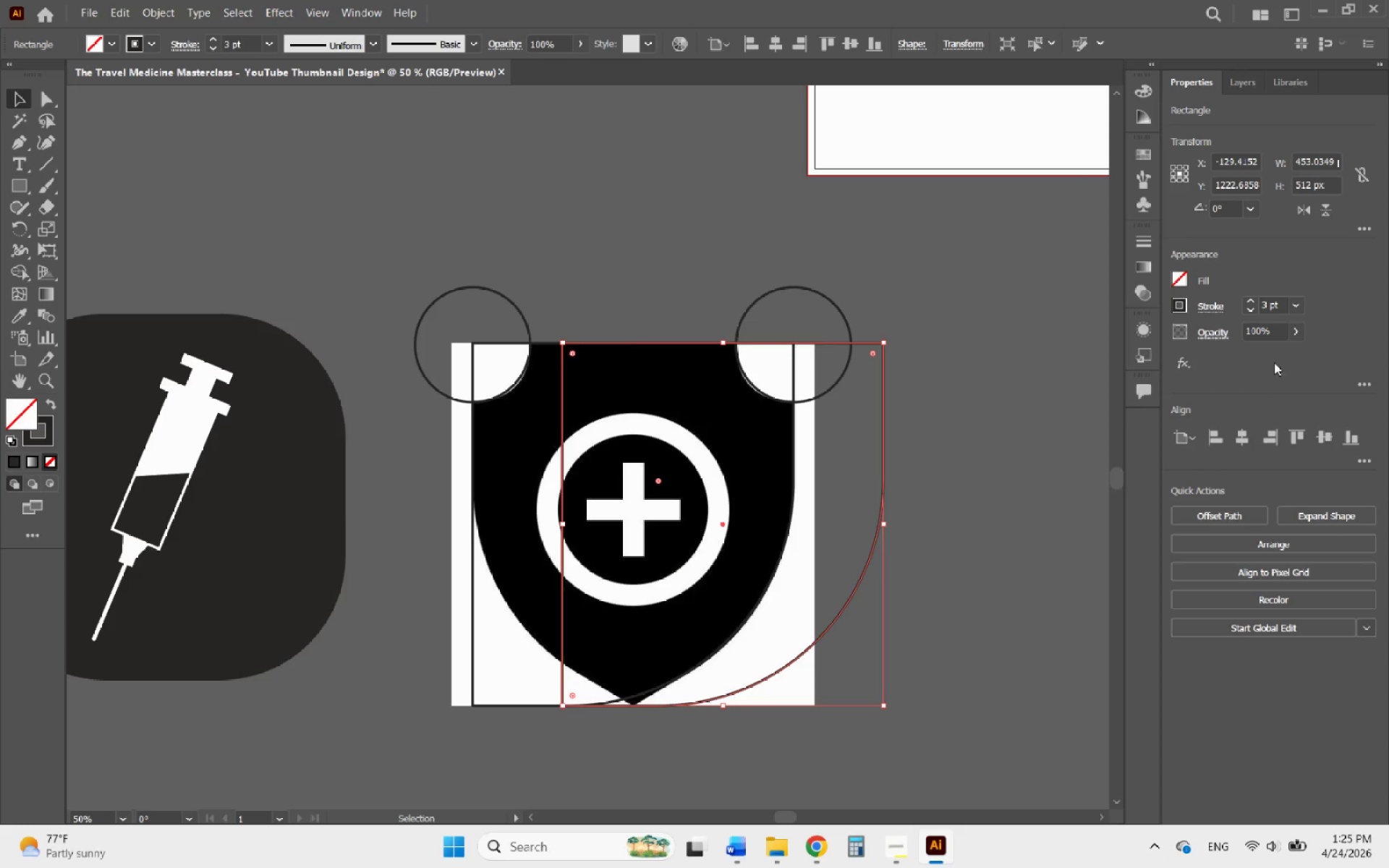 
hold_key(key=ShiftLeft, duration=0.78)
 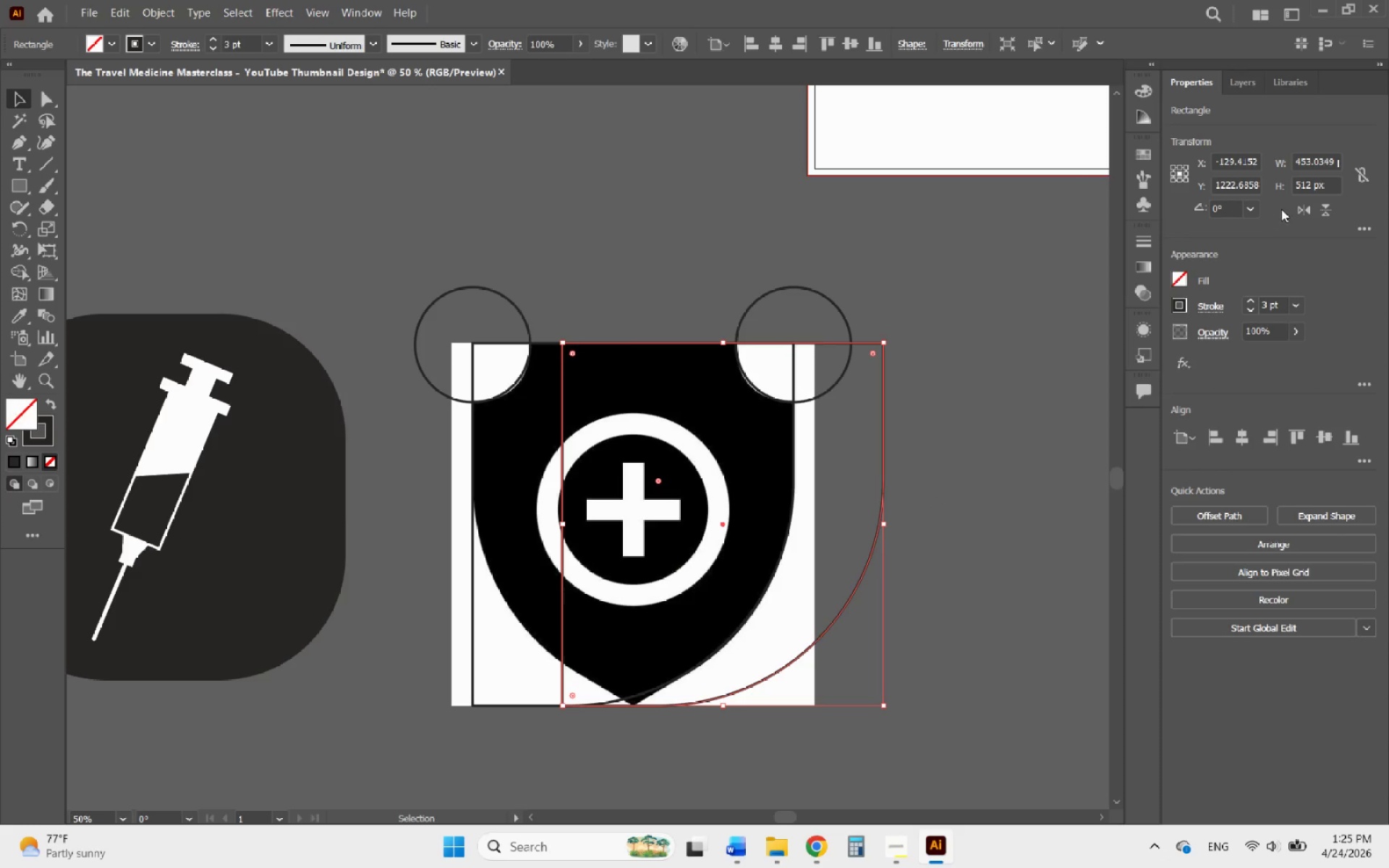 
left_click([1301, 208])
 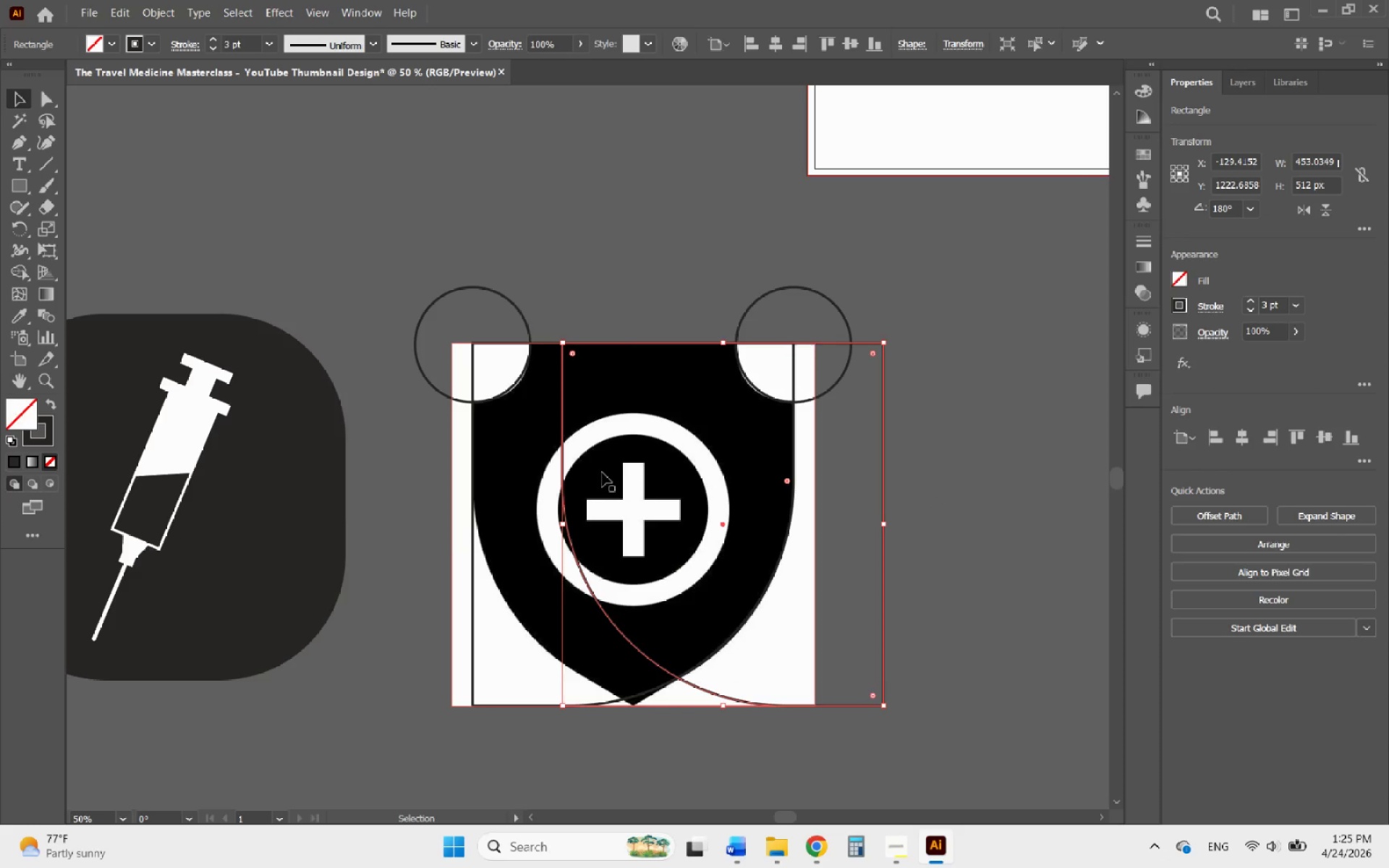 
hold_key(key=ShiftLeft, duration=1.09)
left_click([470, 561])
 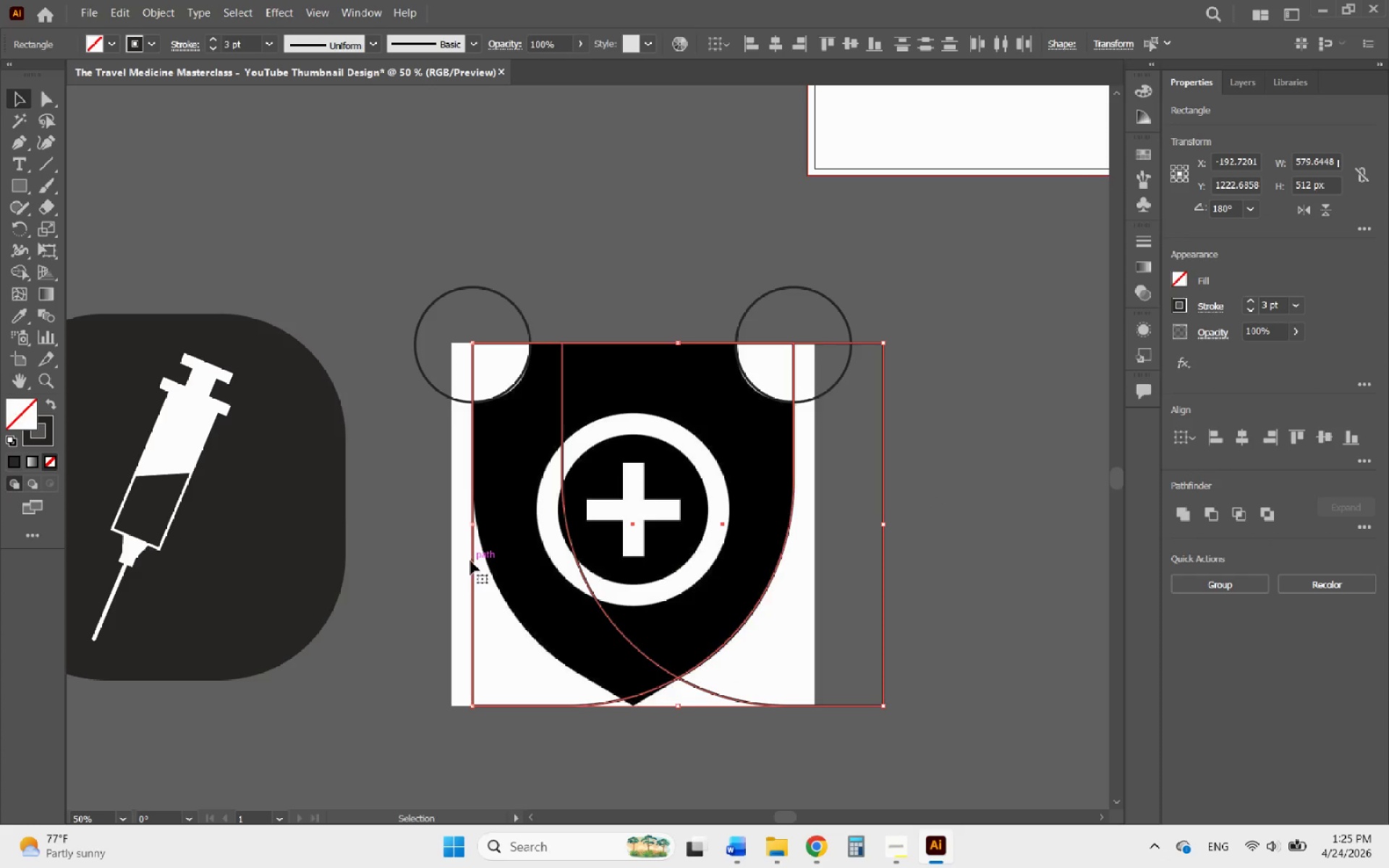 
left_click([470, 561])
 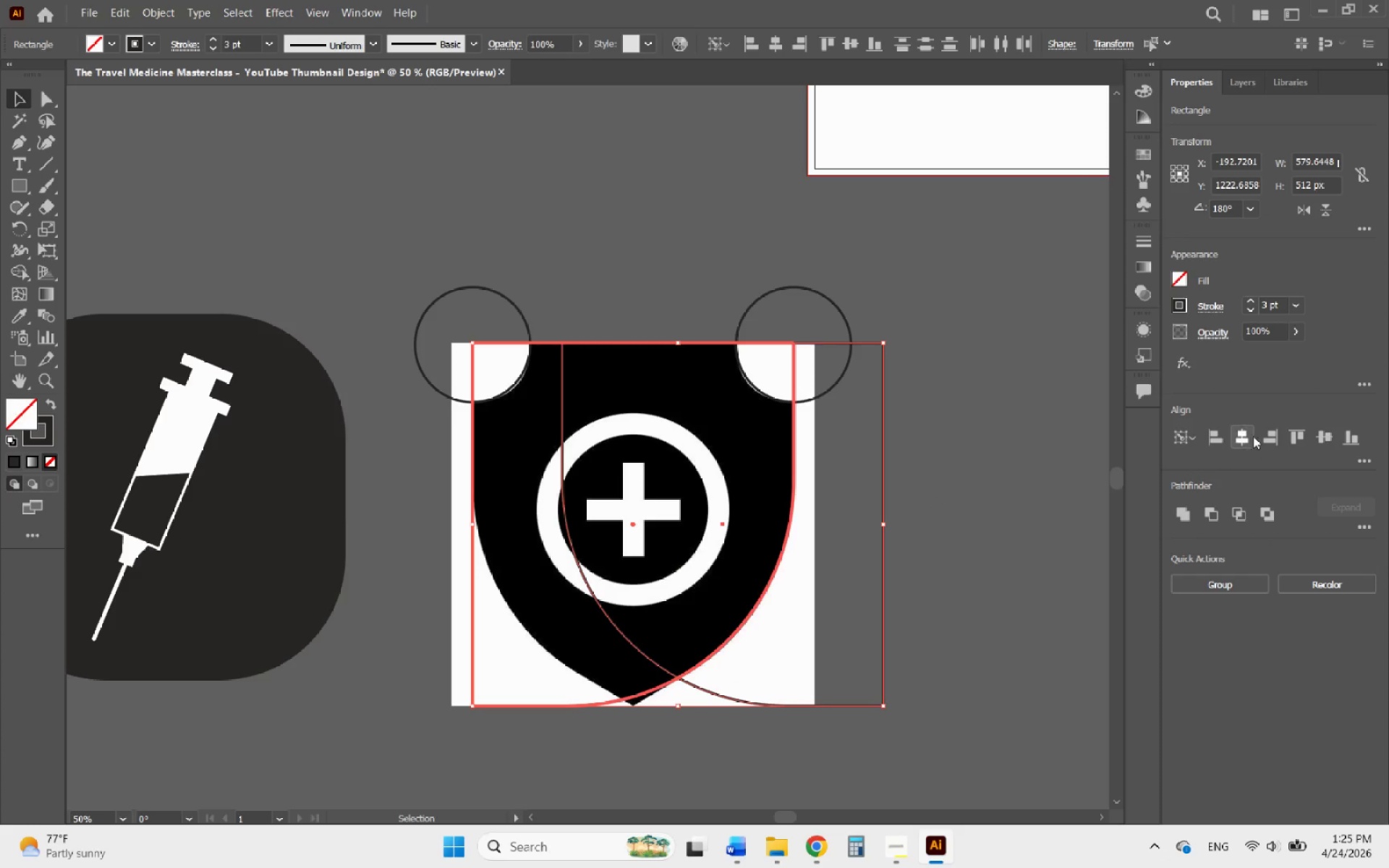 
left_click([1241, 435])
 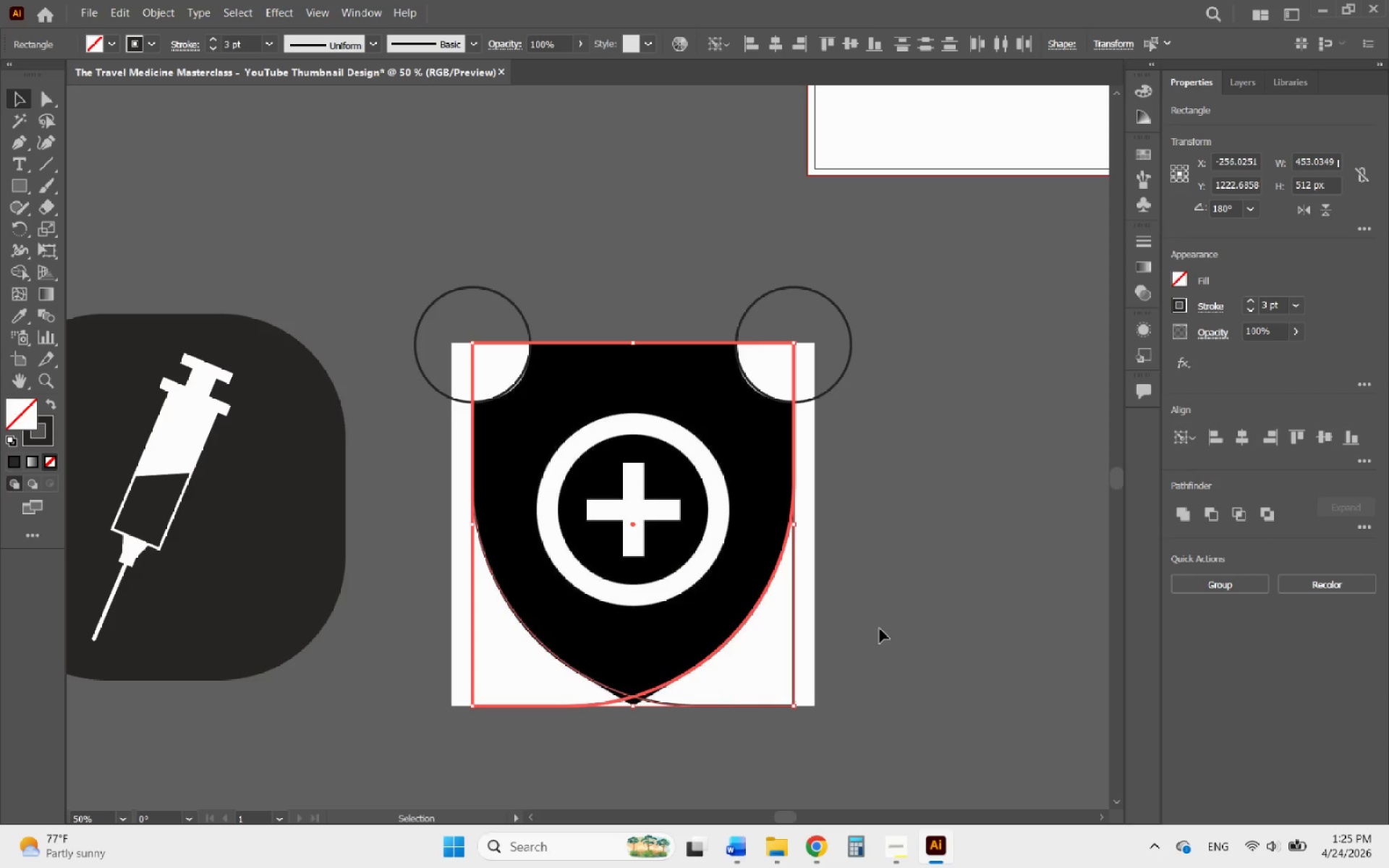 
left_click([880, 629])
 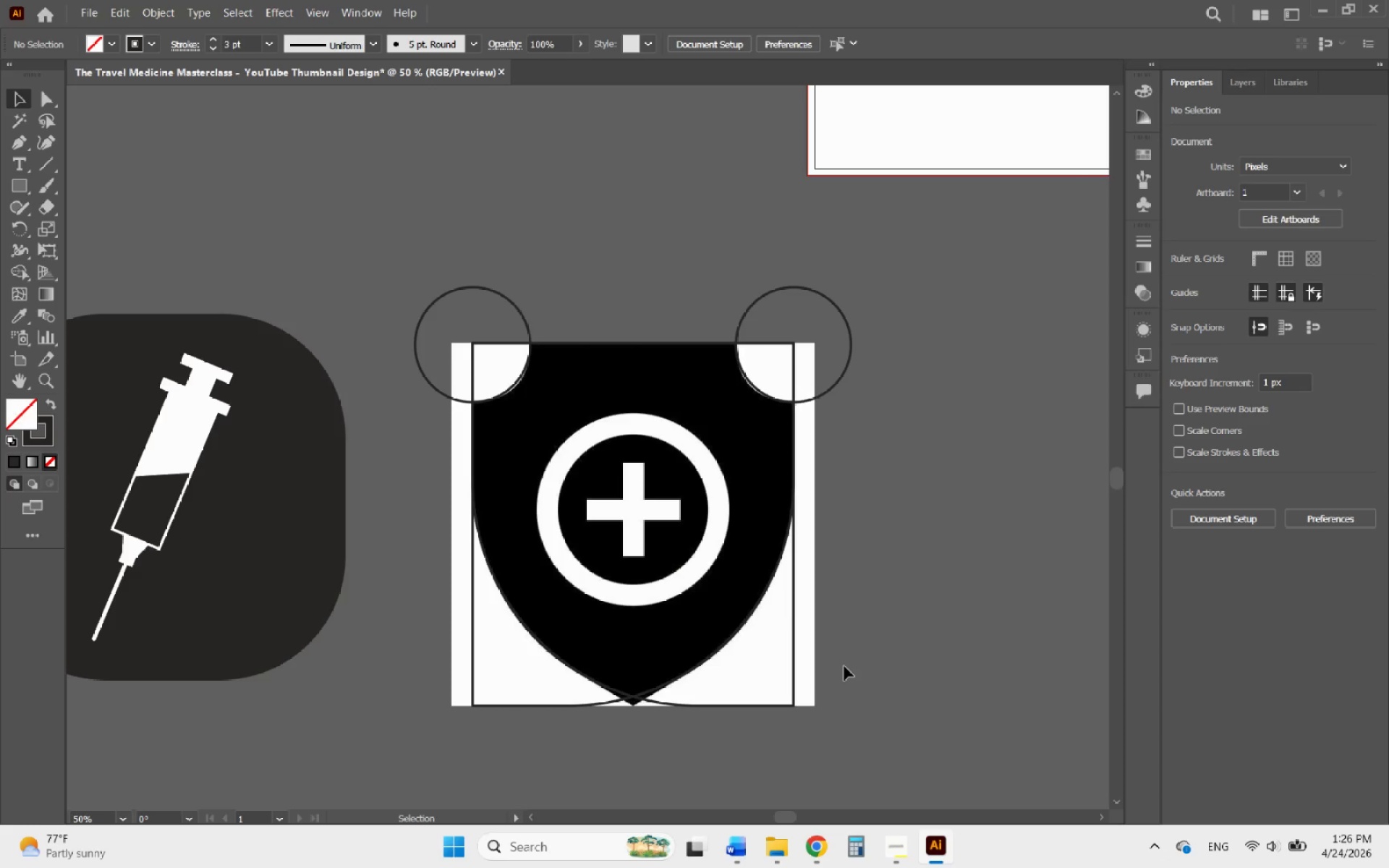 
wait(31.88)
 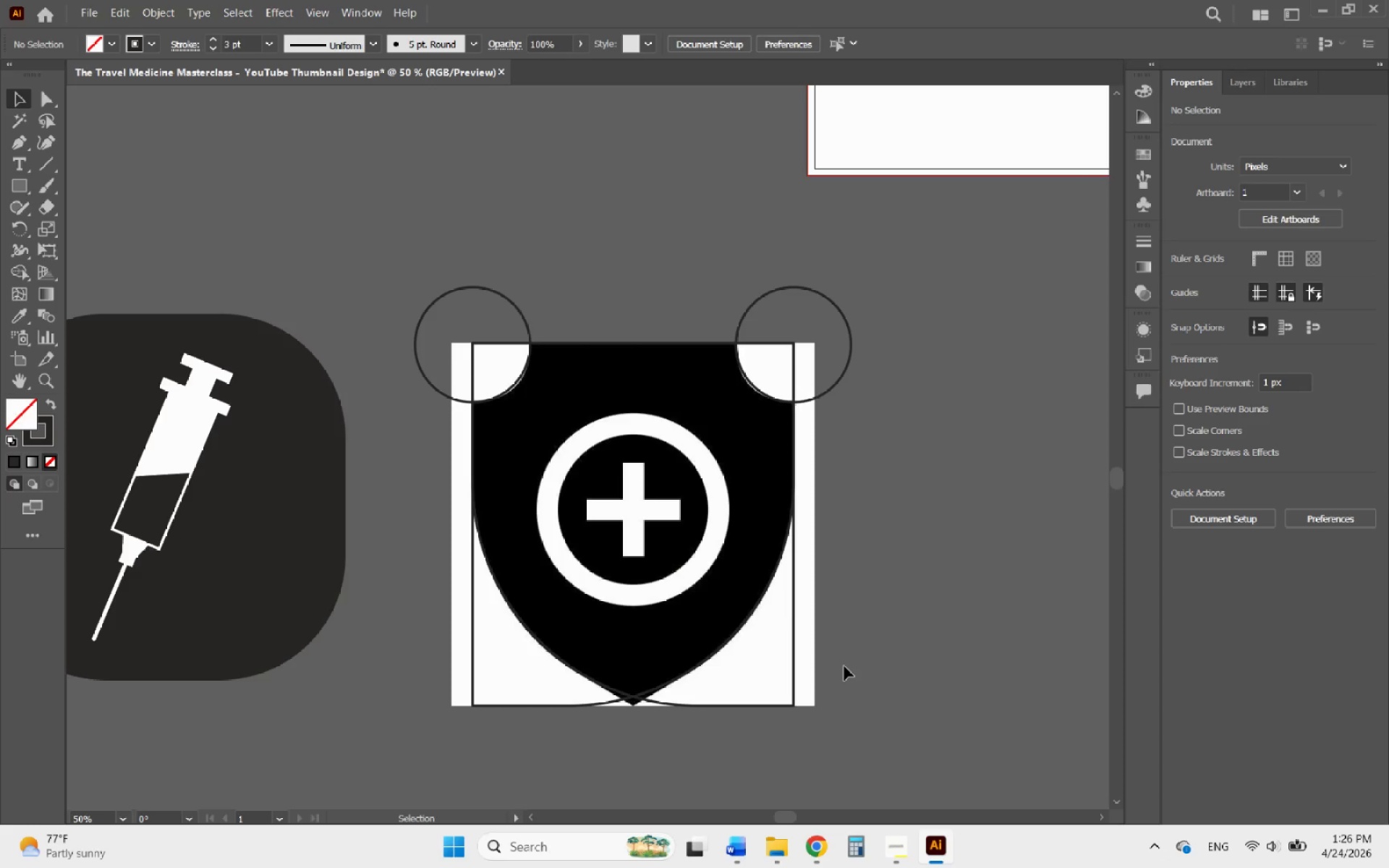 
left_click([1356, 694])
 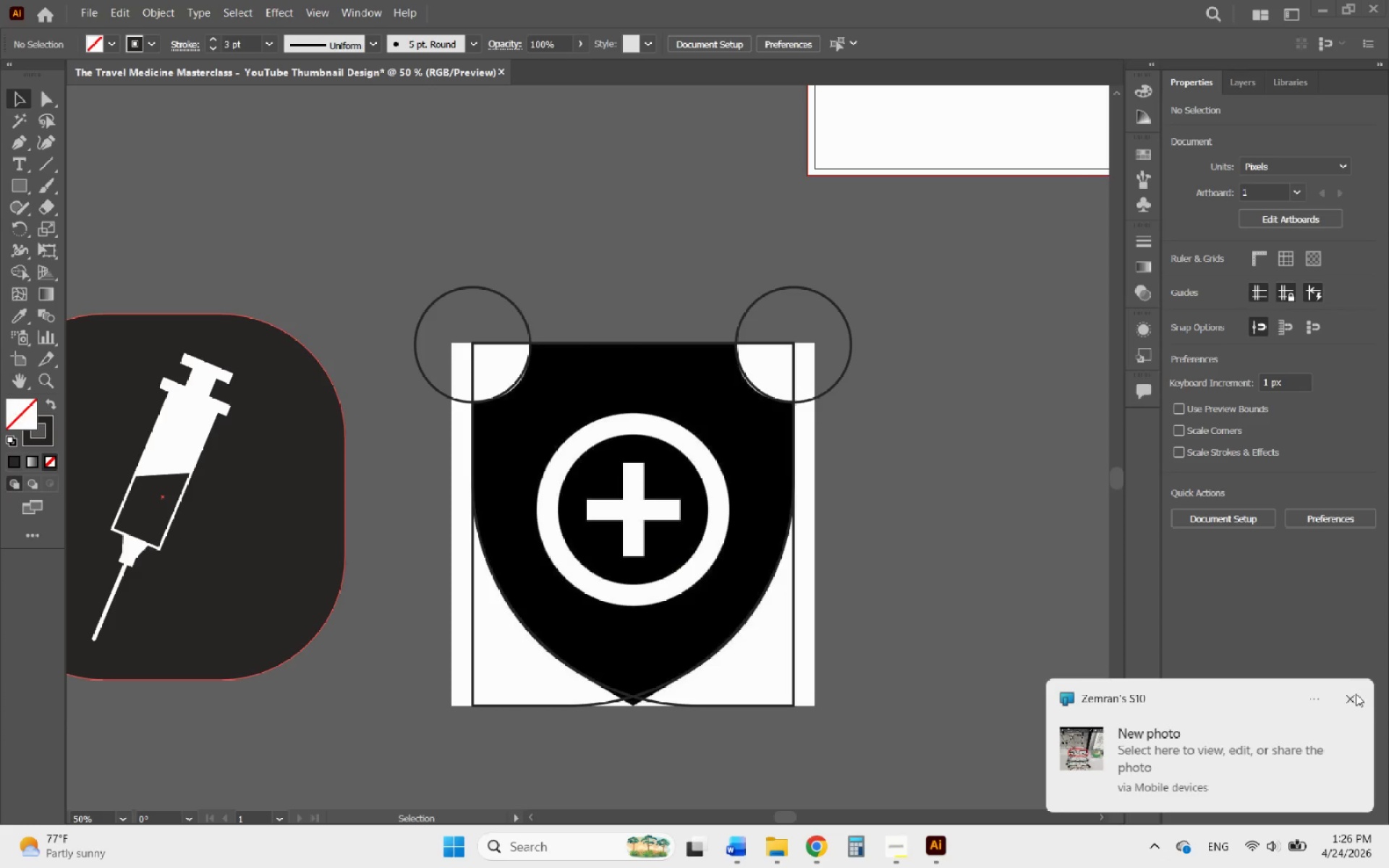 
left_click([1356, 693])
 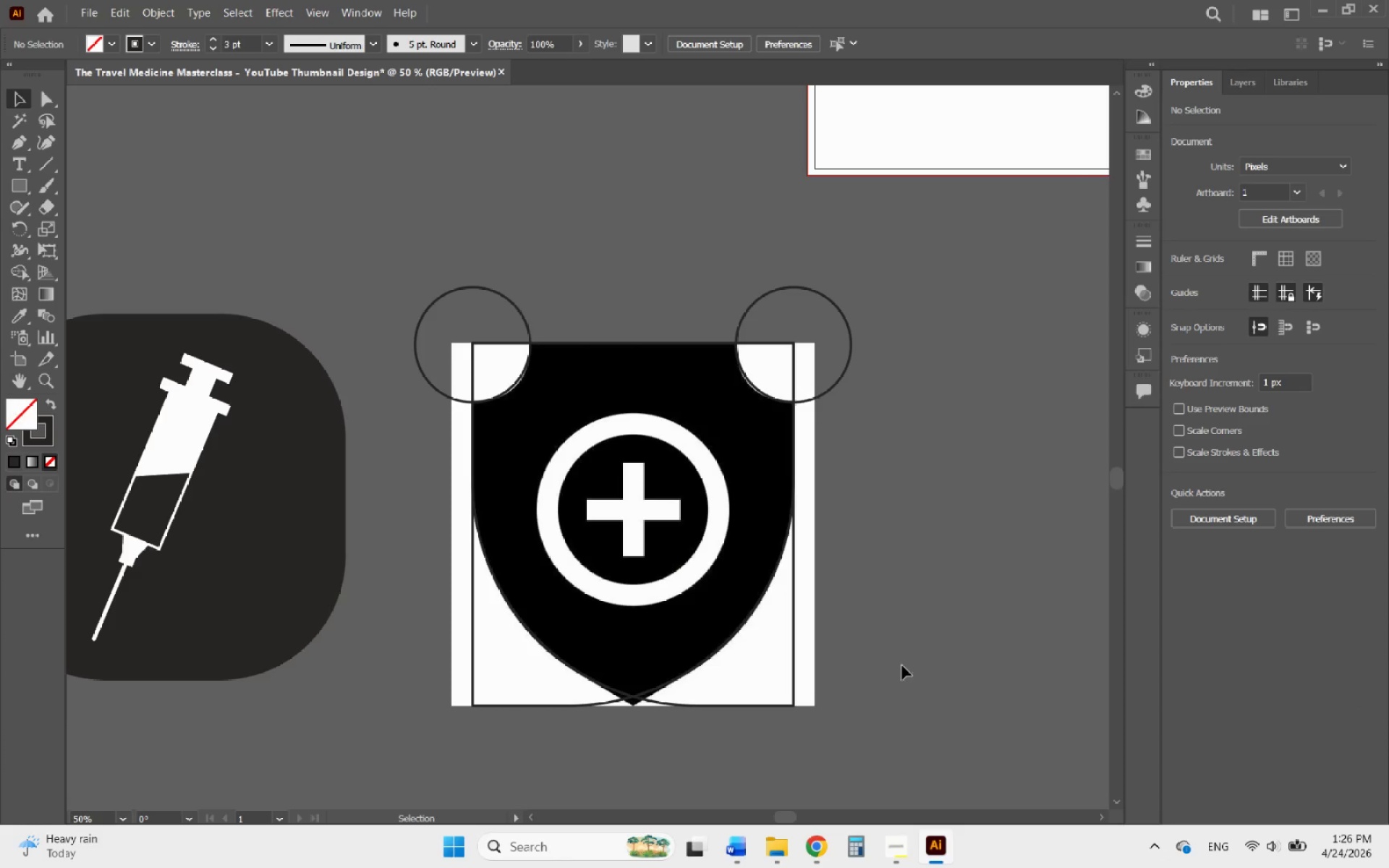 
left_click_drag(start_coordinate=[915, 728], to_coordinate=[411, 263])
 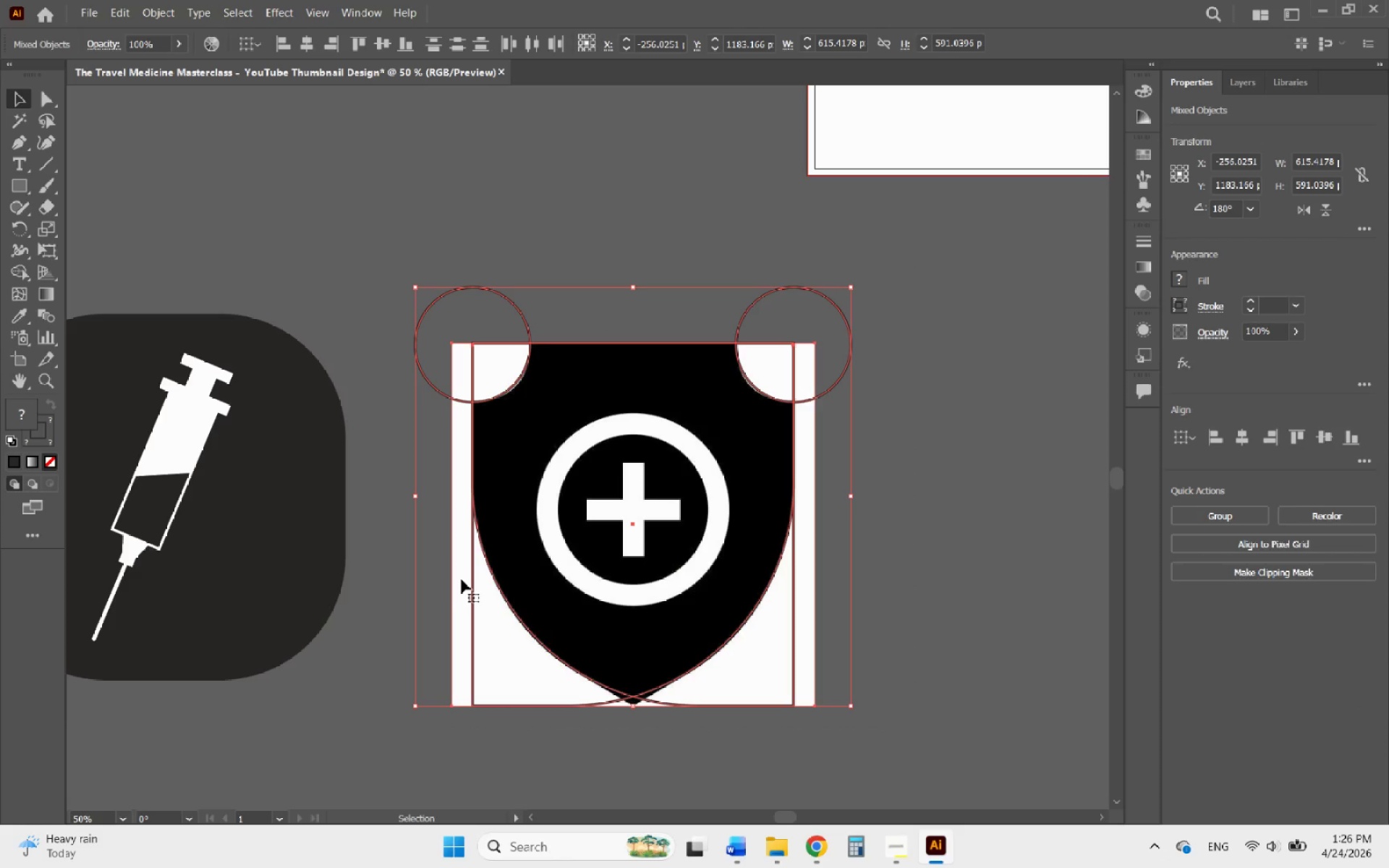 
hold_key(key=ShiftLeft, duration=0.48)
left_click([452, 582])
 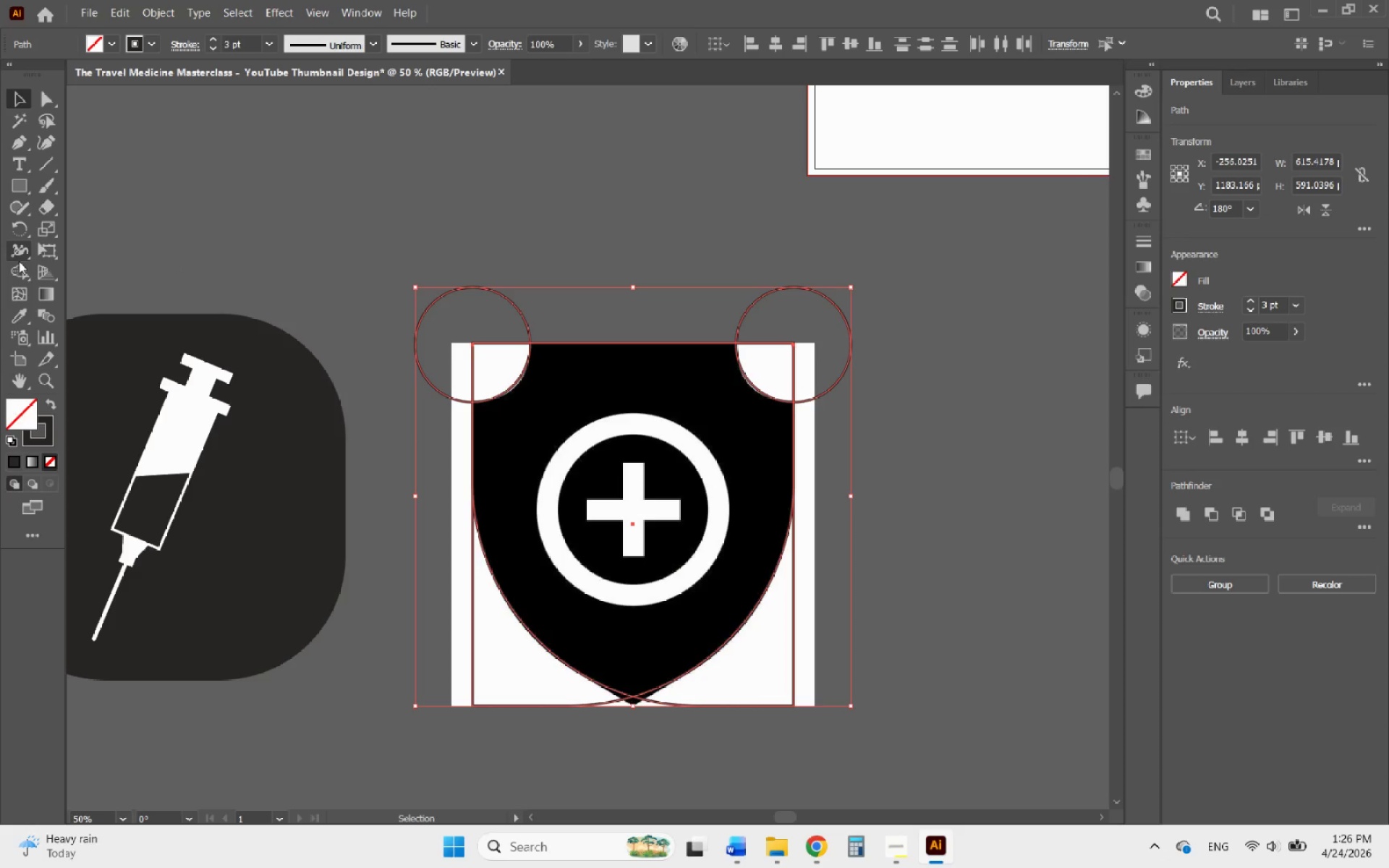 
left_click([19, 268])
 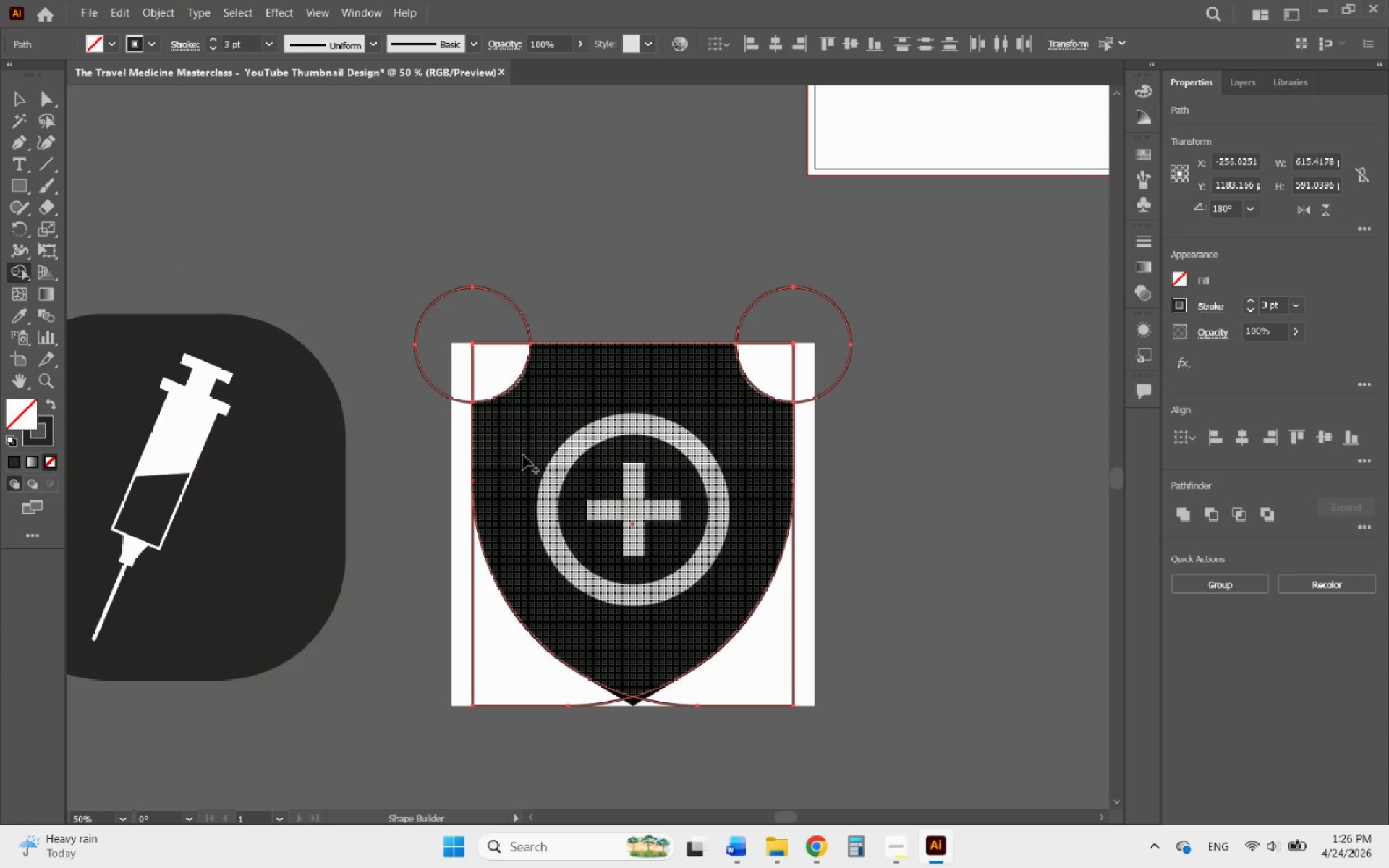 
left_click_drag(start_coordinate=[517, 451], to_coordinate=[636, 556])
 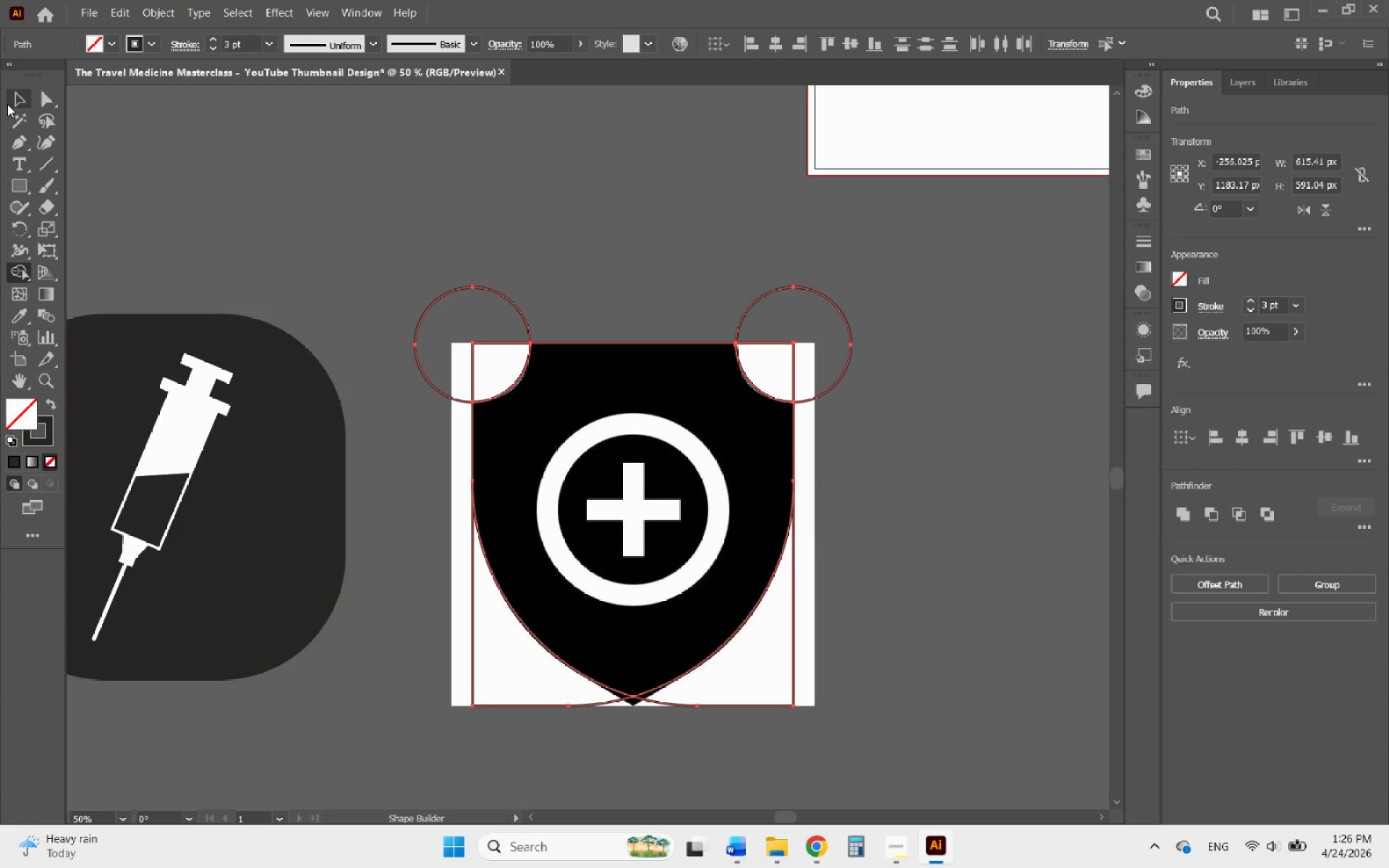 
double_click([302, 226])
 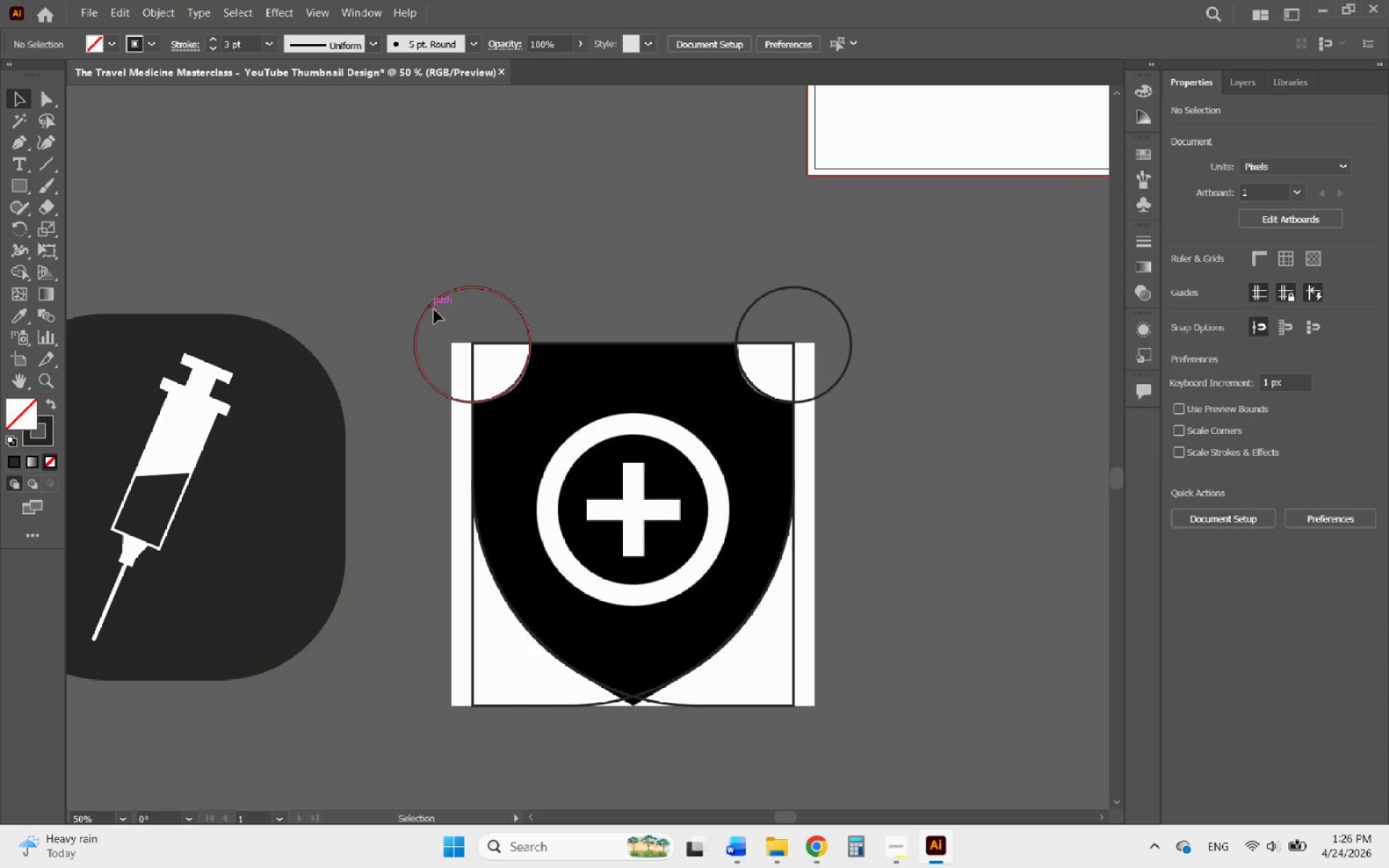 
left_click_drag(start_coordinate=[463, 322], to_coordinate=[380, 276])
 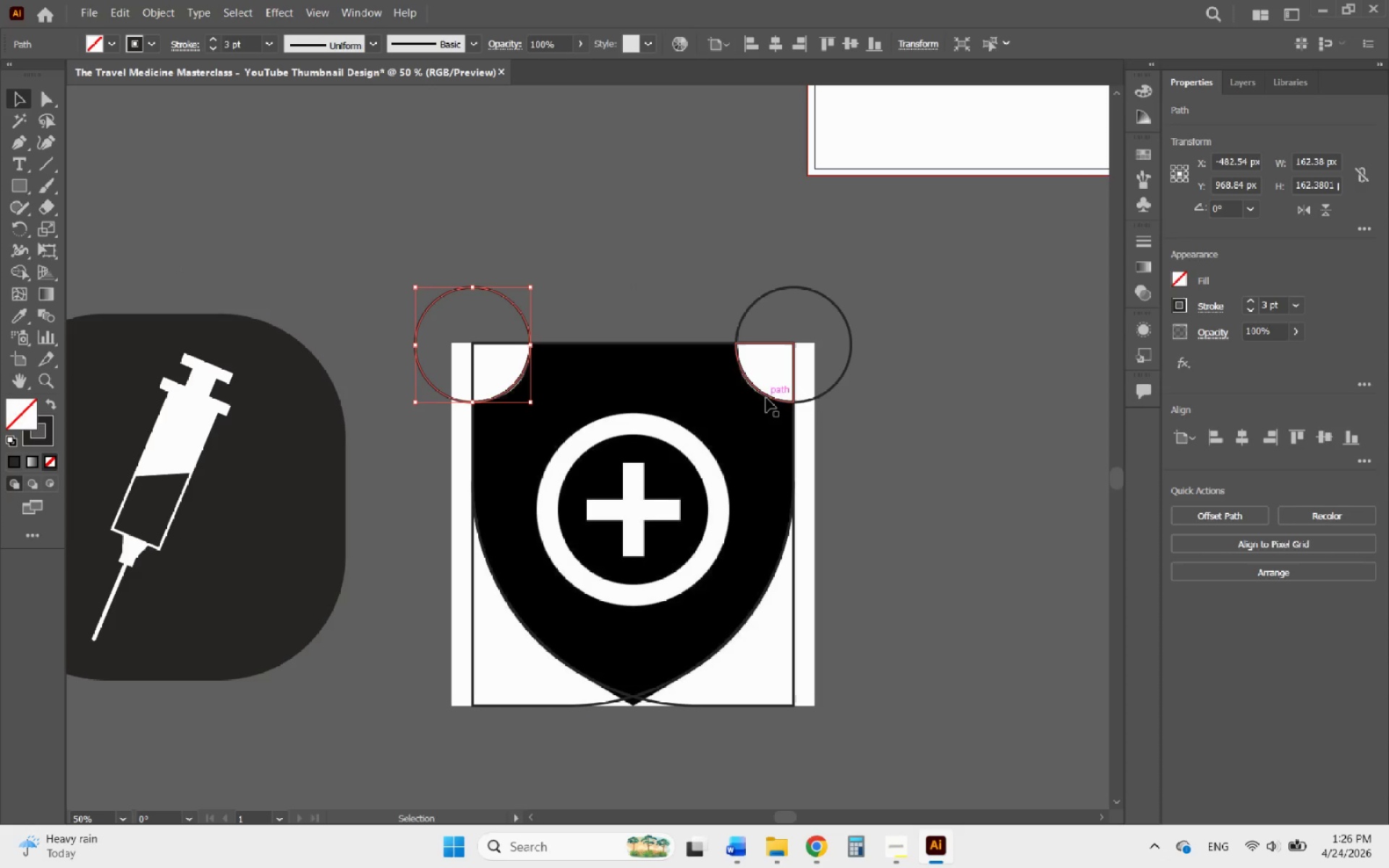 
key(Delete)
 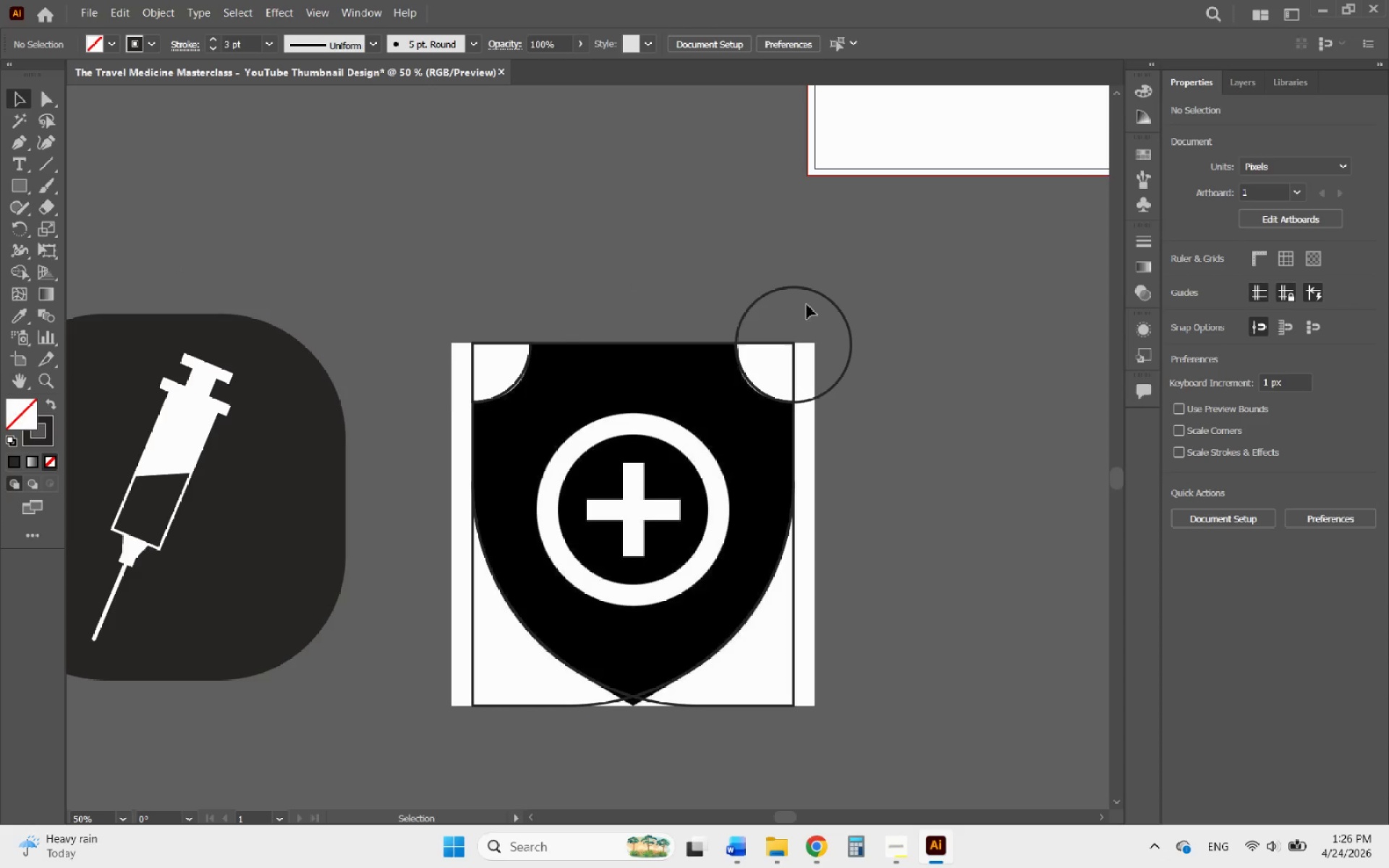 
left_click_drag(start_coordinate=[789, 302], to_coordinate=[731, 251])
 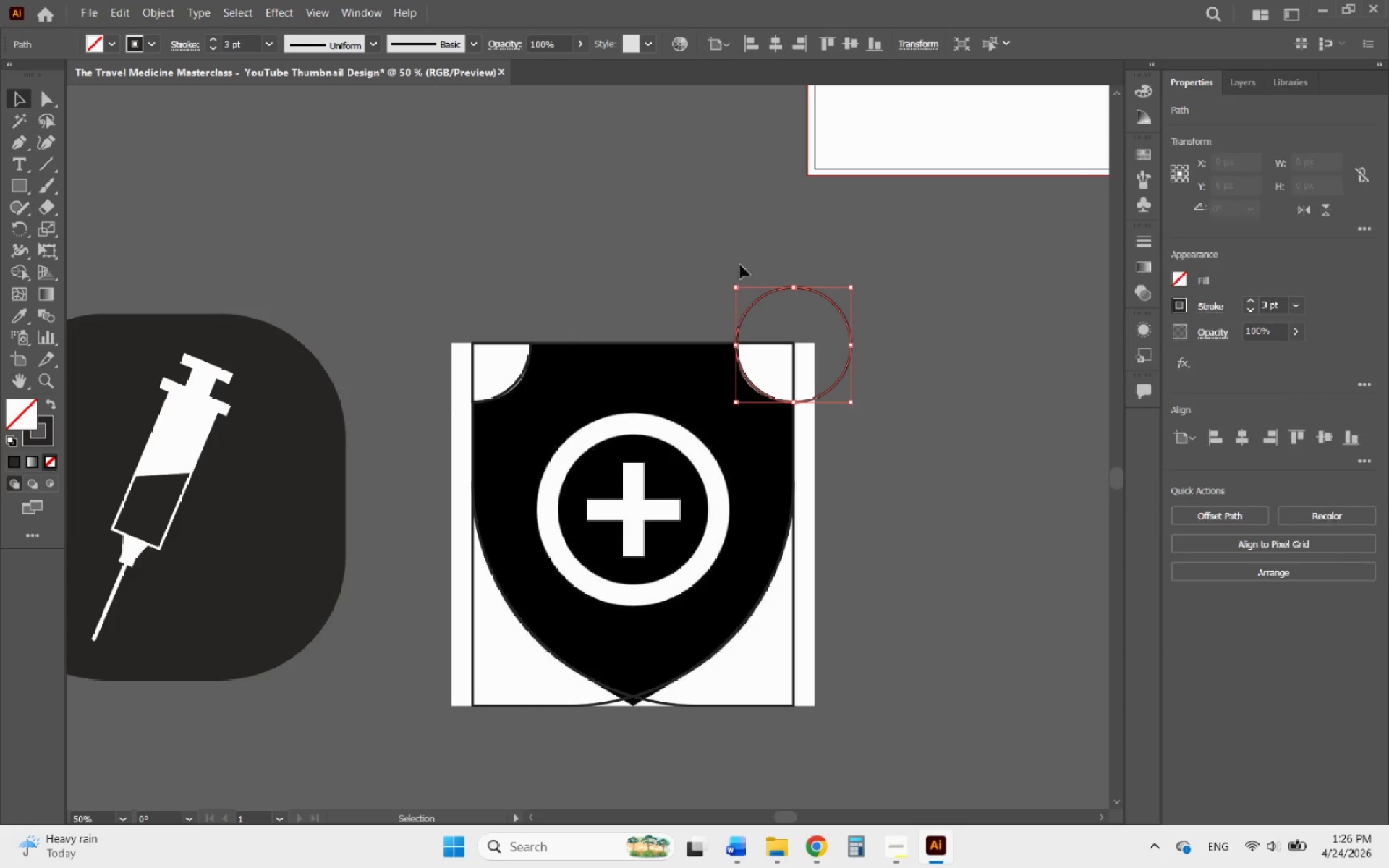 
key(Delete)
 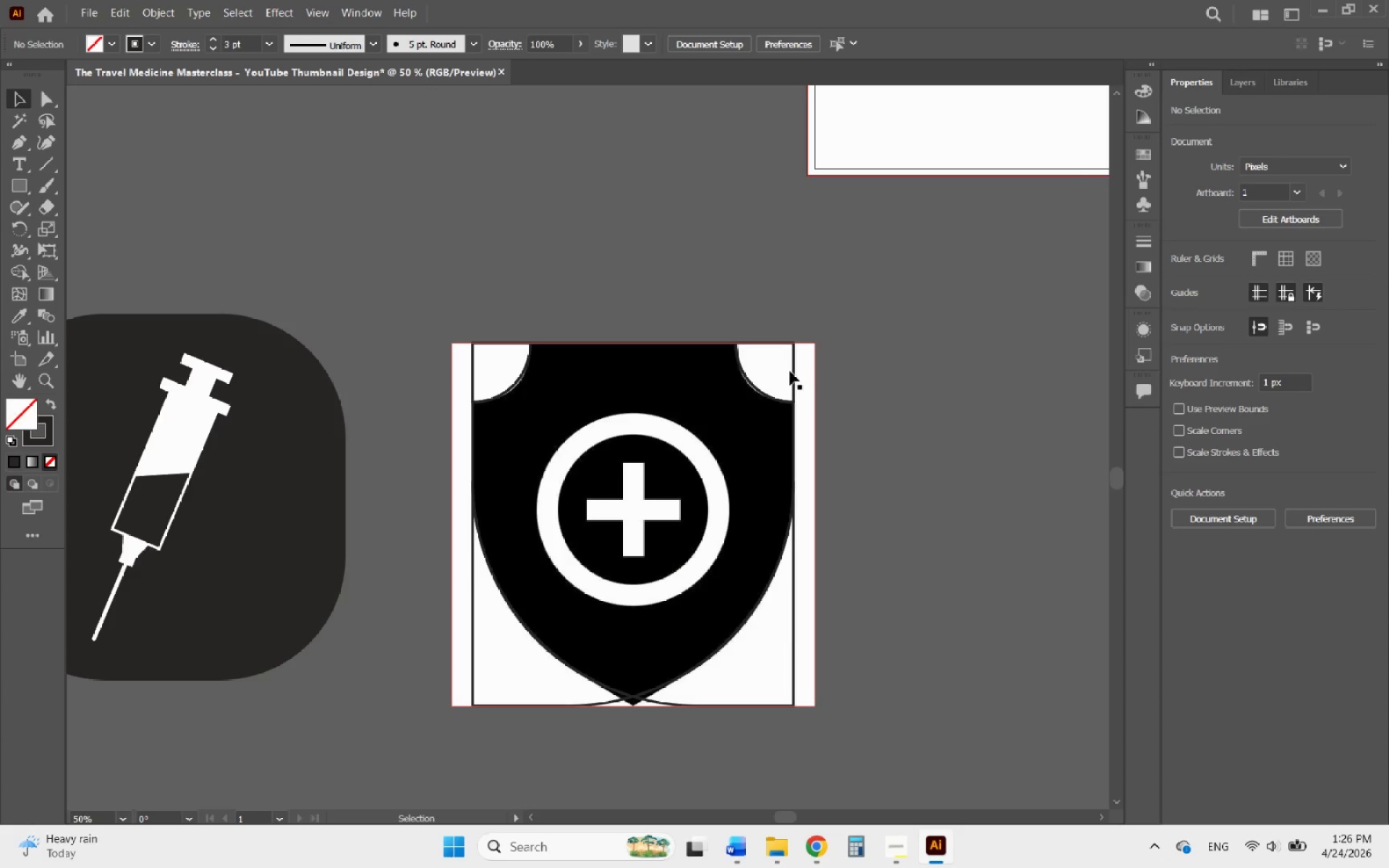 
left_click([793, 371])
 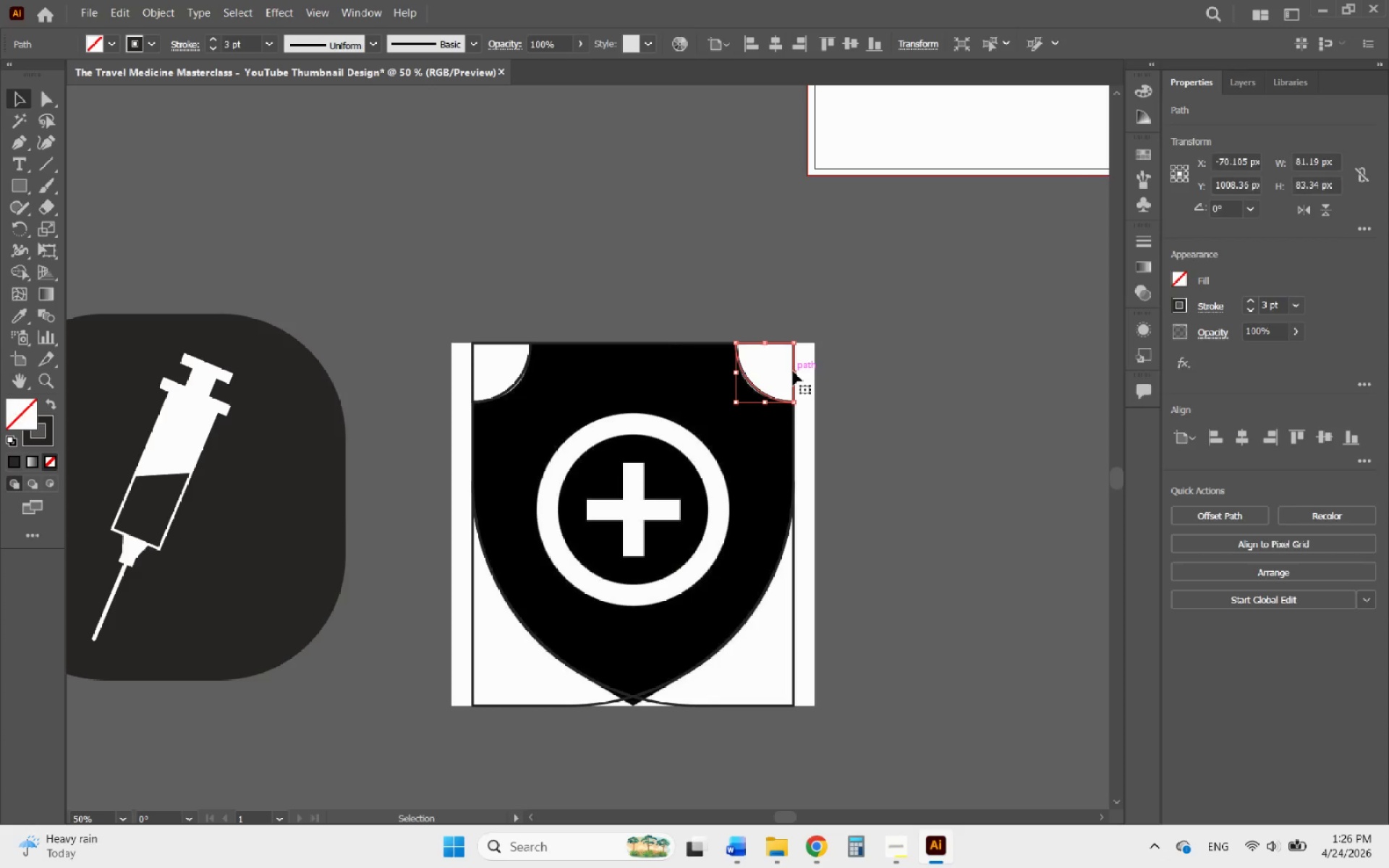 
key(Delete)
 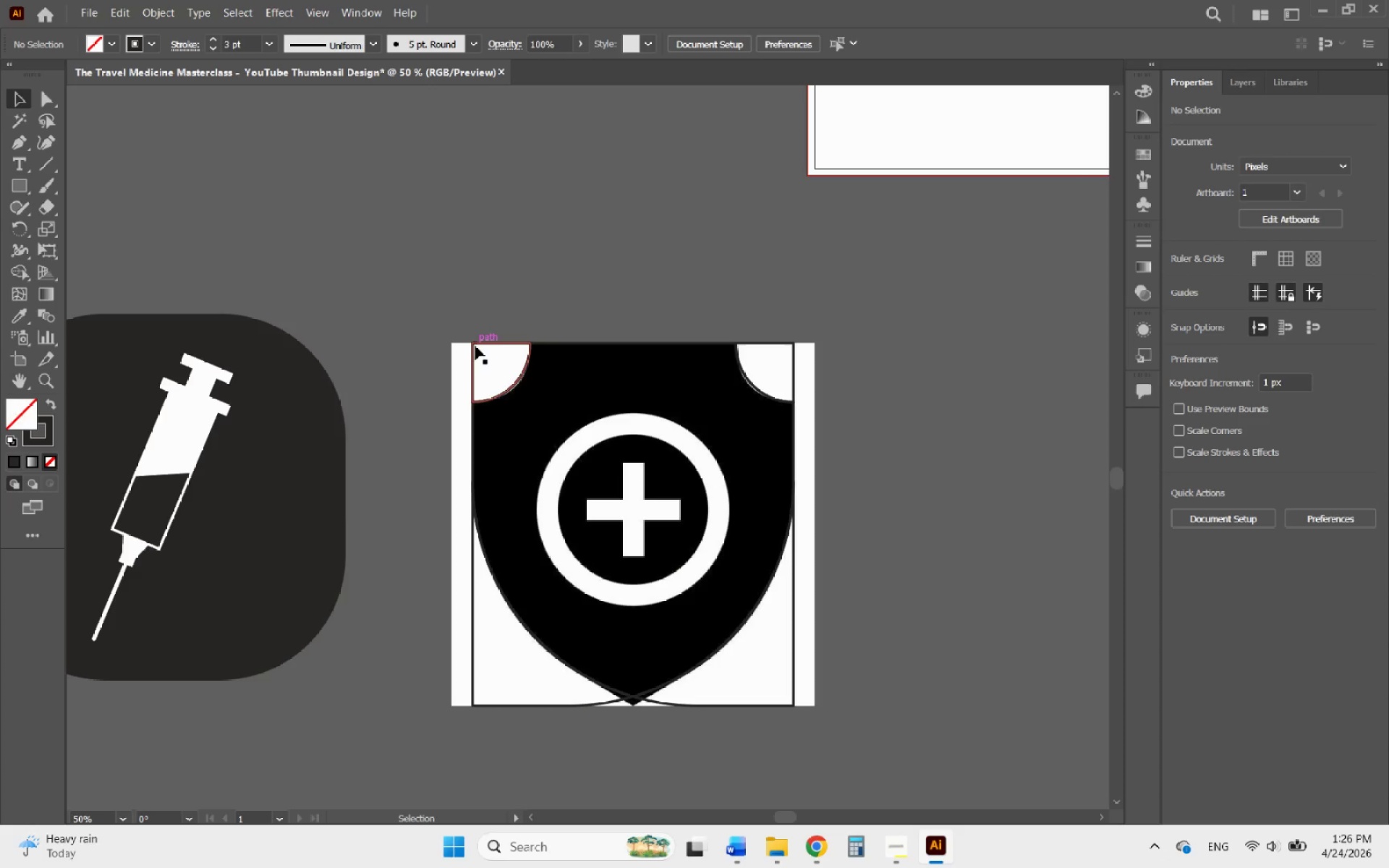 
left_click([471, 348])
 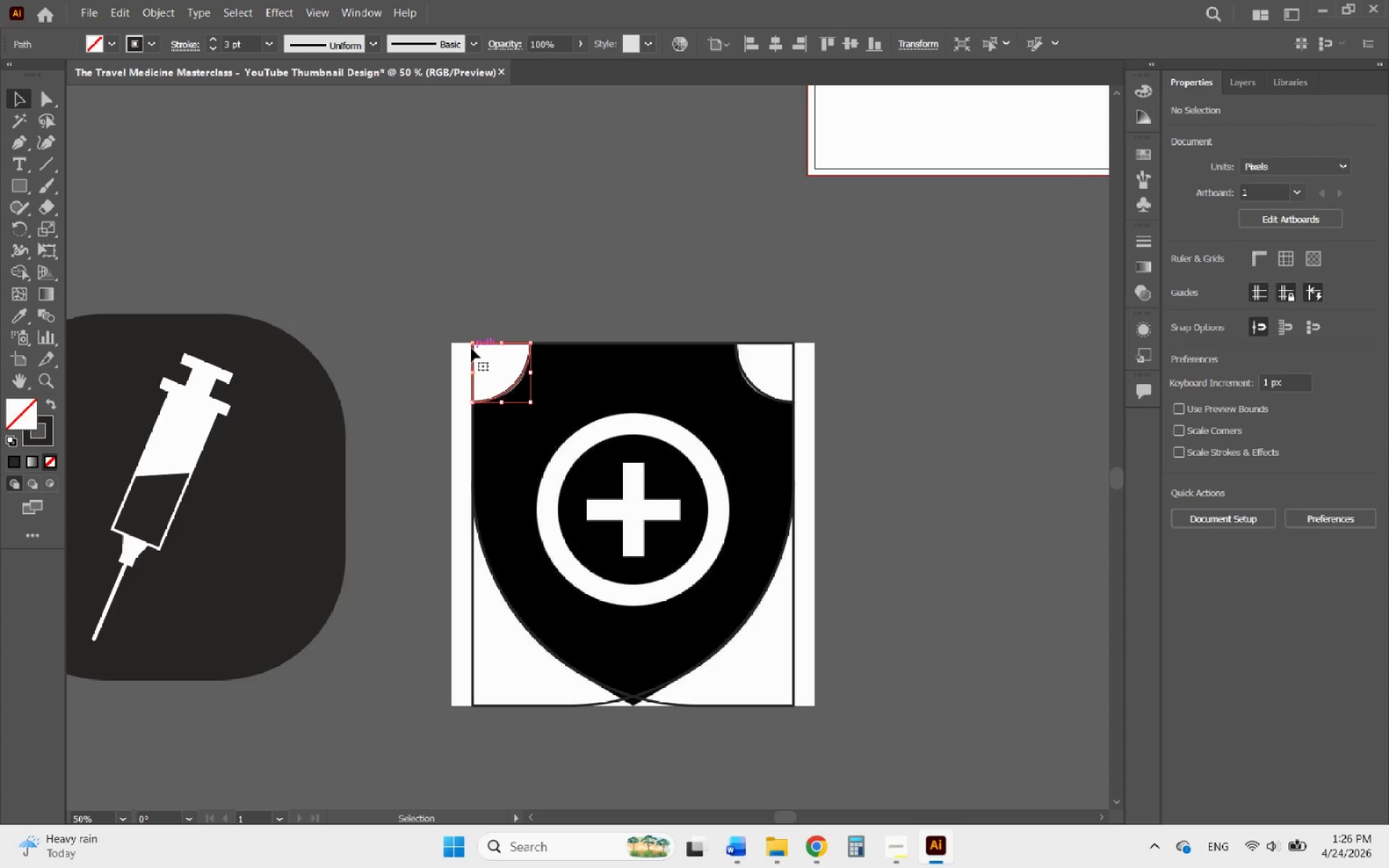 
key(Delete)
 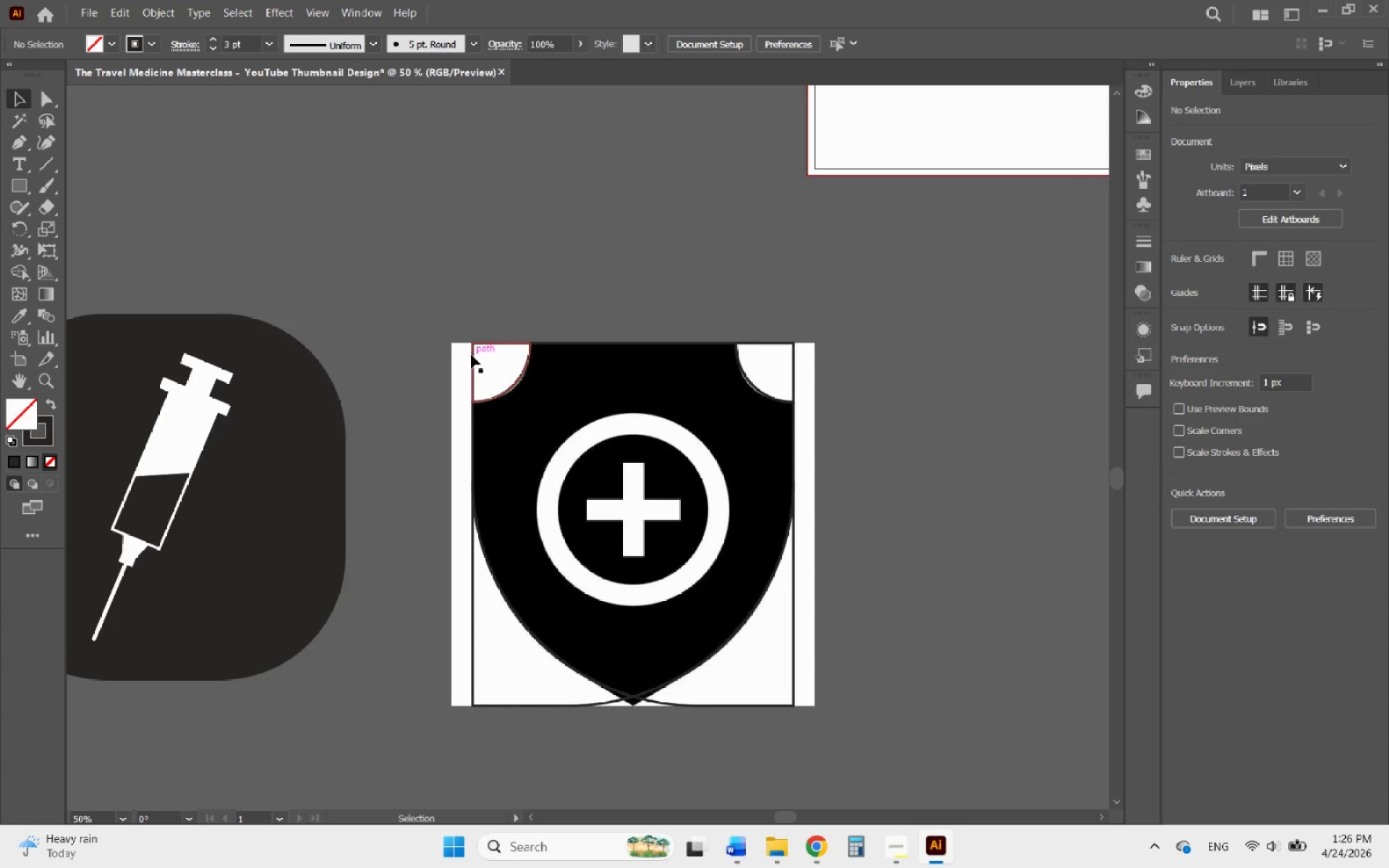 
left_click([472, 354])
 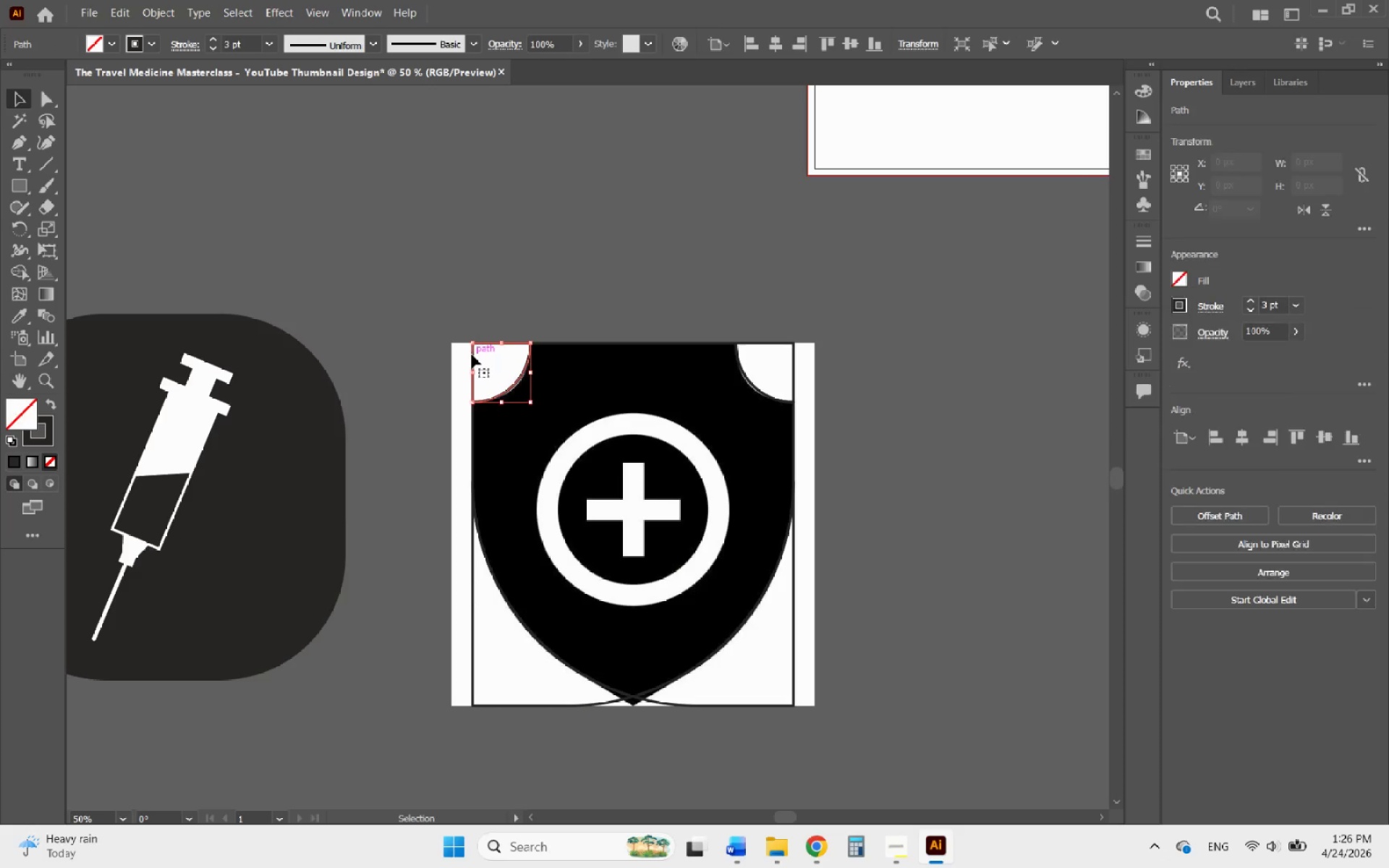 
key(Delete)
 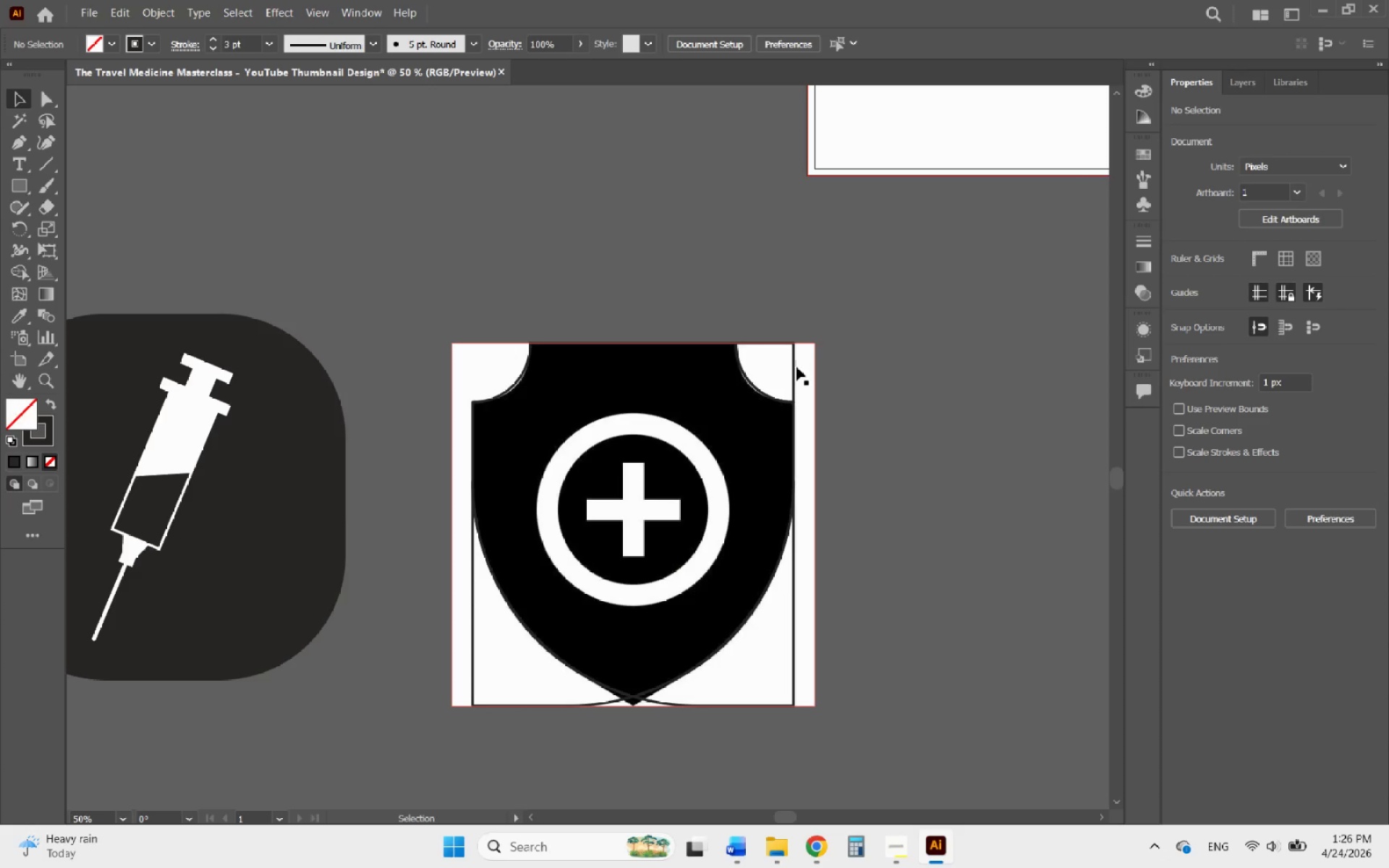 
left_click([795, 367])
 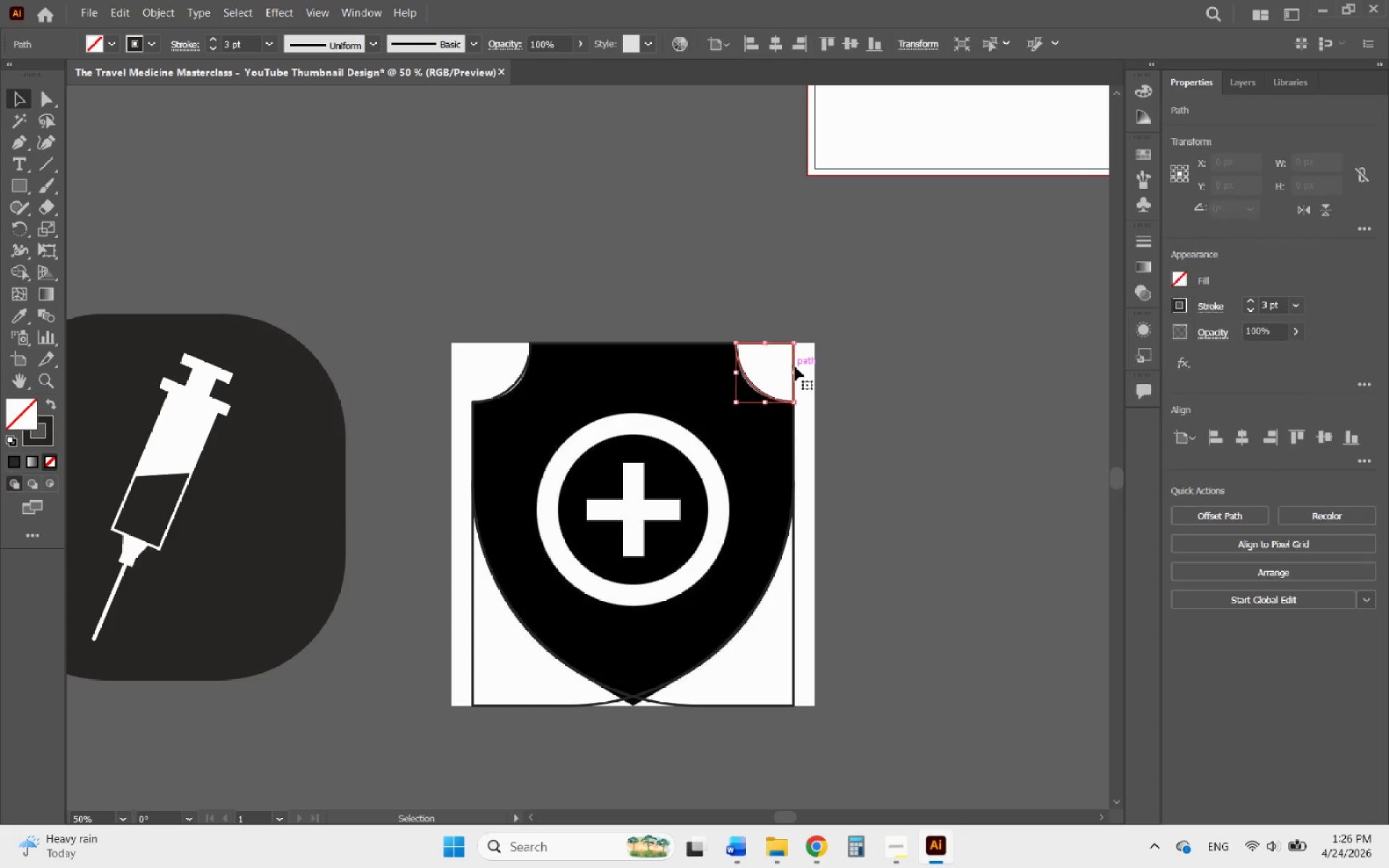 
key(Delete)
 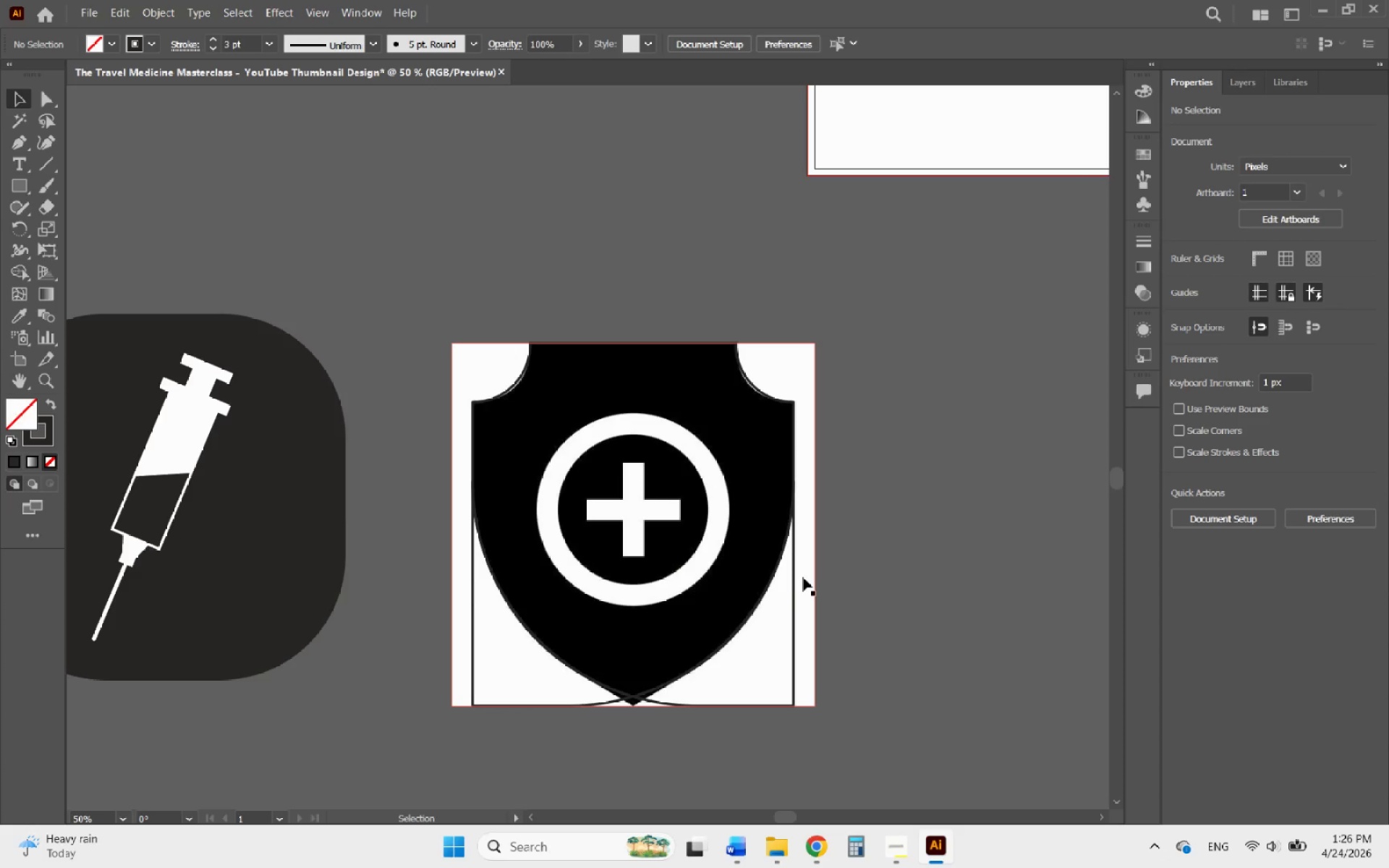 
left_click([796, 577])
 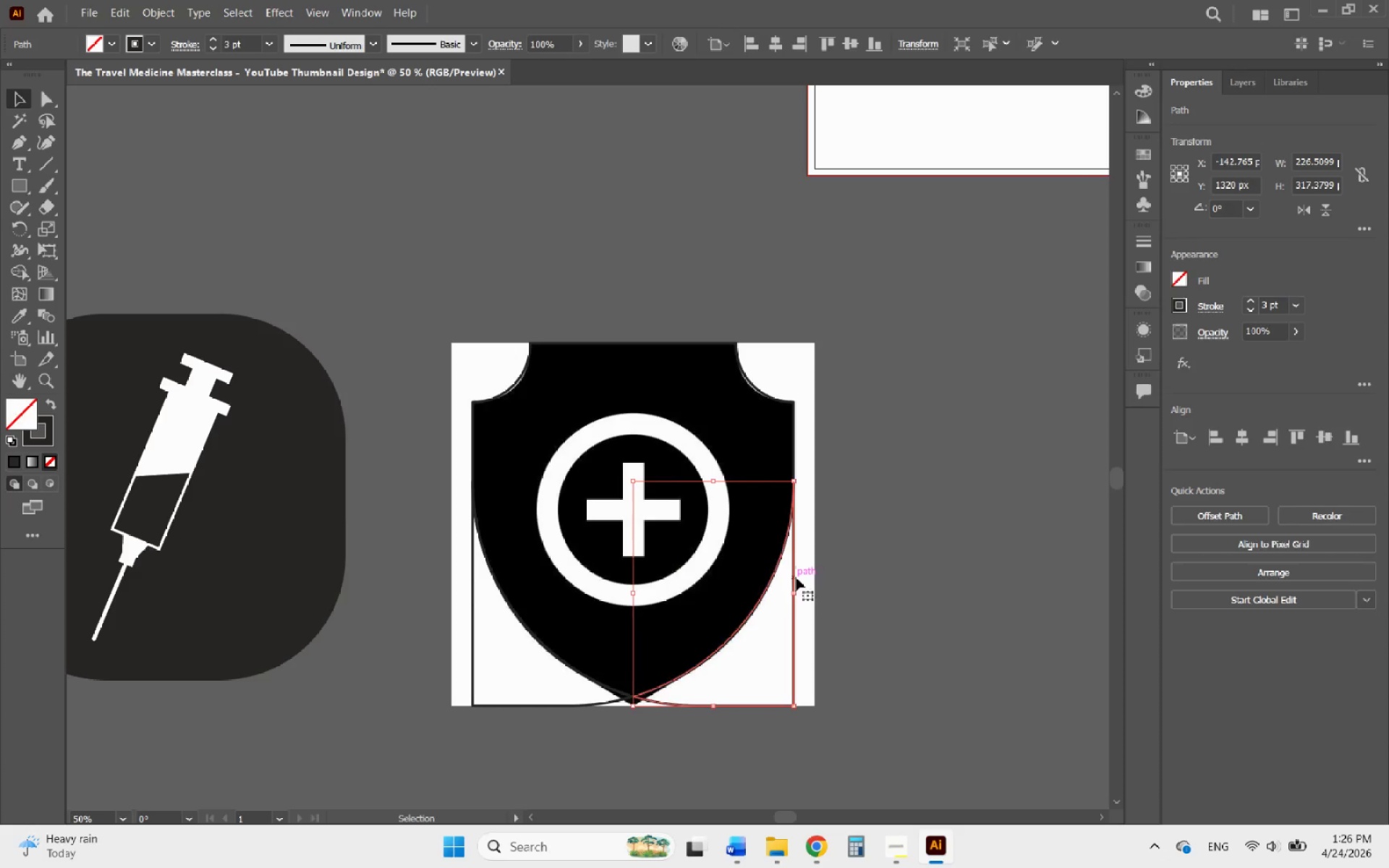 
key(Delete)
 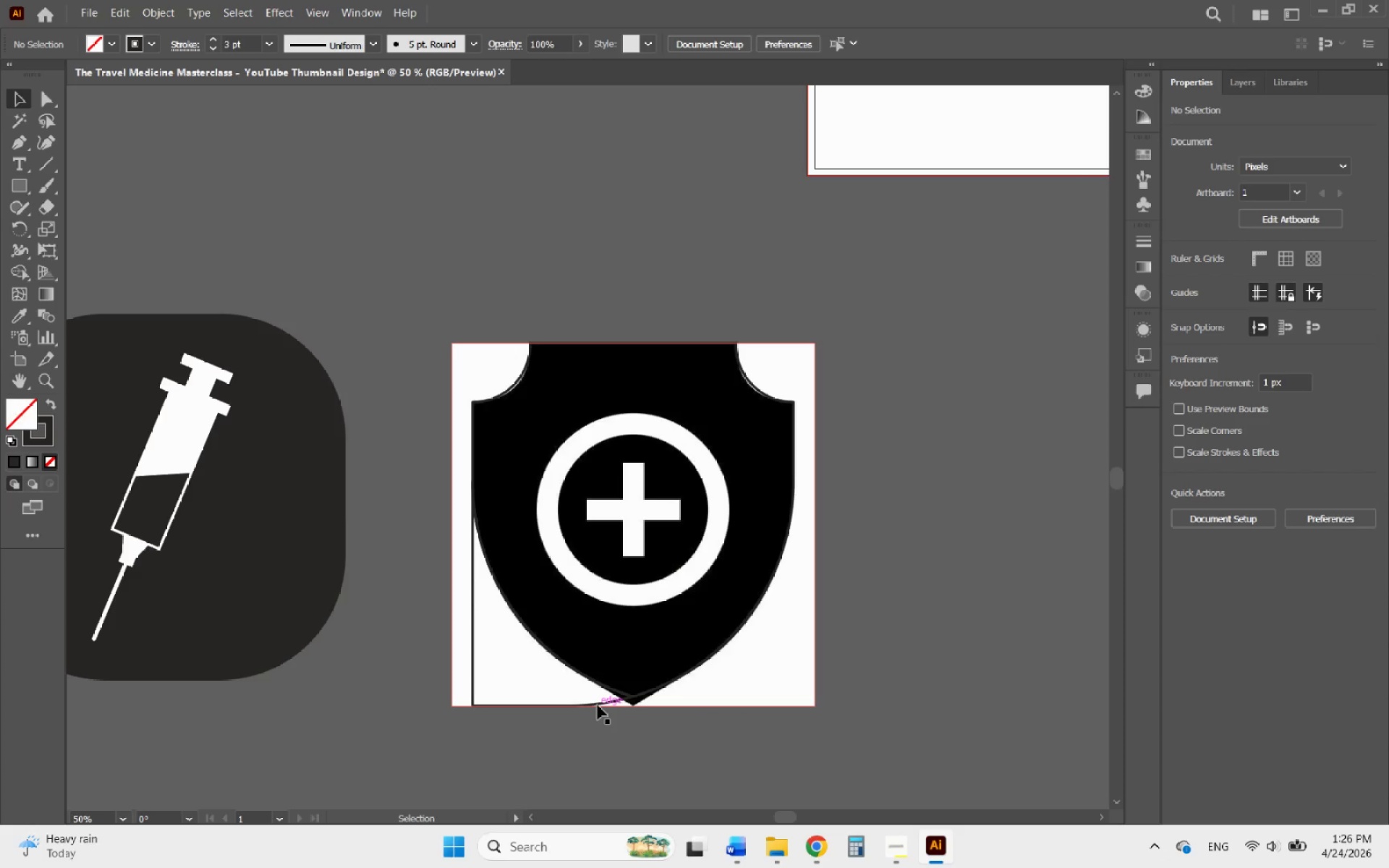 
left_click([598, 705])
 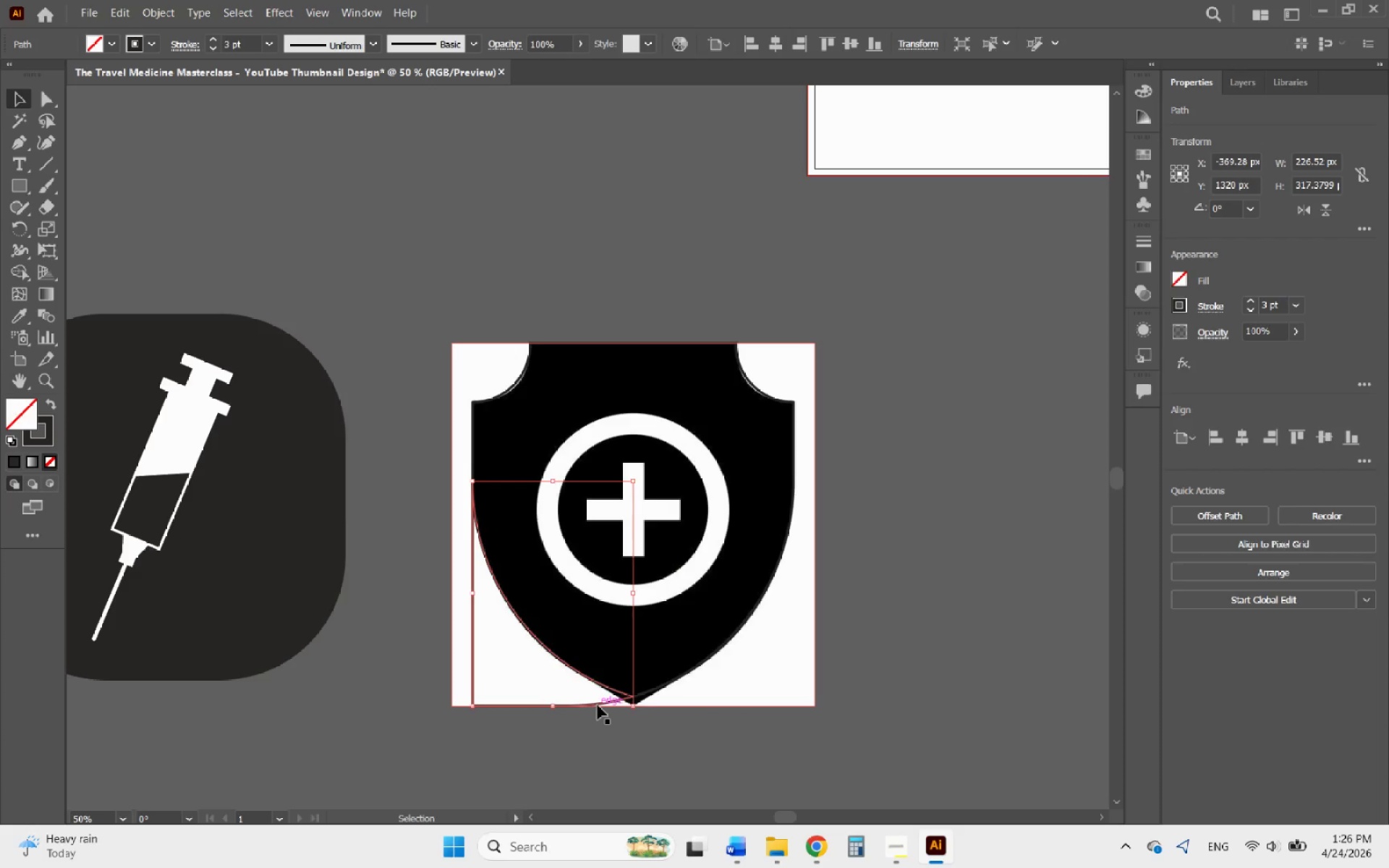 
key(Delete)
 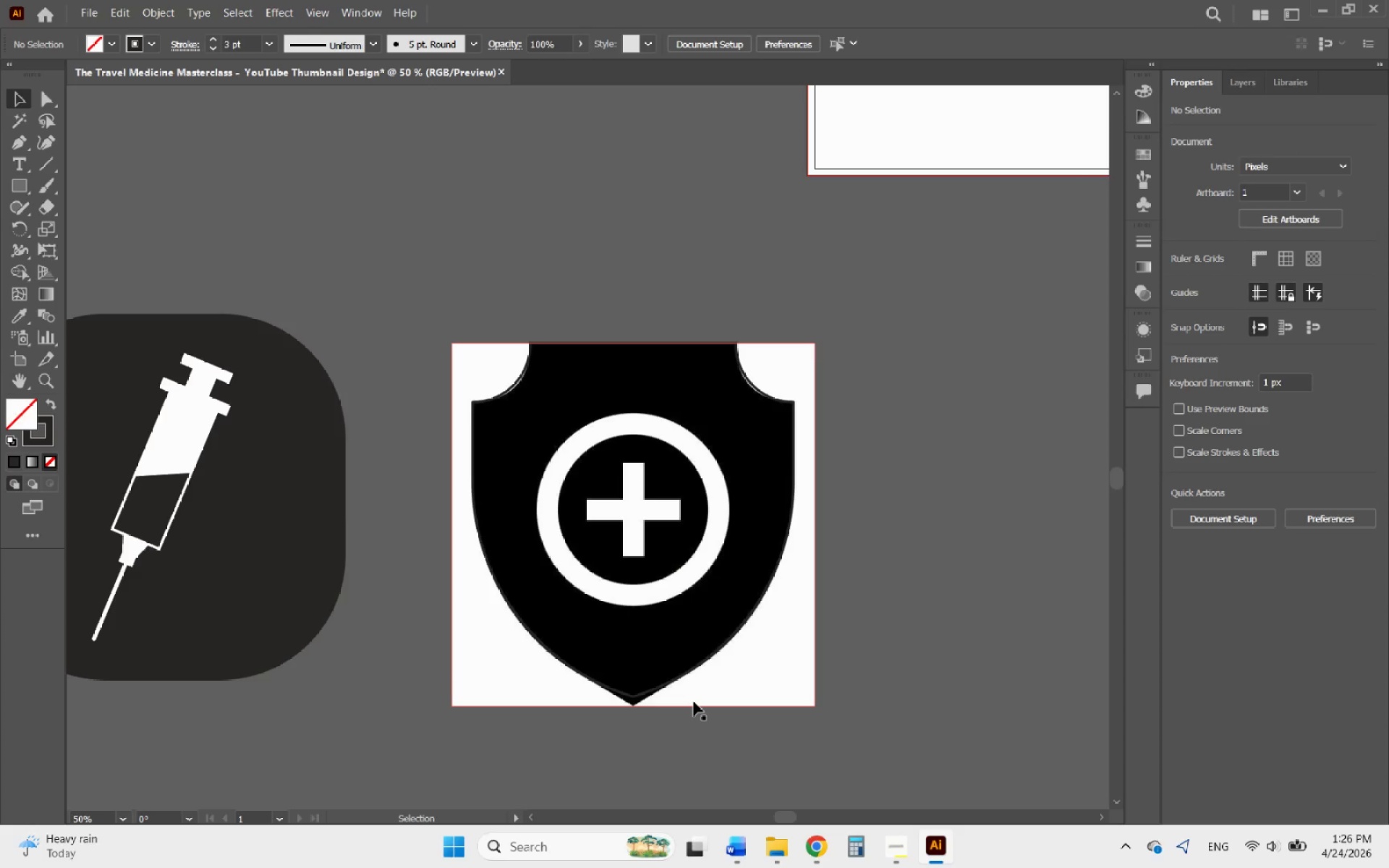 
left_click_drag(start_coordinate=[696, 701], to_coordinate=[826, 656])
 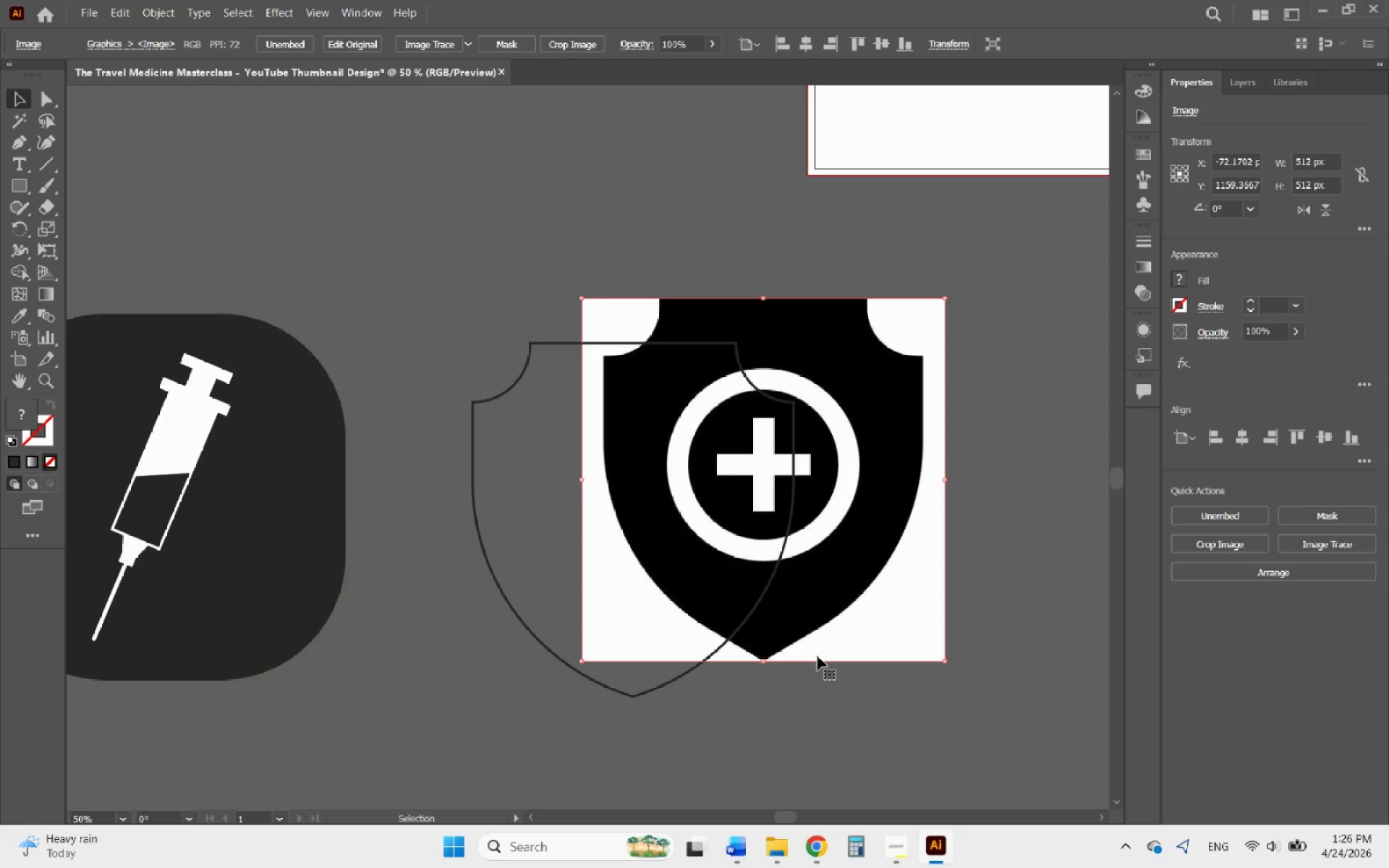 
key(Delete)
 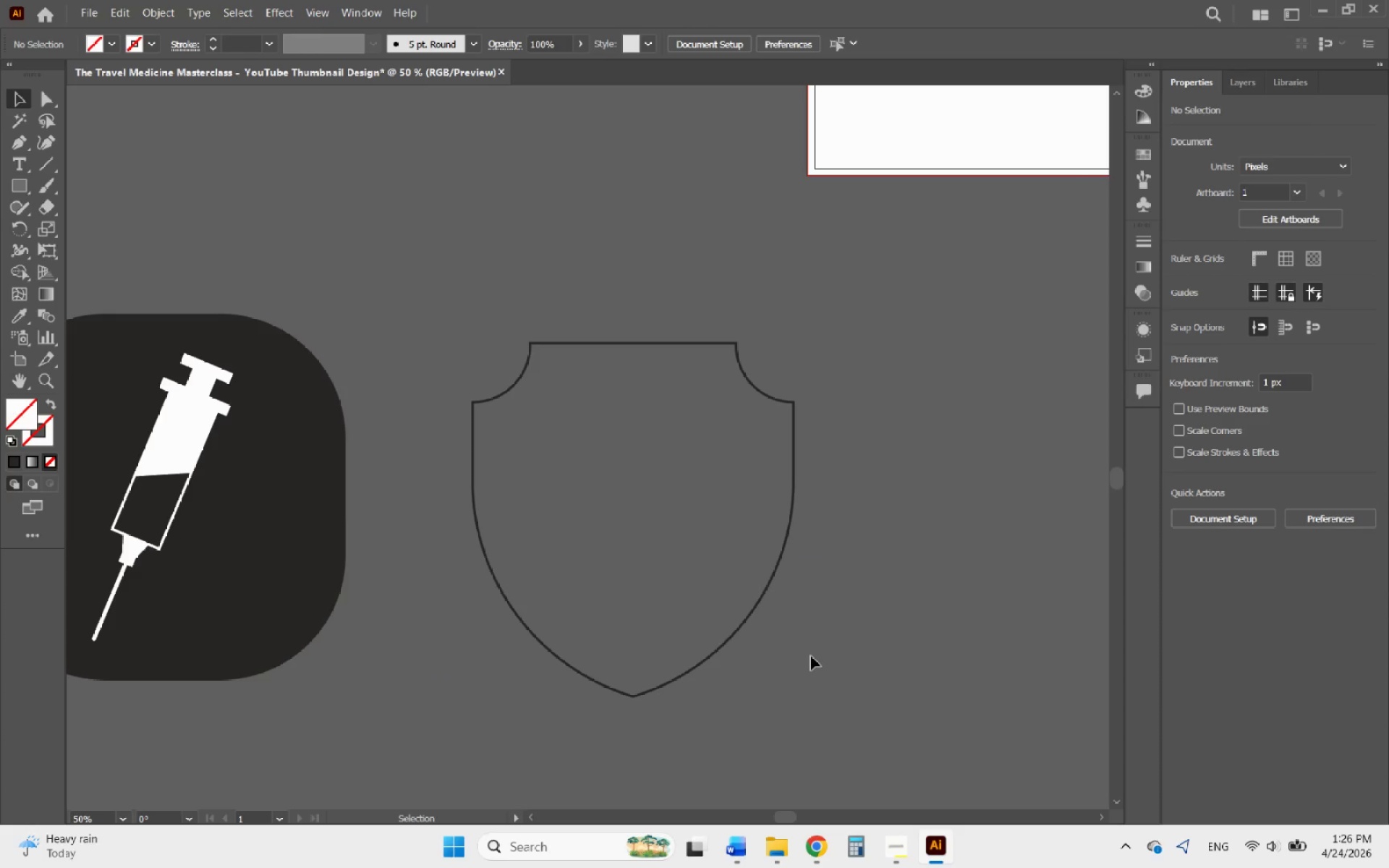 
key(Control+Z)
 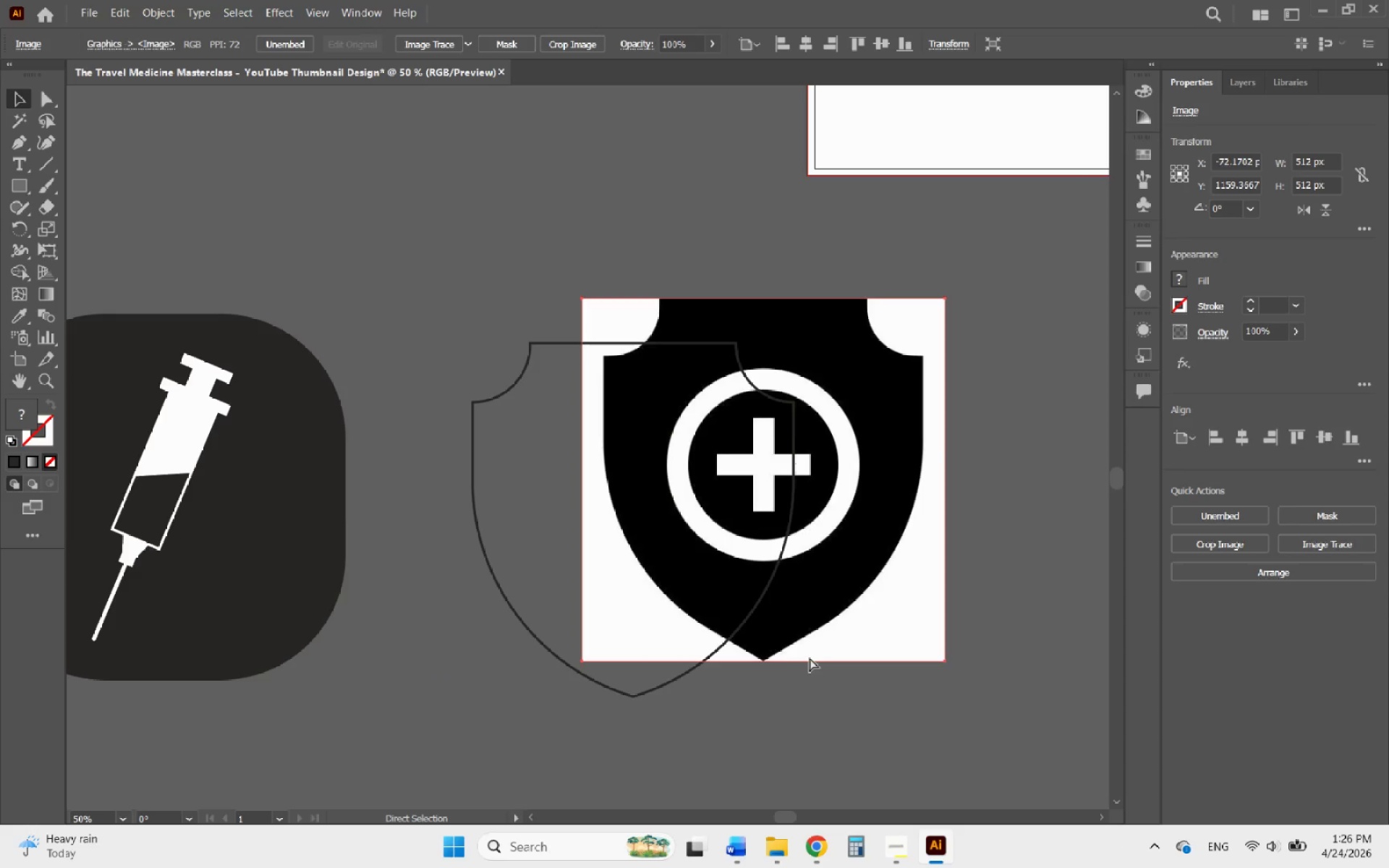 
key(Control+Z)
 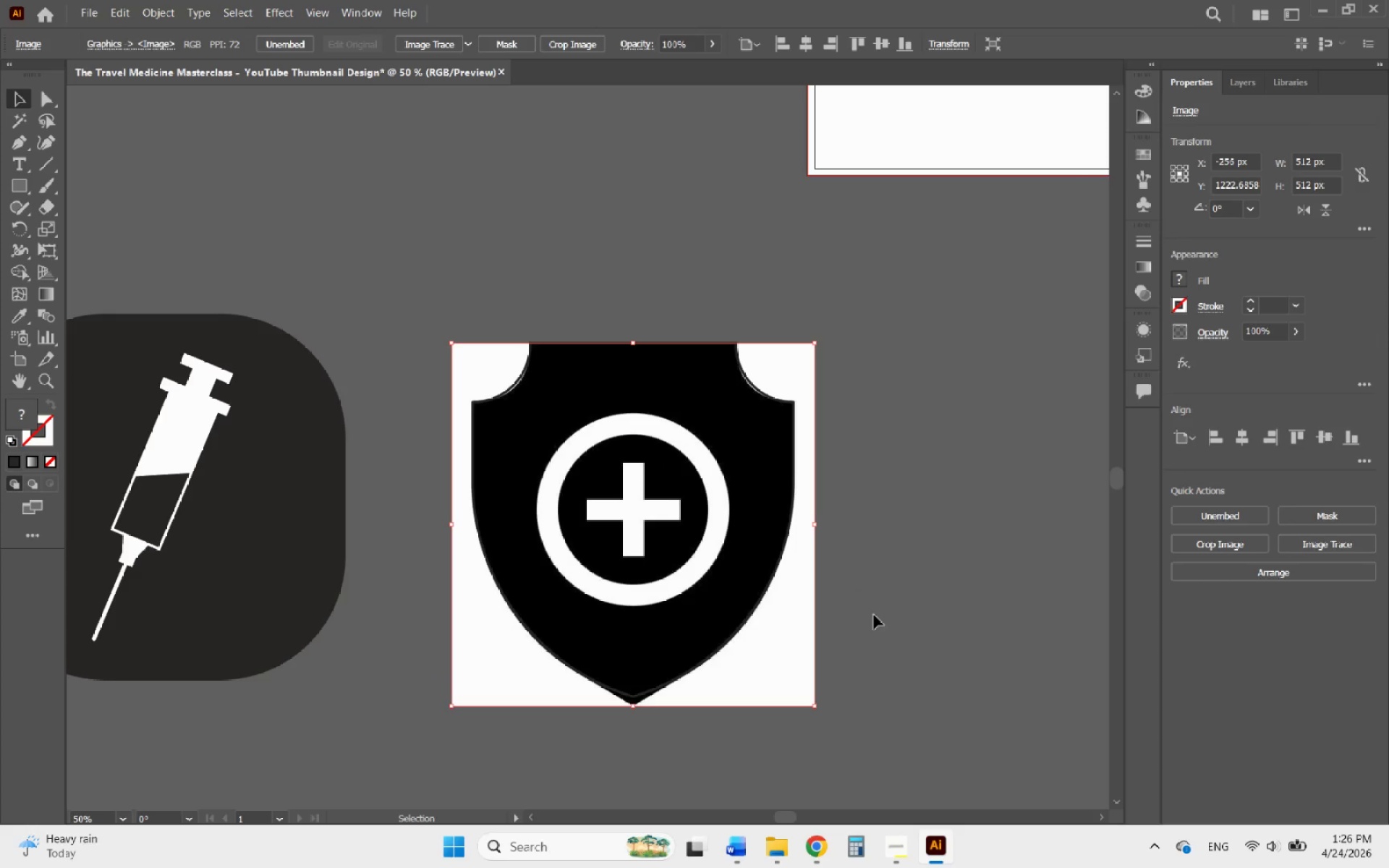 
left_click([884, 592])
 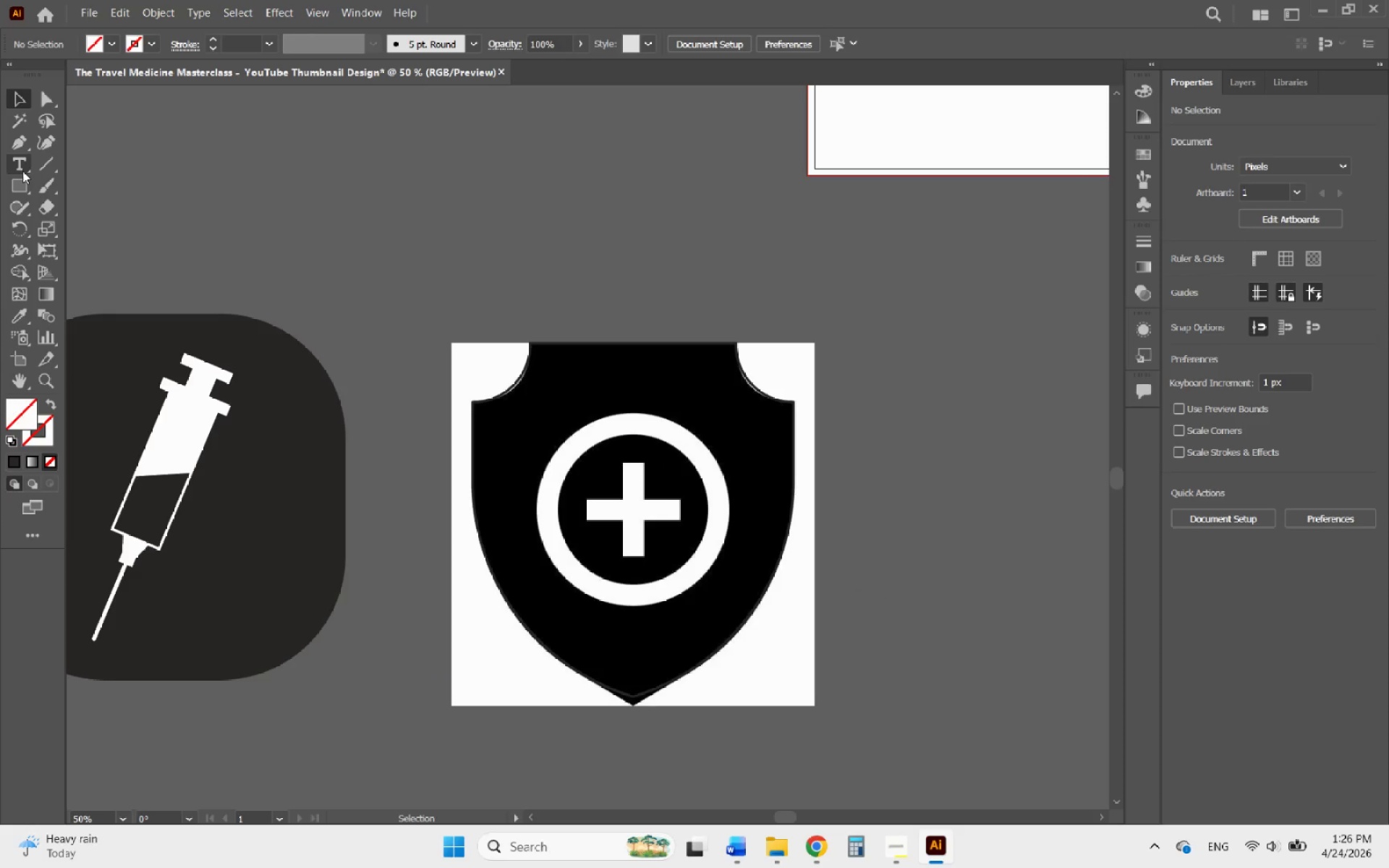 
right_click([27, 184])
 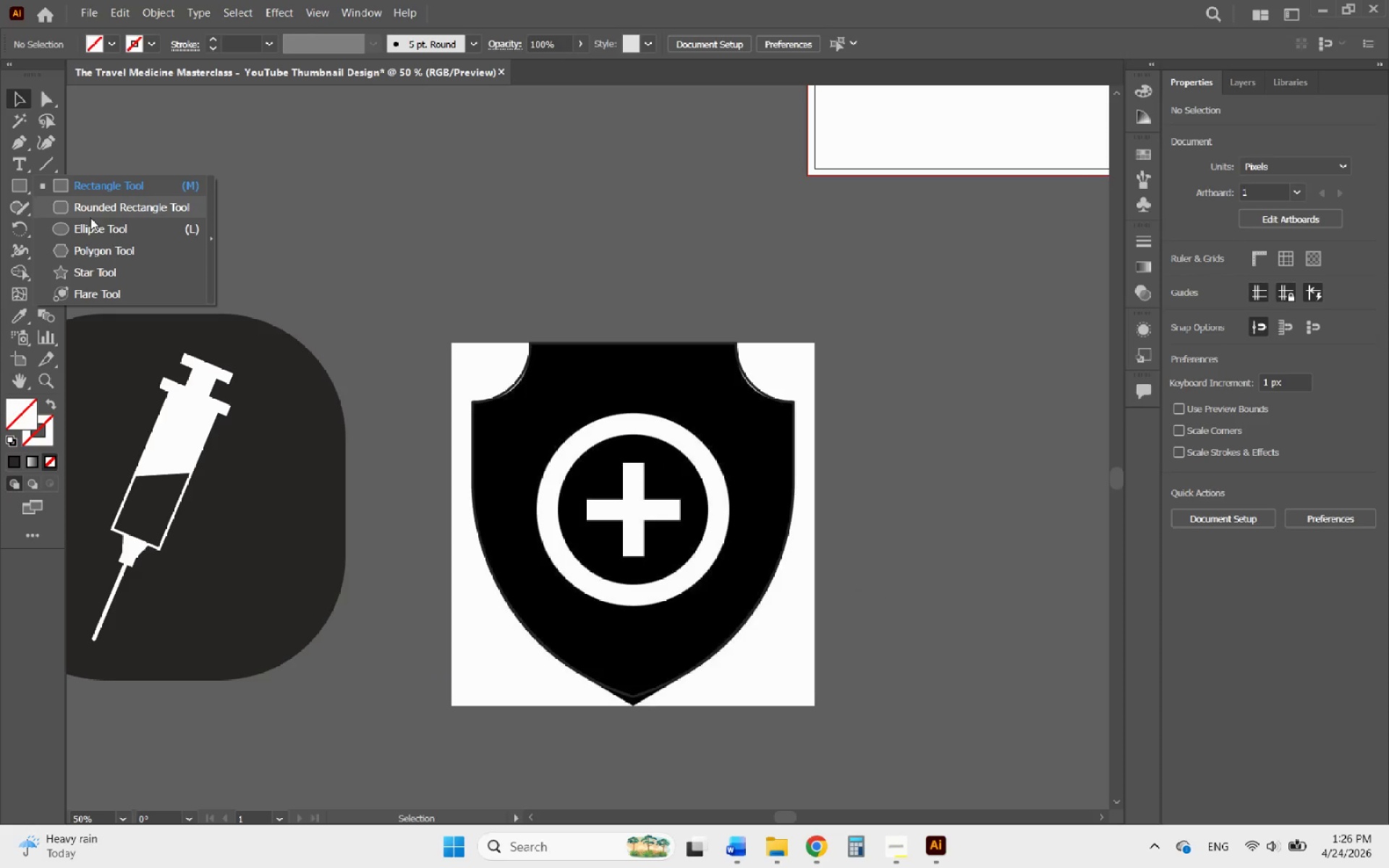 
left_click([65, 231])
 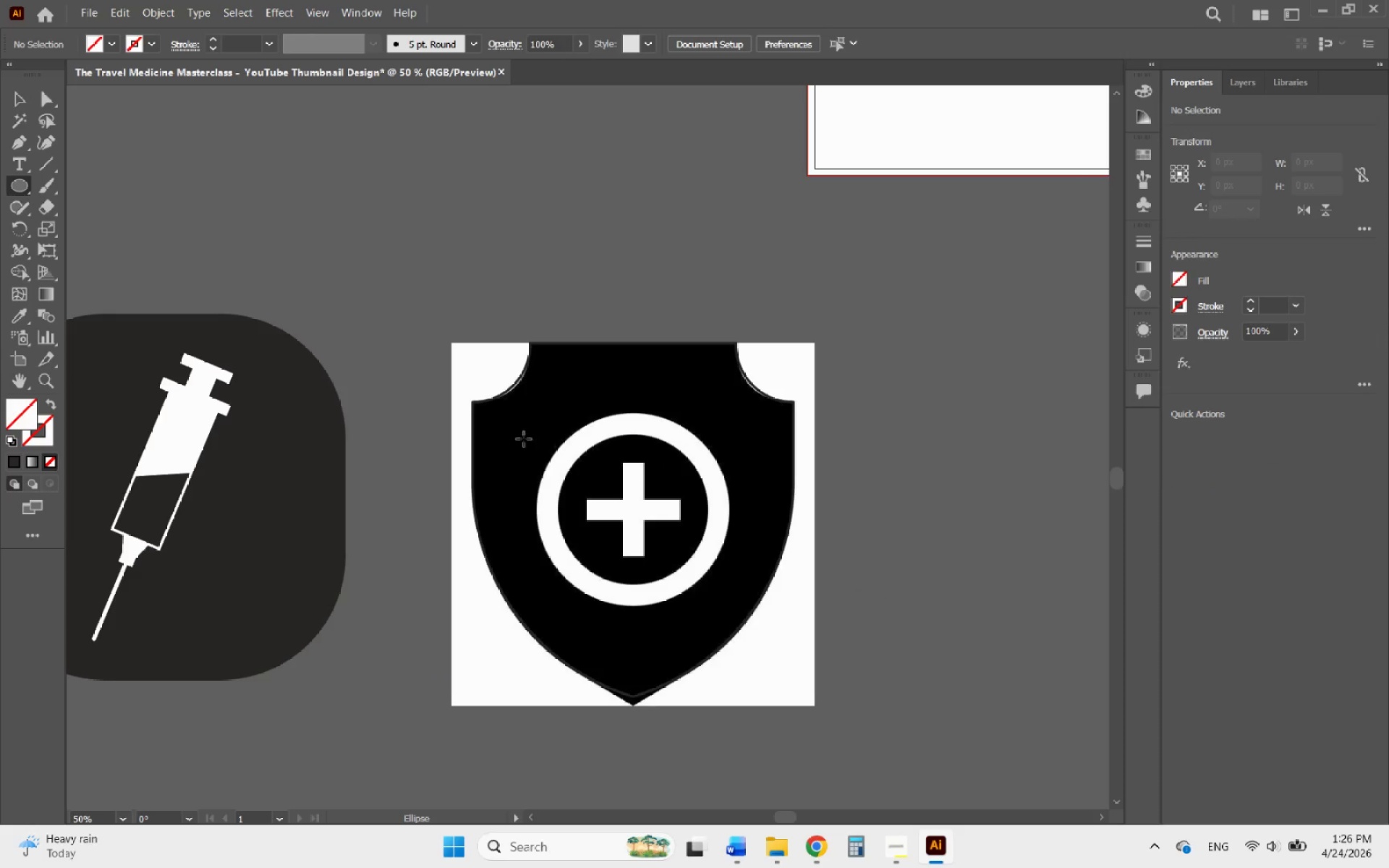 
hold_key(key=ShiftLeft, duration=1.3)
left_click_drag(start_coordinate=[572, 451], to_coordinate=[760, 633])
 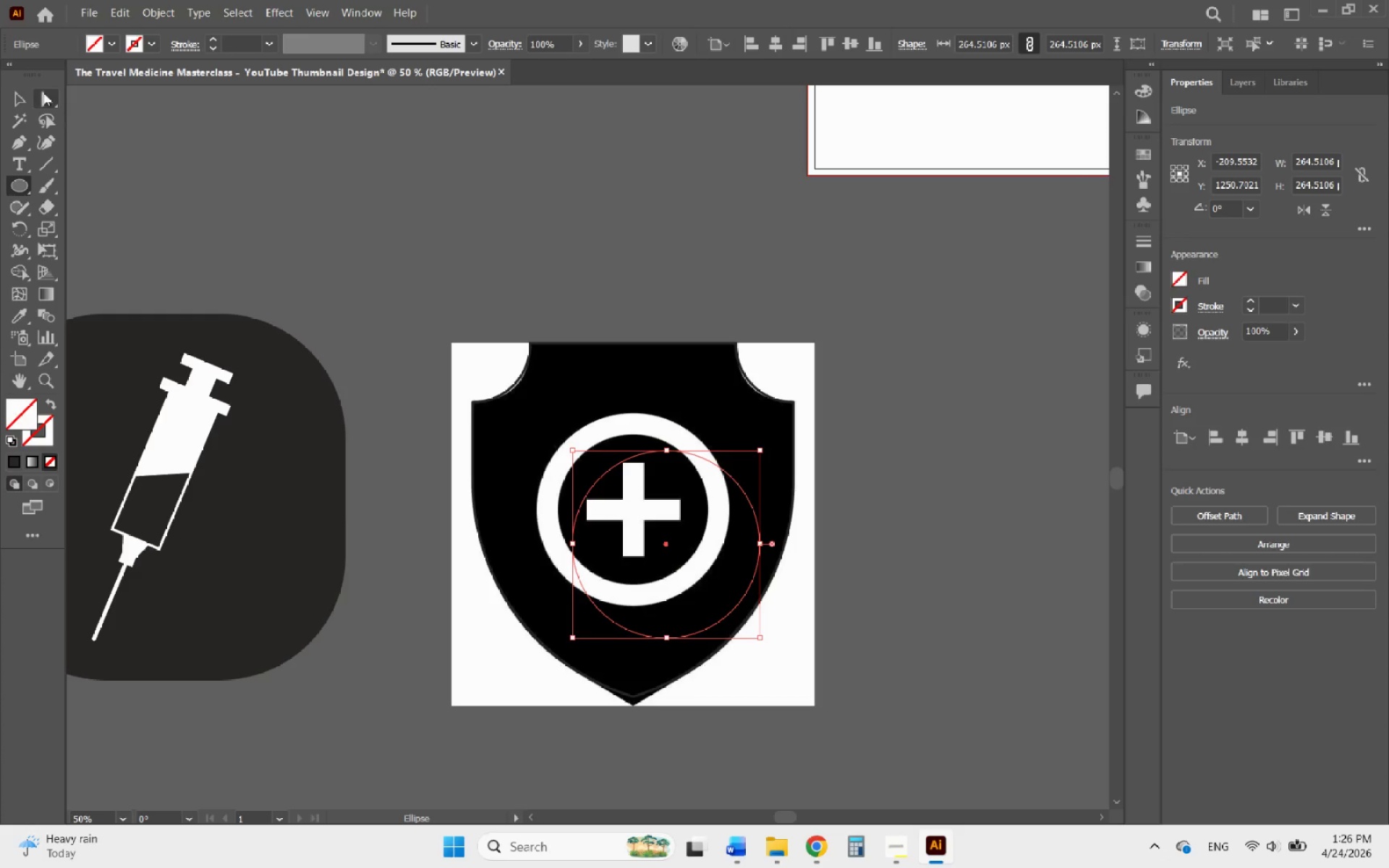 
left_click([19, 93])
 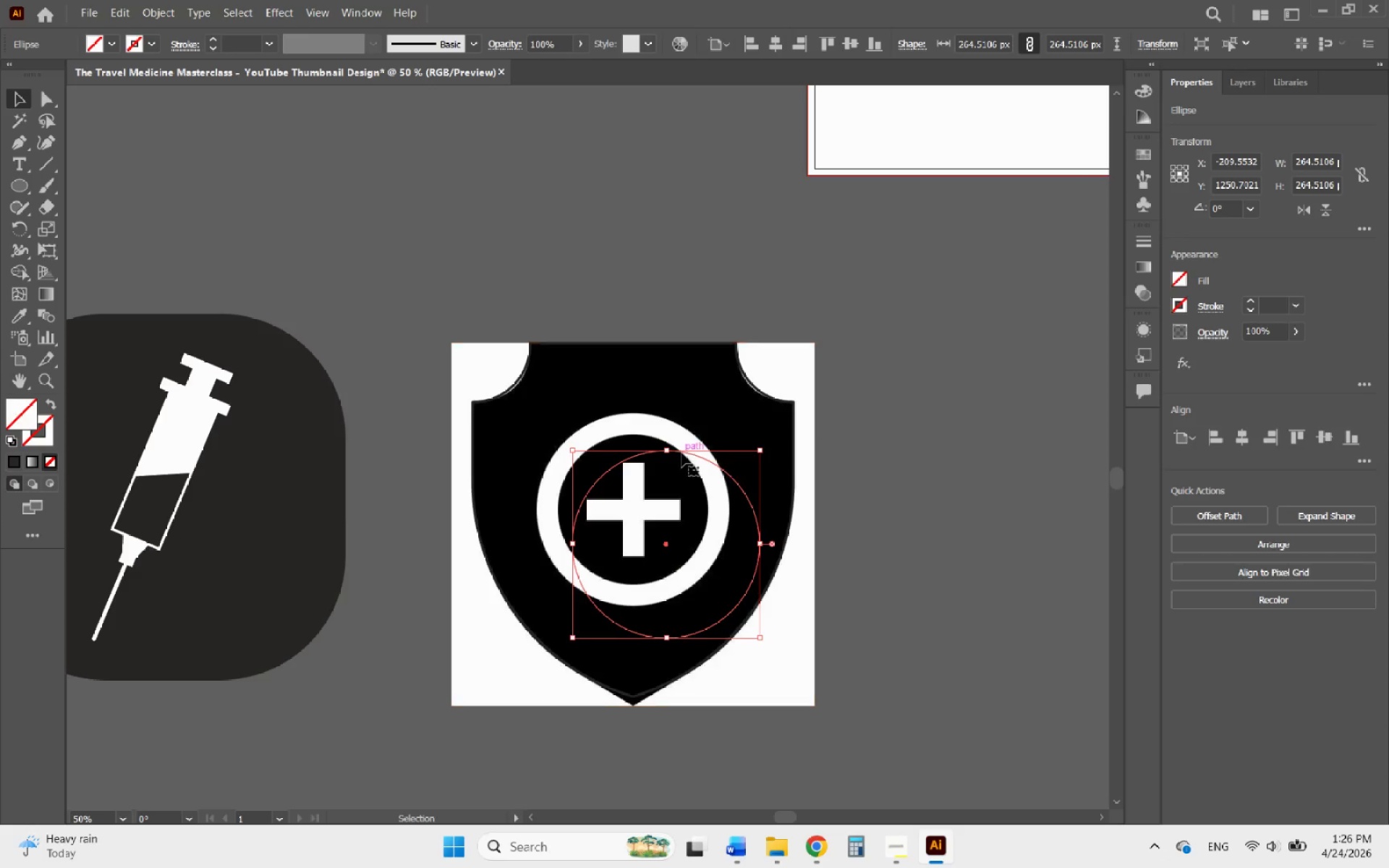 
left_click_drag(start_coordinate=[681, 453], to_coordinate=[654, 427])
 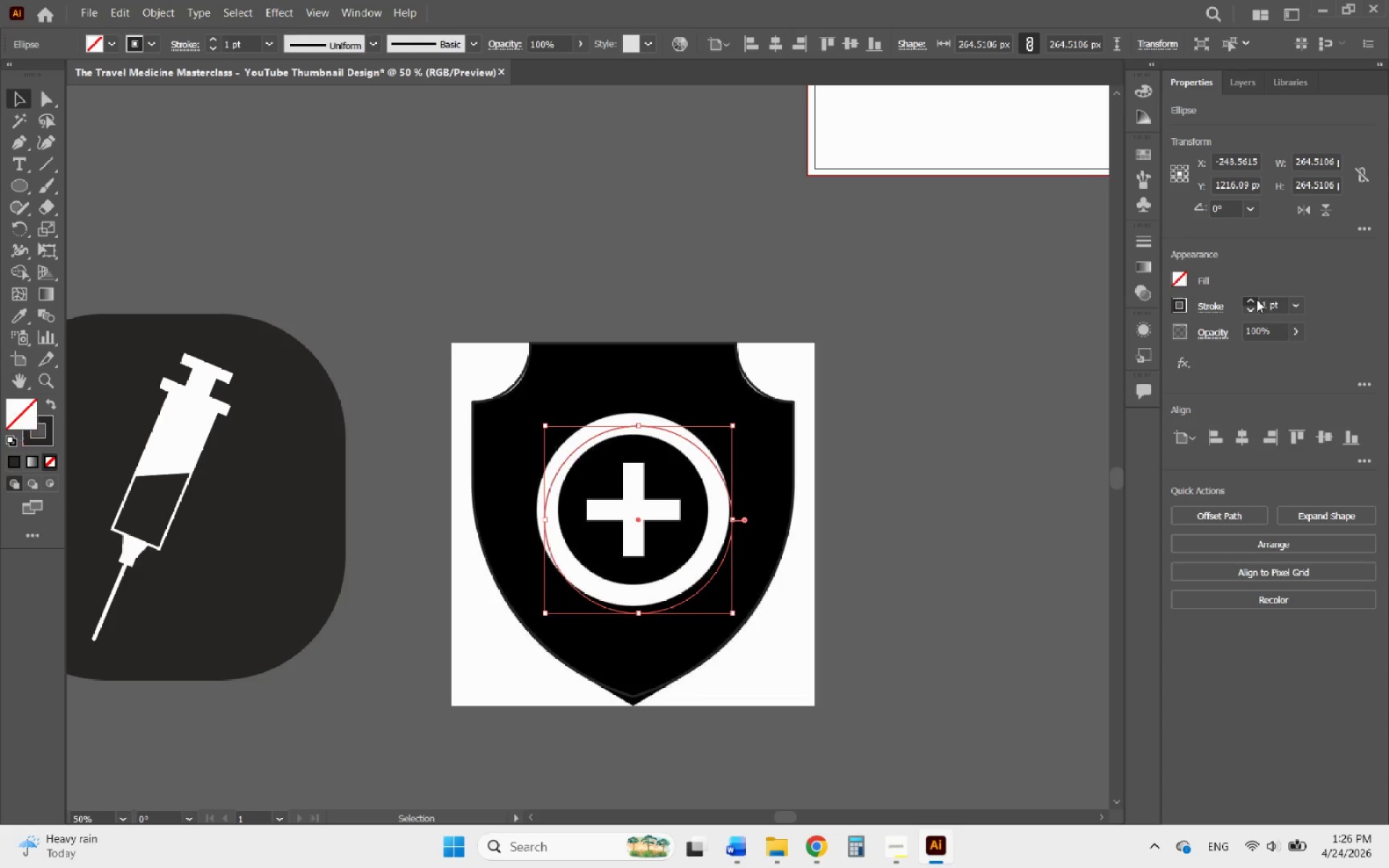 
left_click([1257, 299])
 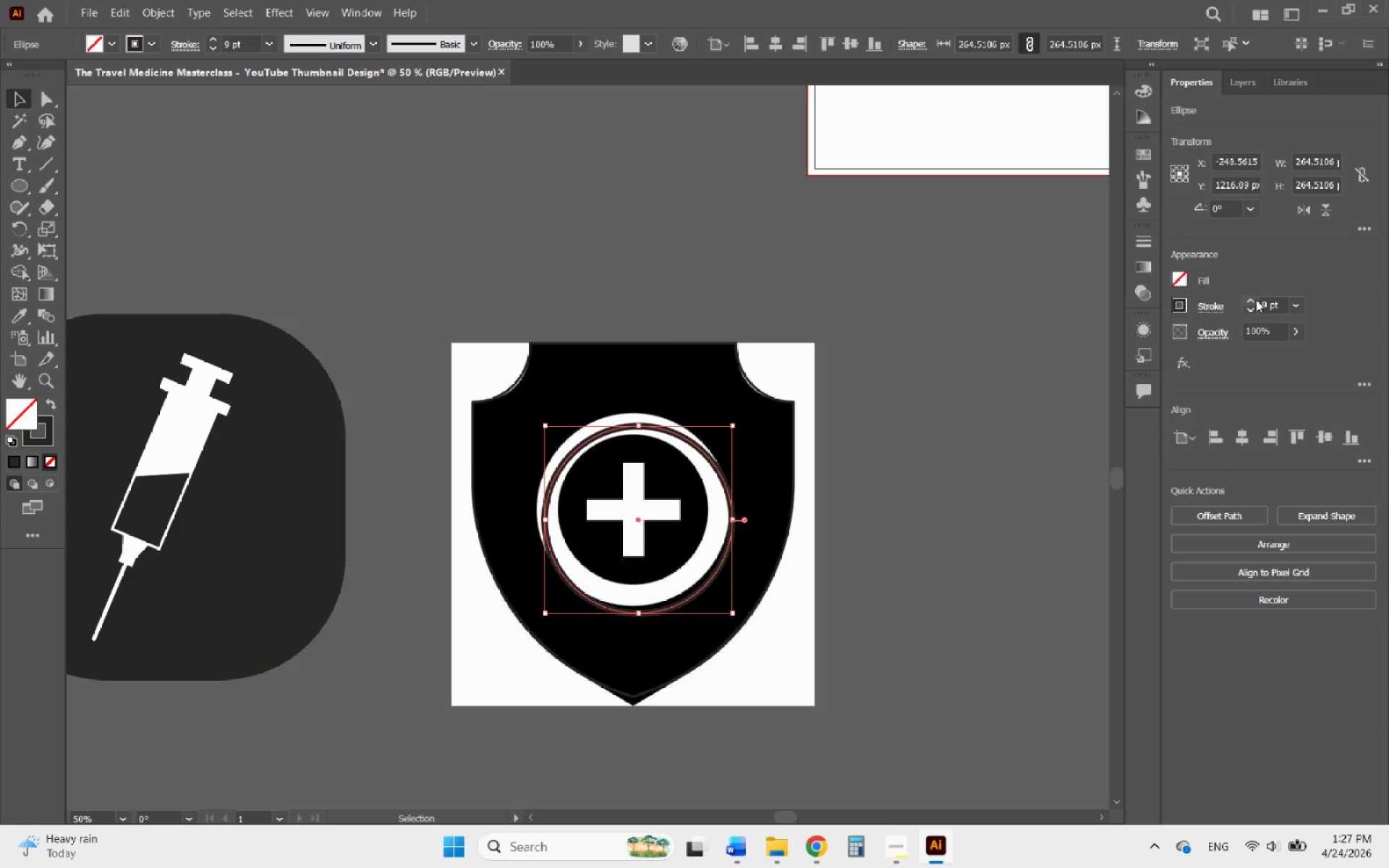 
wait(11.26)
 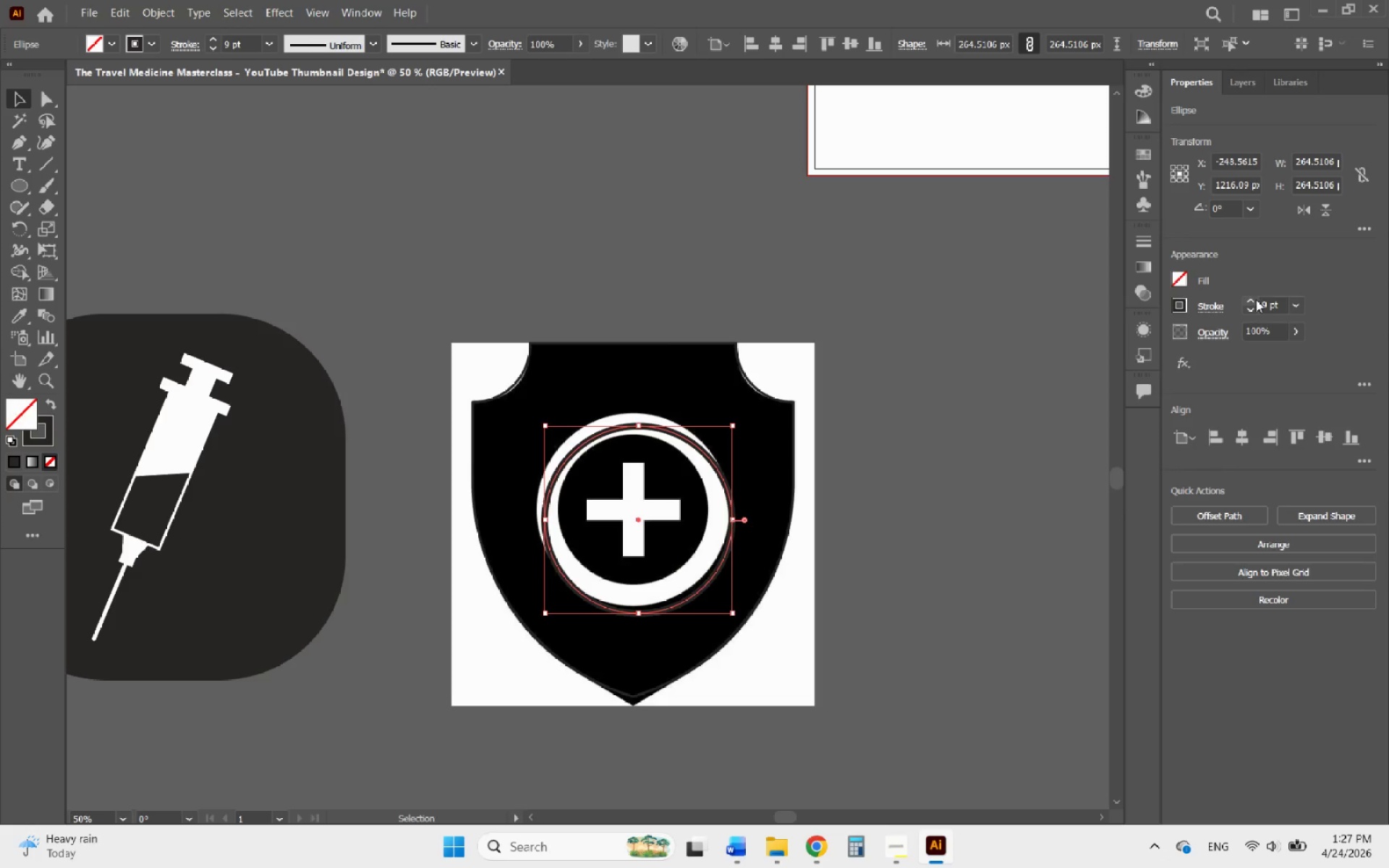 
double_click([1256, 299])
 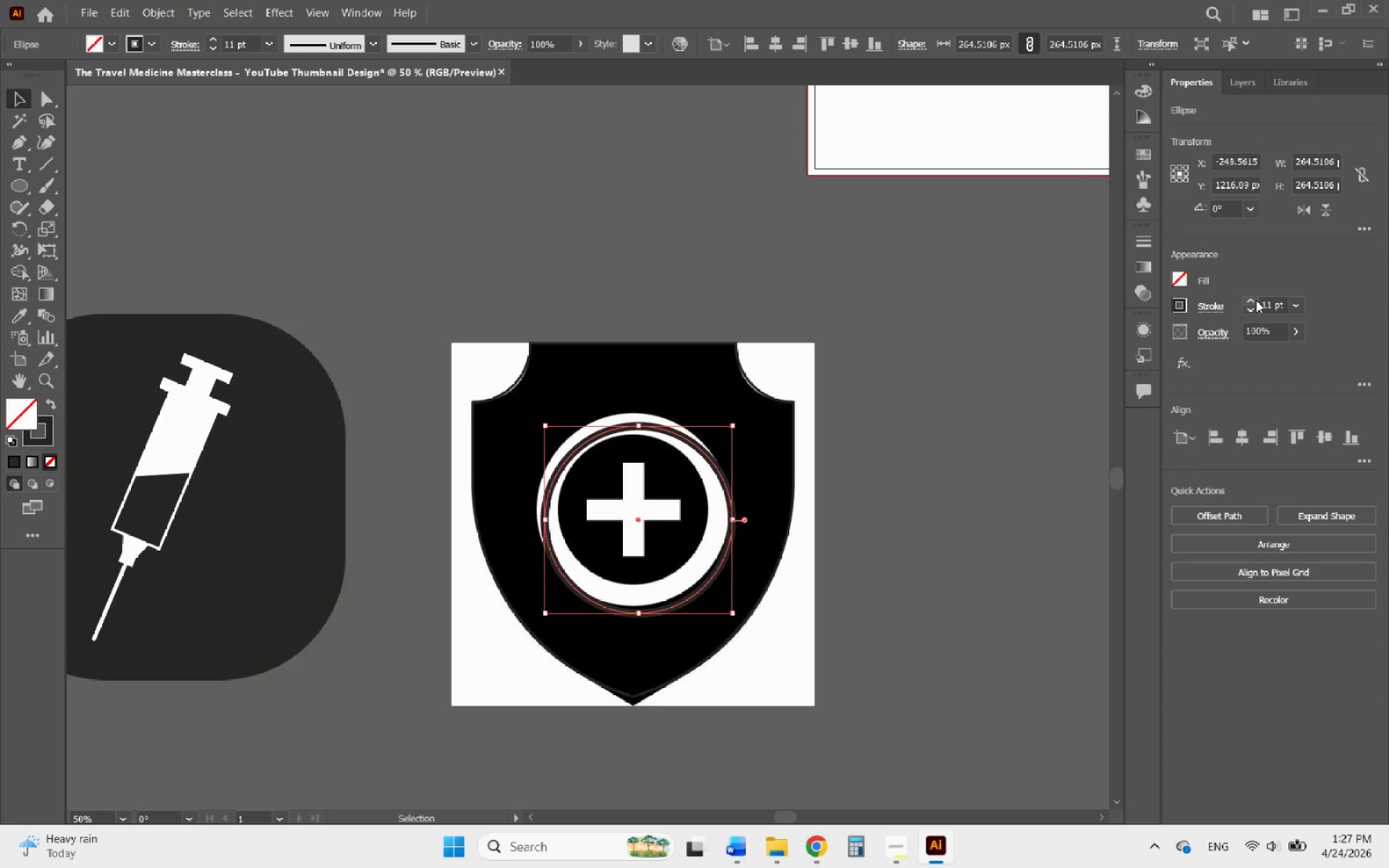 
wait(23.72)
 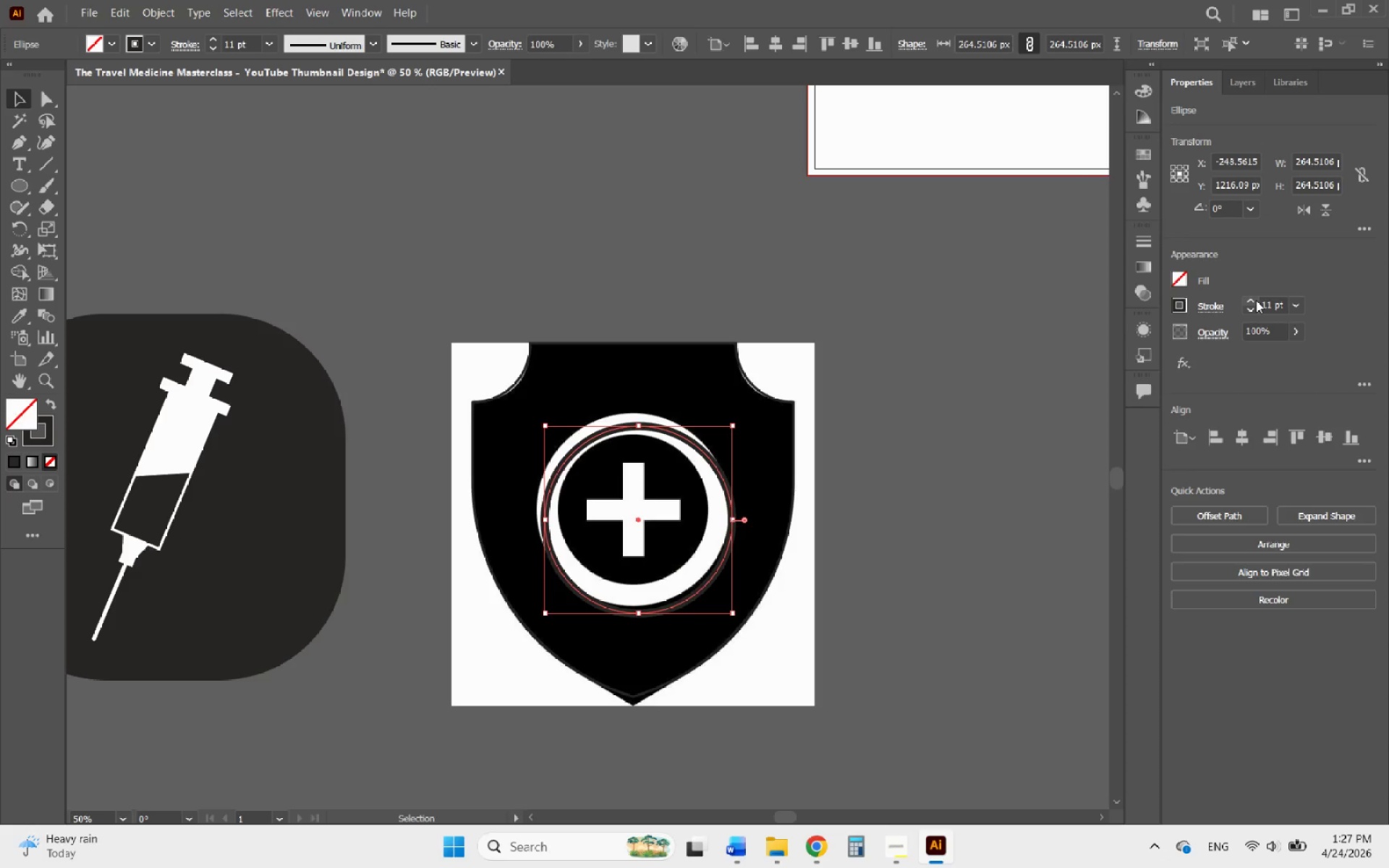 
double_click([1248, 303])
 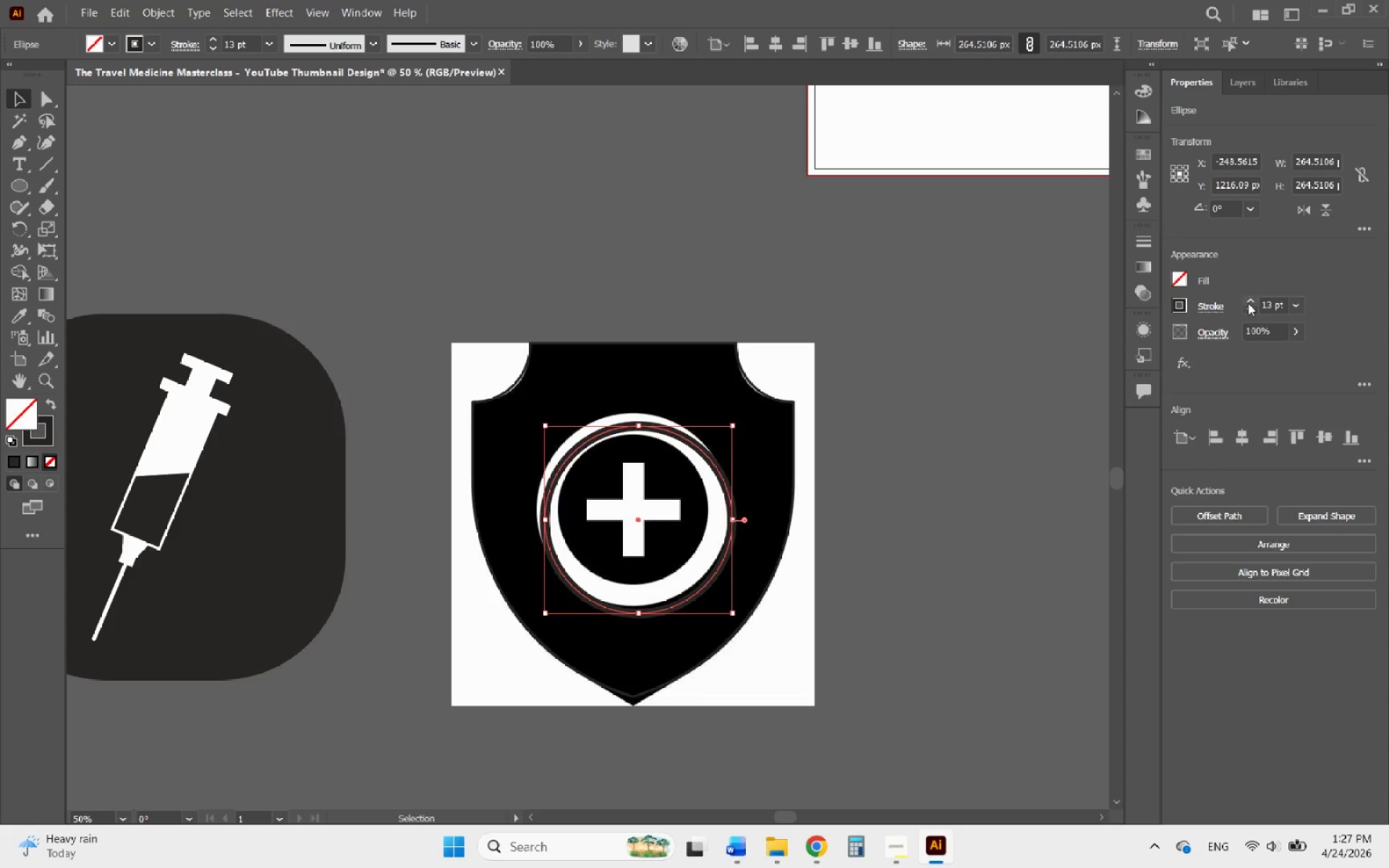 
triple_click([1248, 303])
 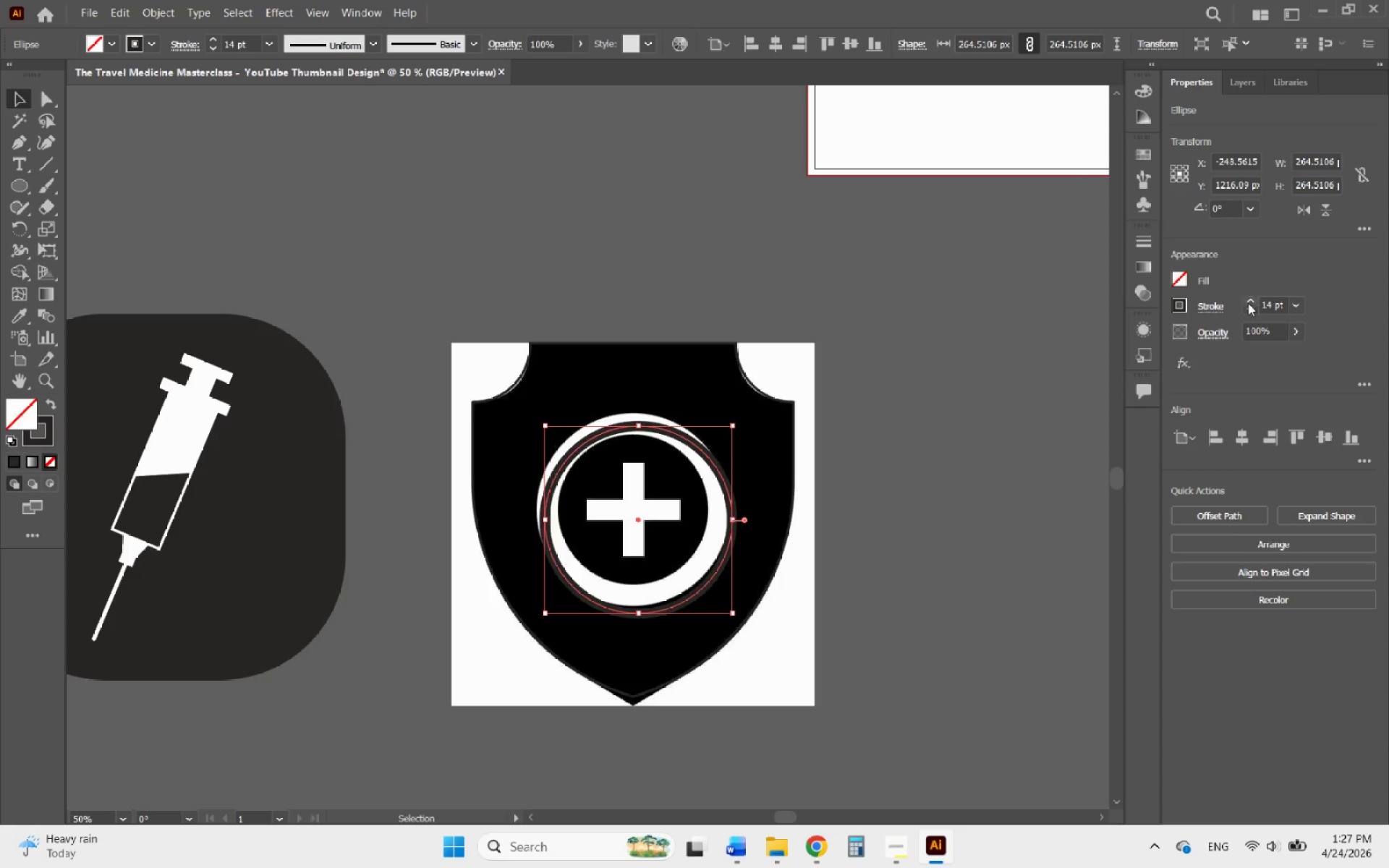 
triple_click([1248, 303])
 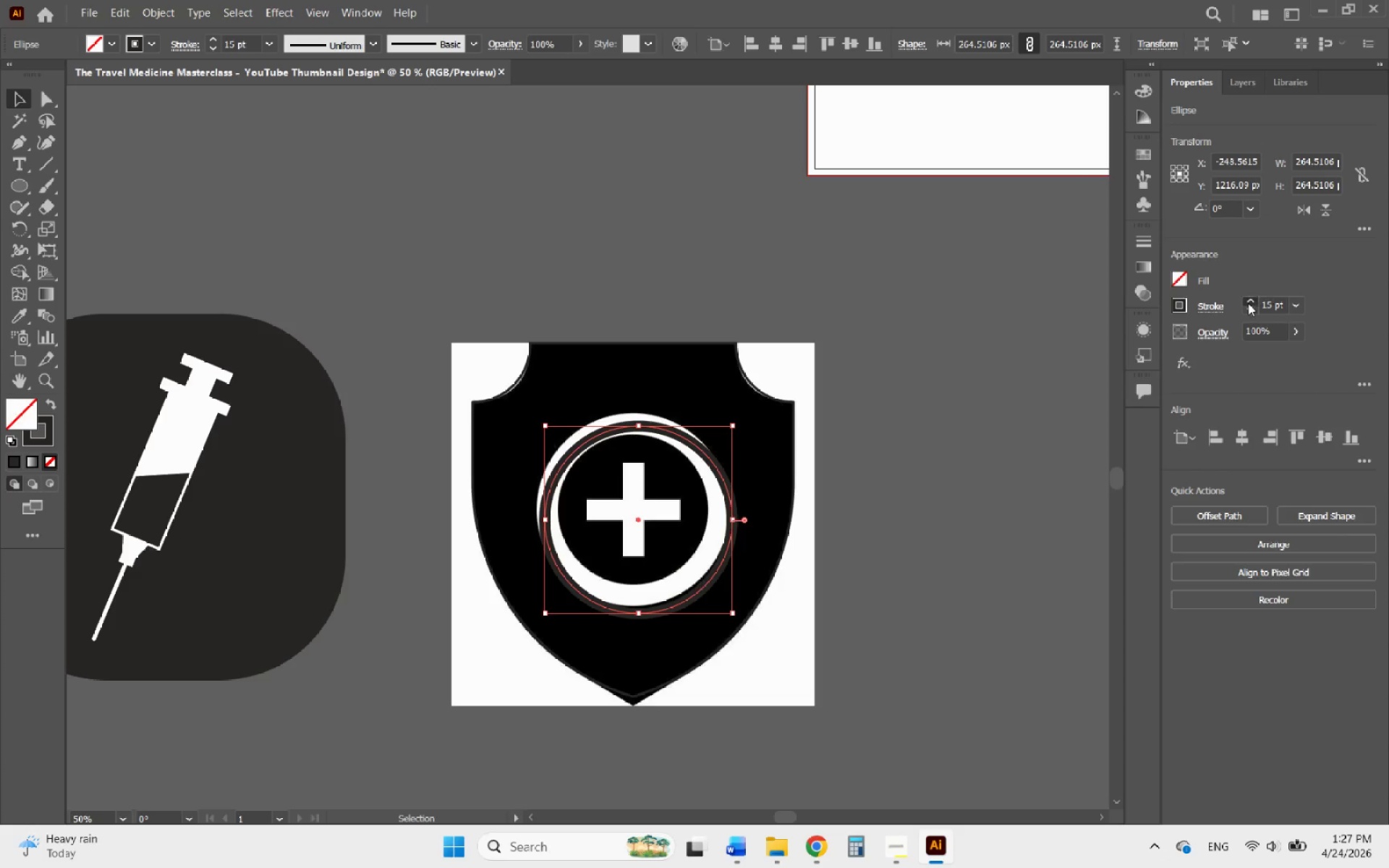 
triple_click([1248, 303])
 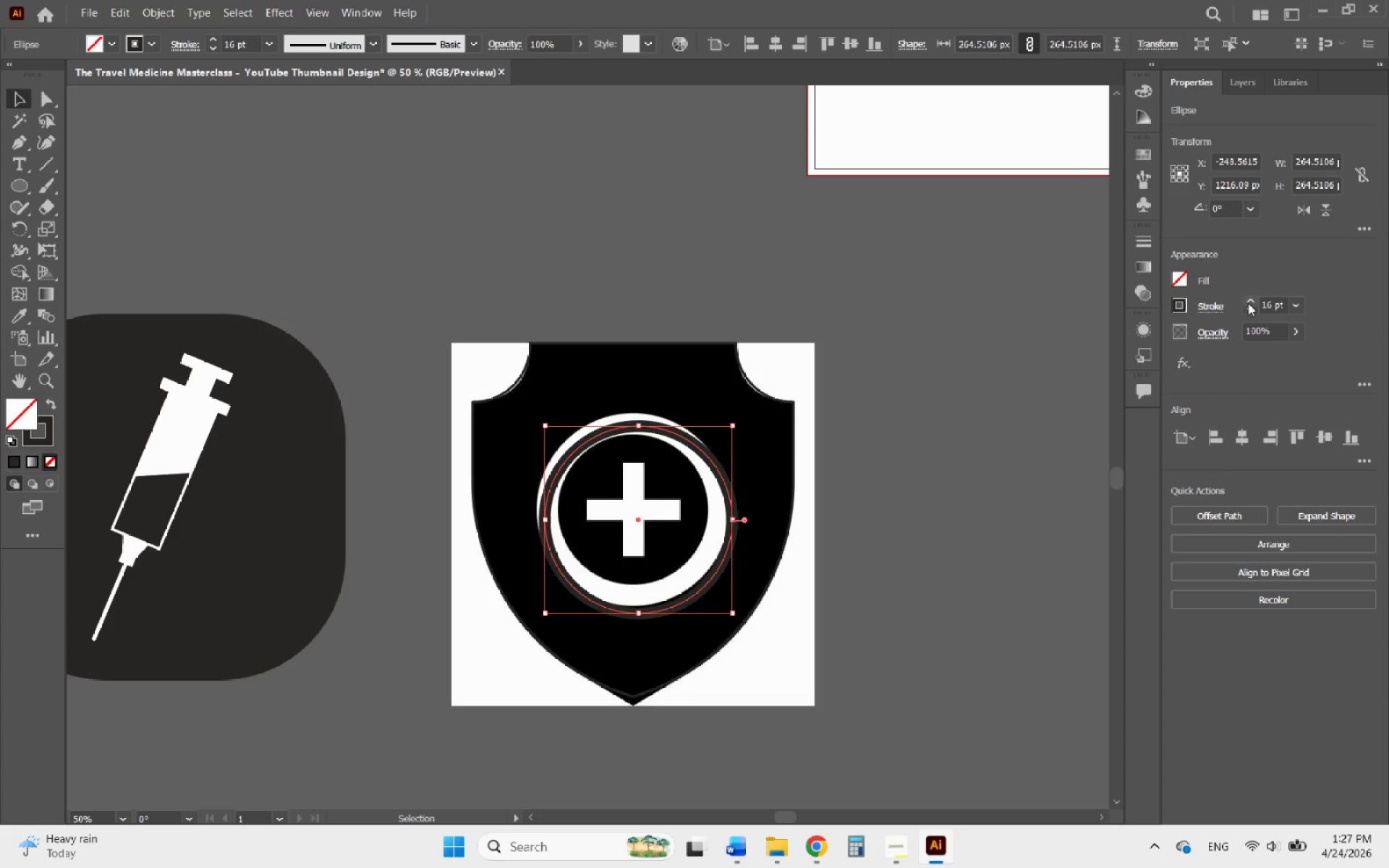 
triple_click([1248, 303])
 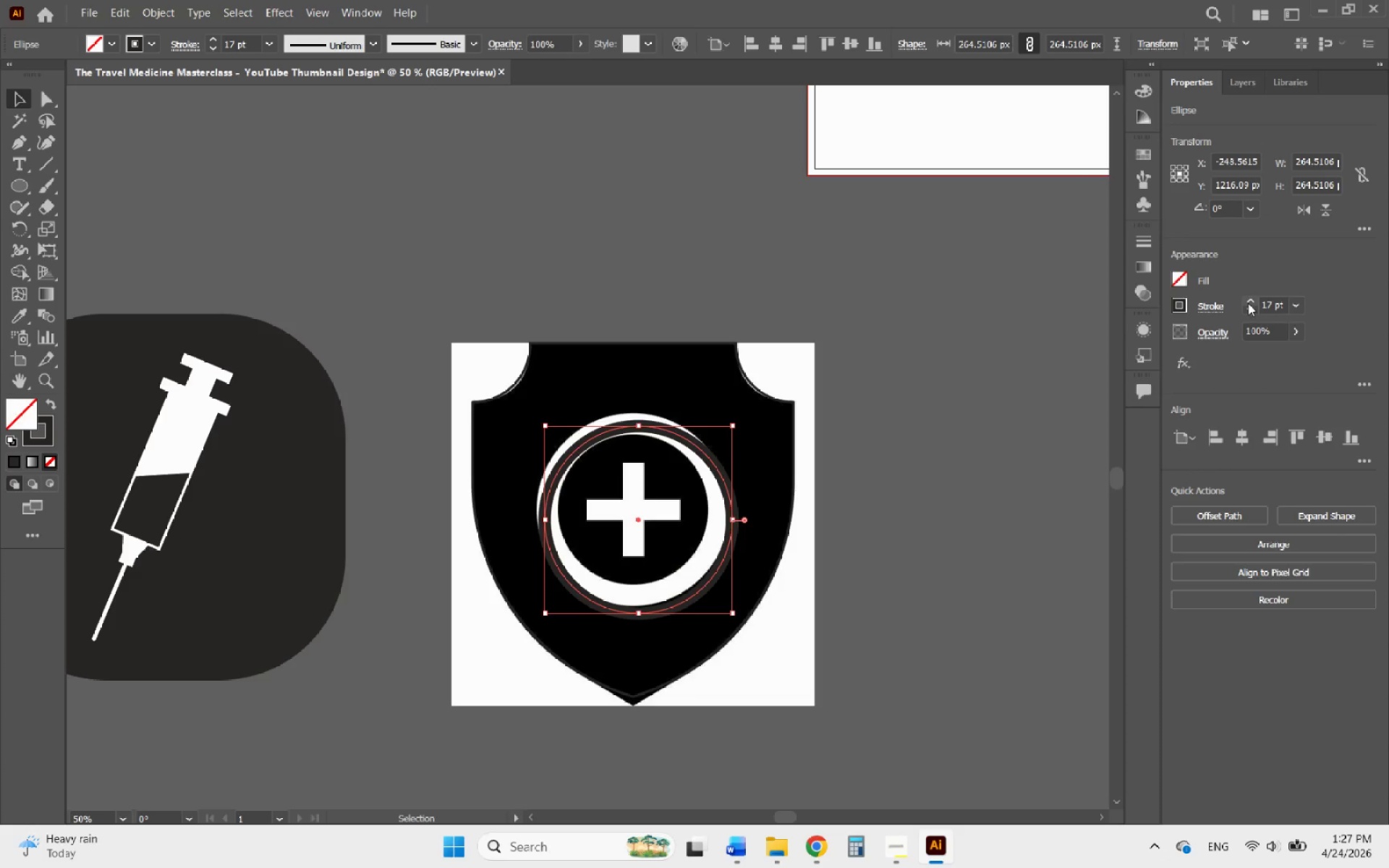 
triple_click([1248, 303])
 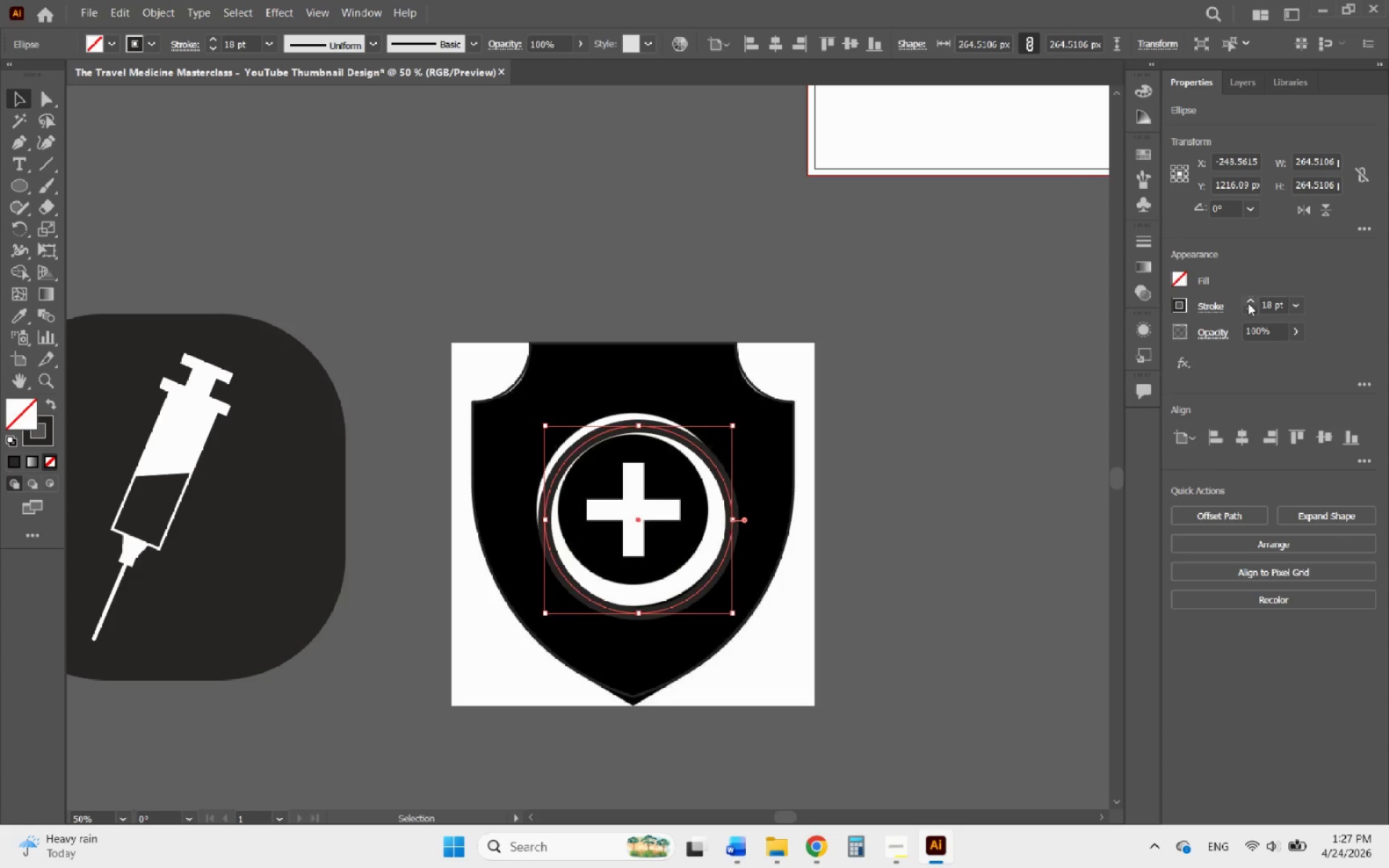 
triple_click([1248, 303])
 